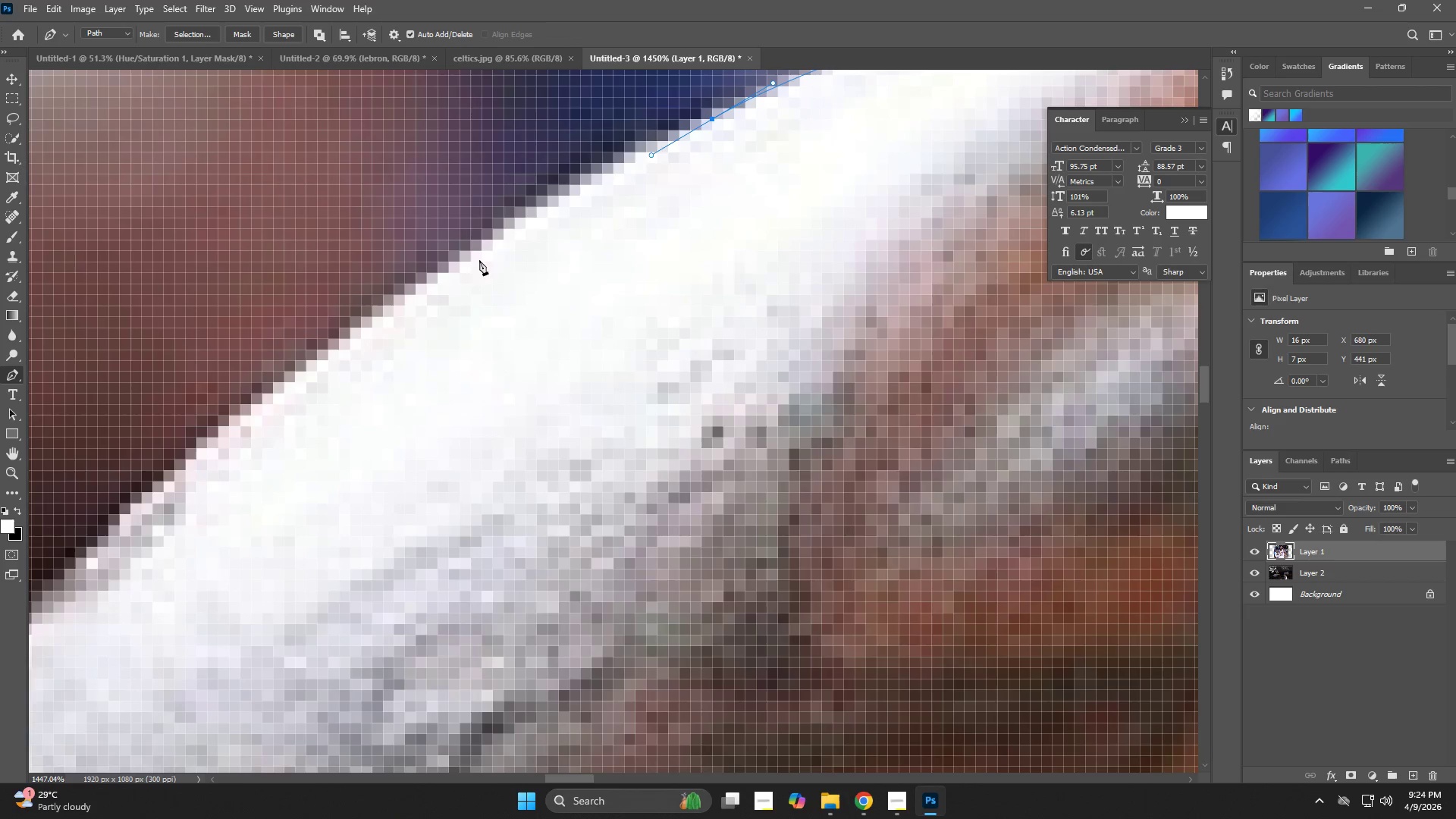 
left_click_drag(start_coordinate=[465, 267], to_coordinate=[416, 305])
 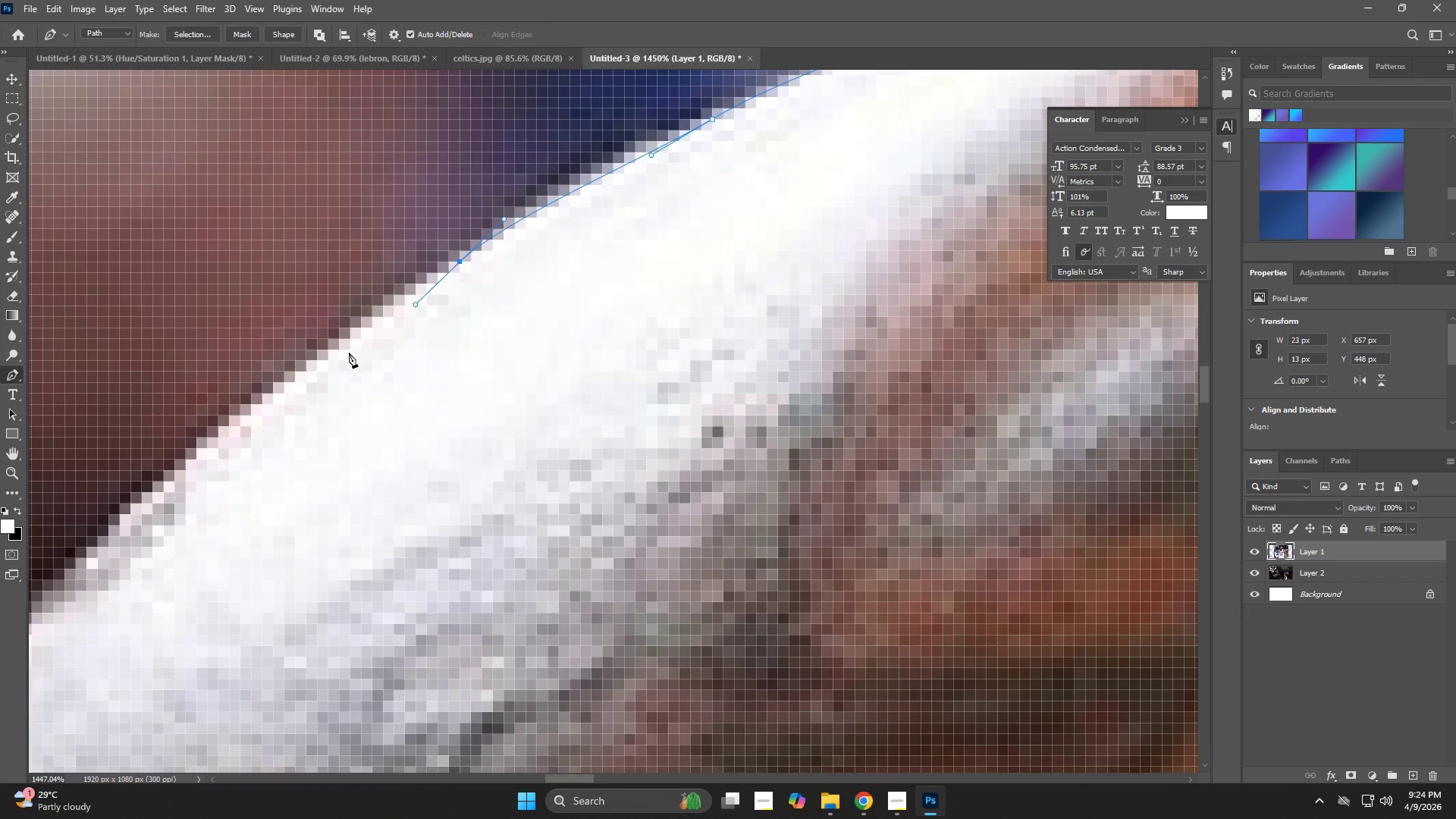 
left_click_drag(start_coordinate=[319, 376], to_coordinate=[282, 407])
 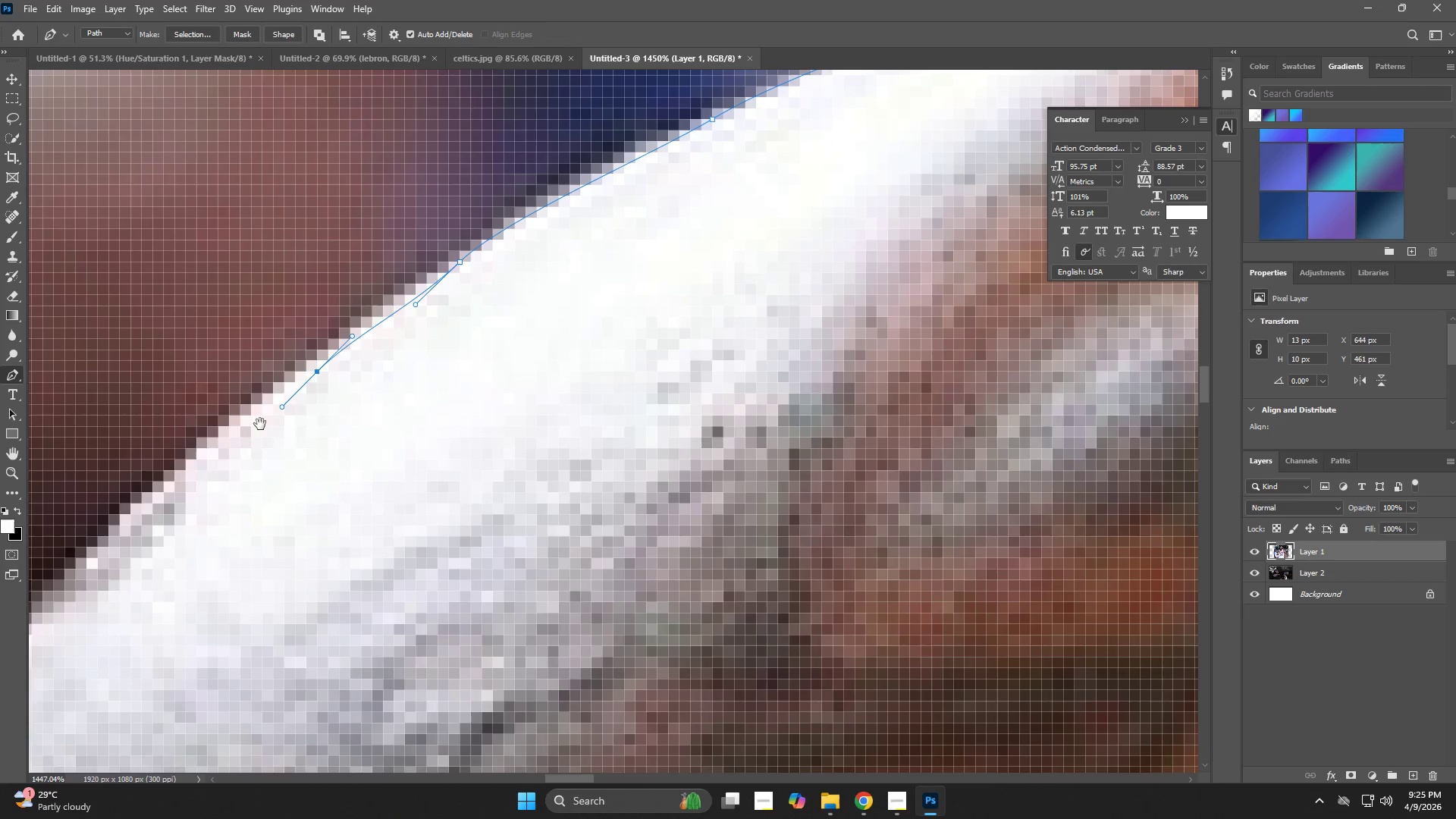 
hold_key(key=Space, duration=0.64)
 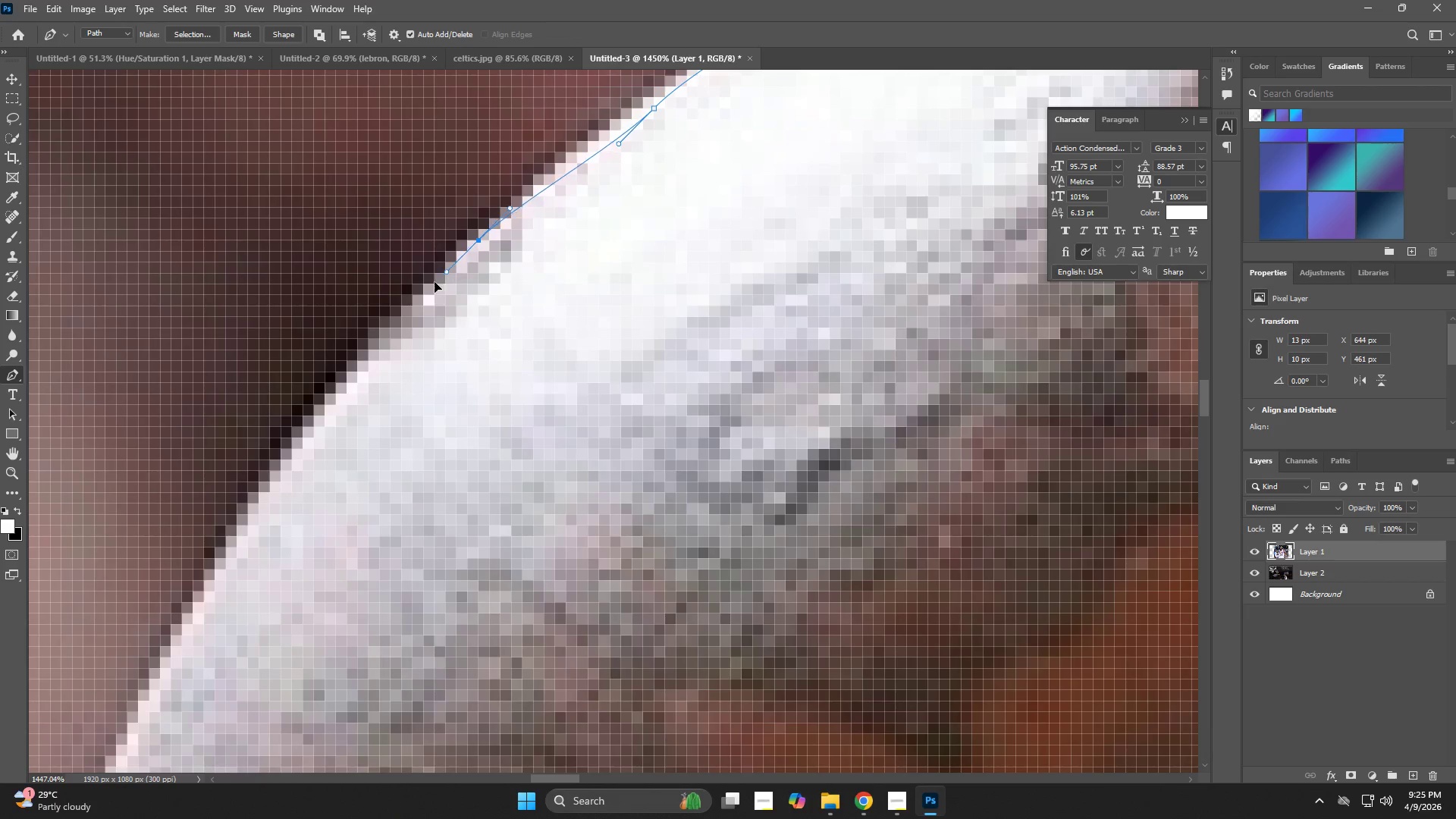 
left_click_drag(start_coordinate=[230, 448], to_coordinate=[566, 185])
 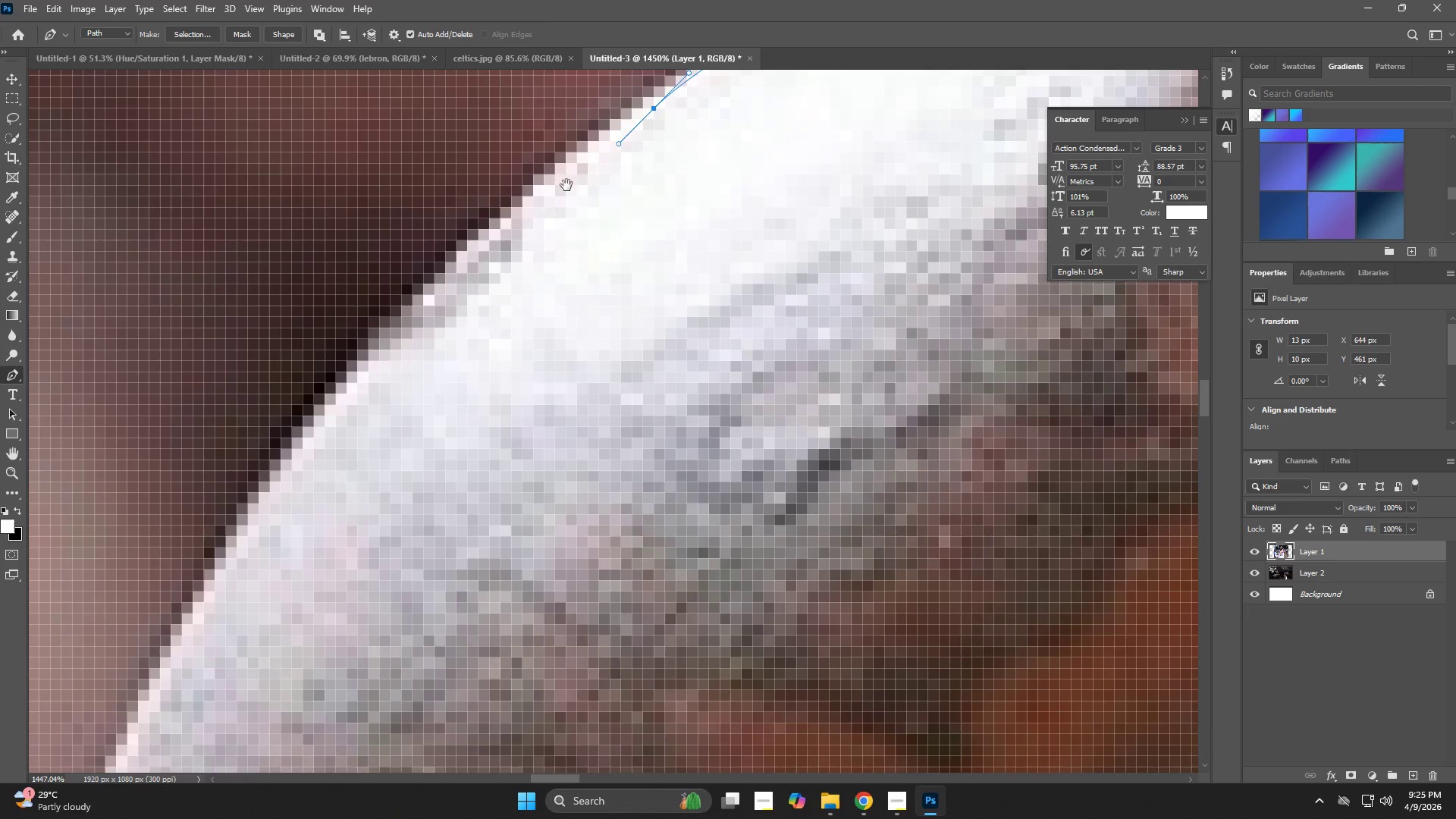 
hold_key(key=Space, duration=1.39)
 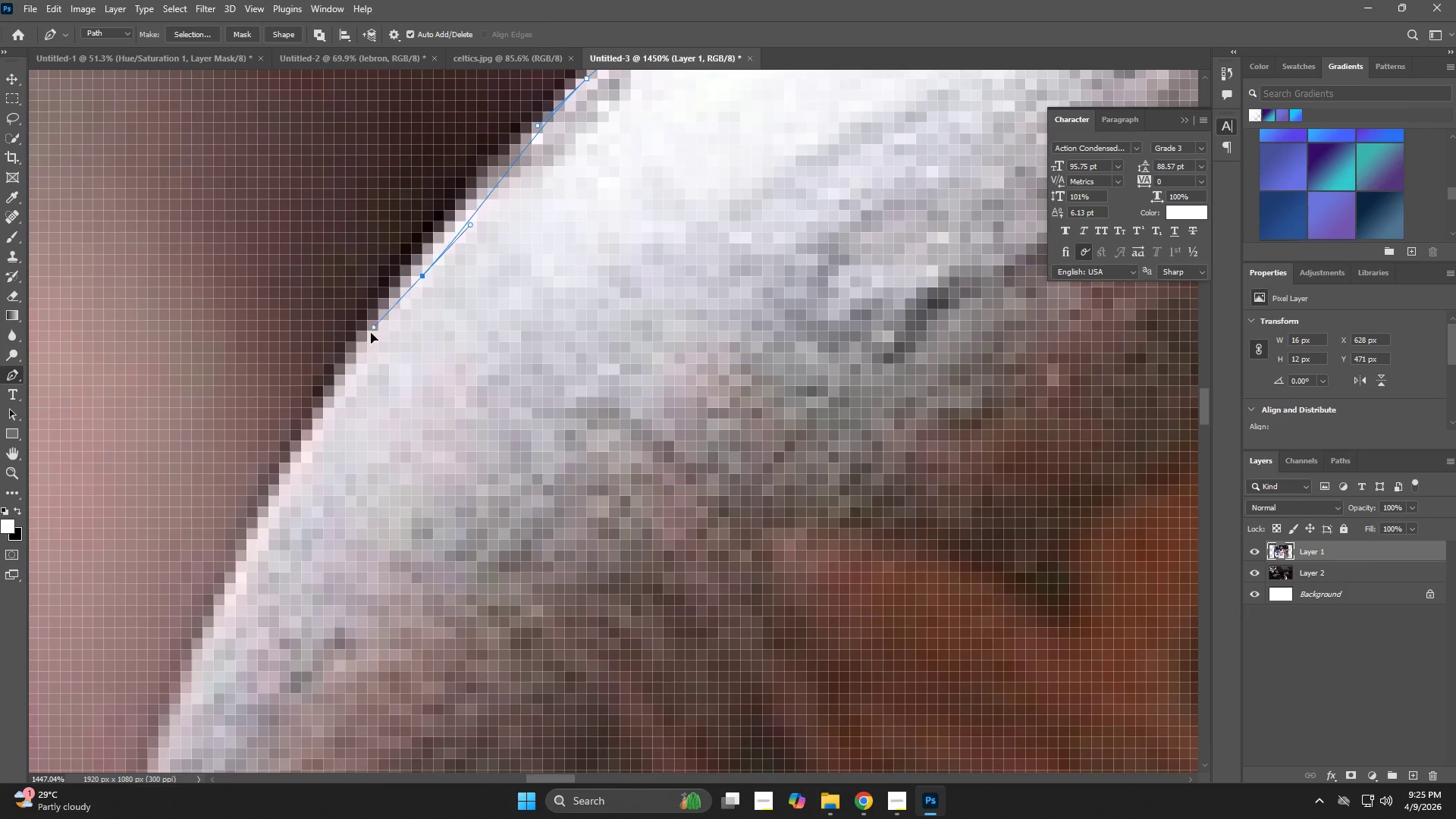 
left_click_drag(start_coordinate=[475, 243], to_coordinate=[429, 287])
 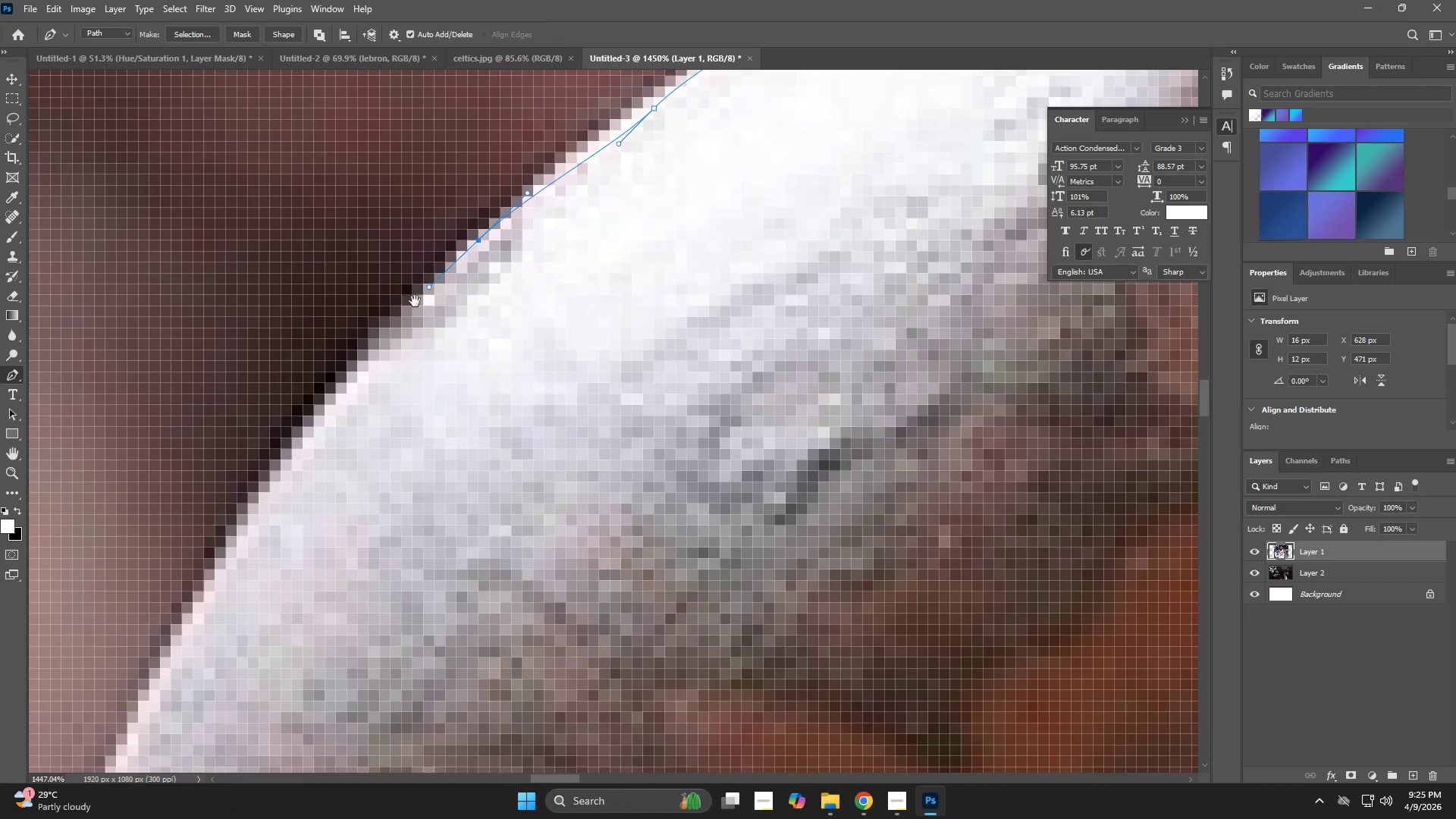 
left_click_drag(start_coordinate=[440, 300], to_coordinate=[548, 138])
 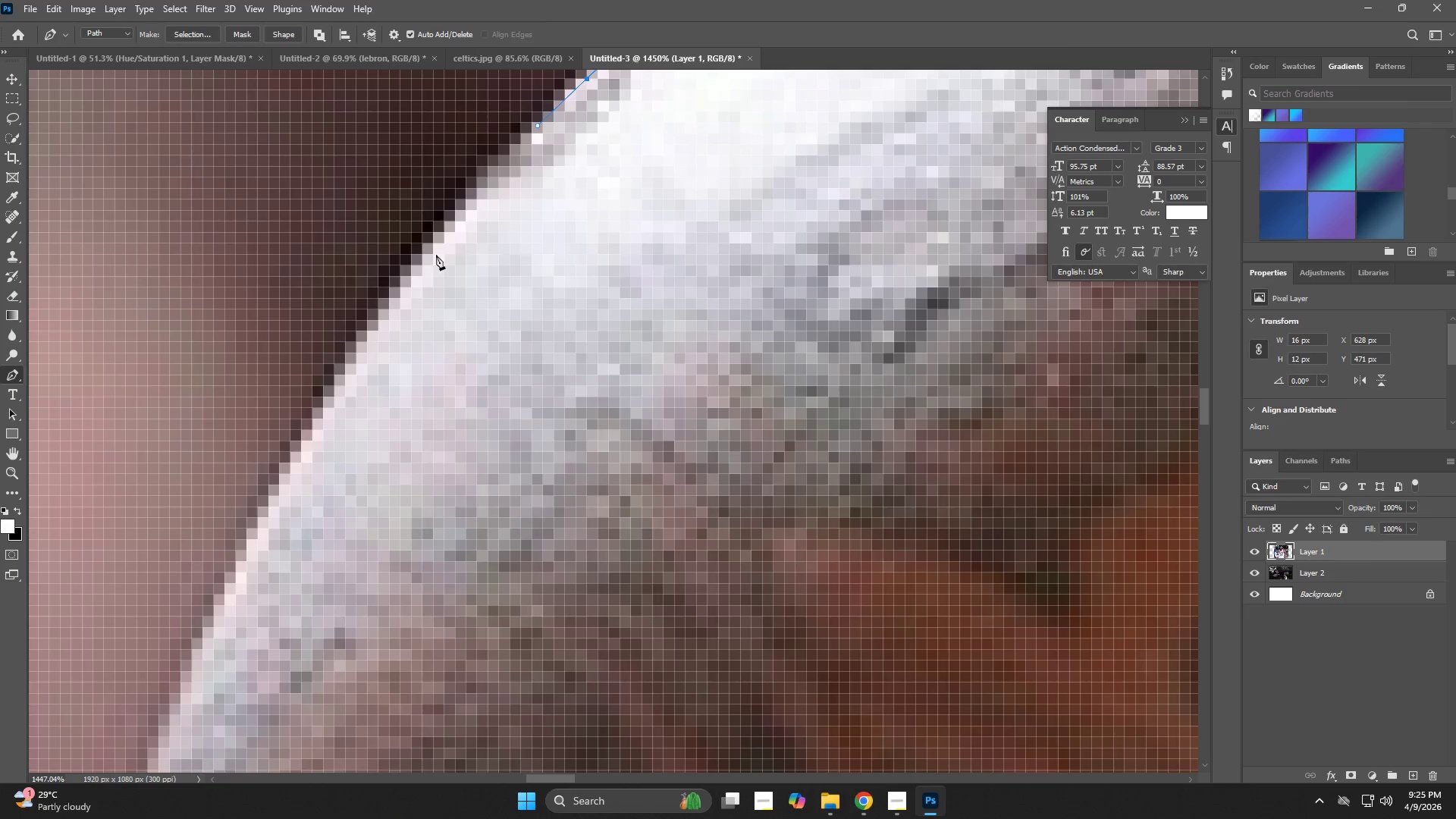 
left_click_drag(start_coordinate=[419, 278], to_coordinate=[358, 346])
 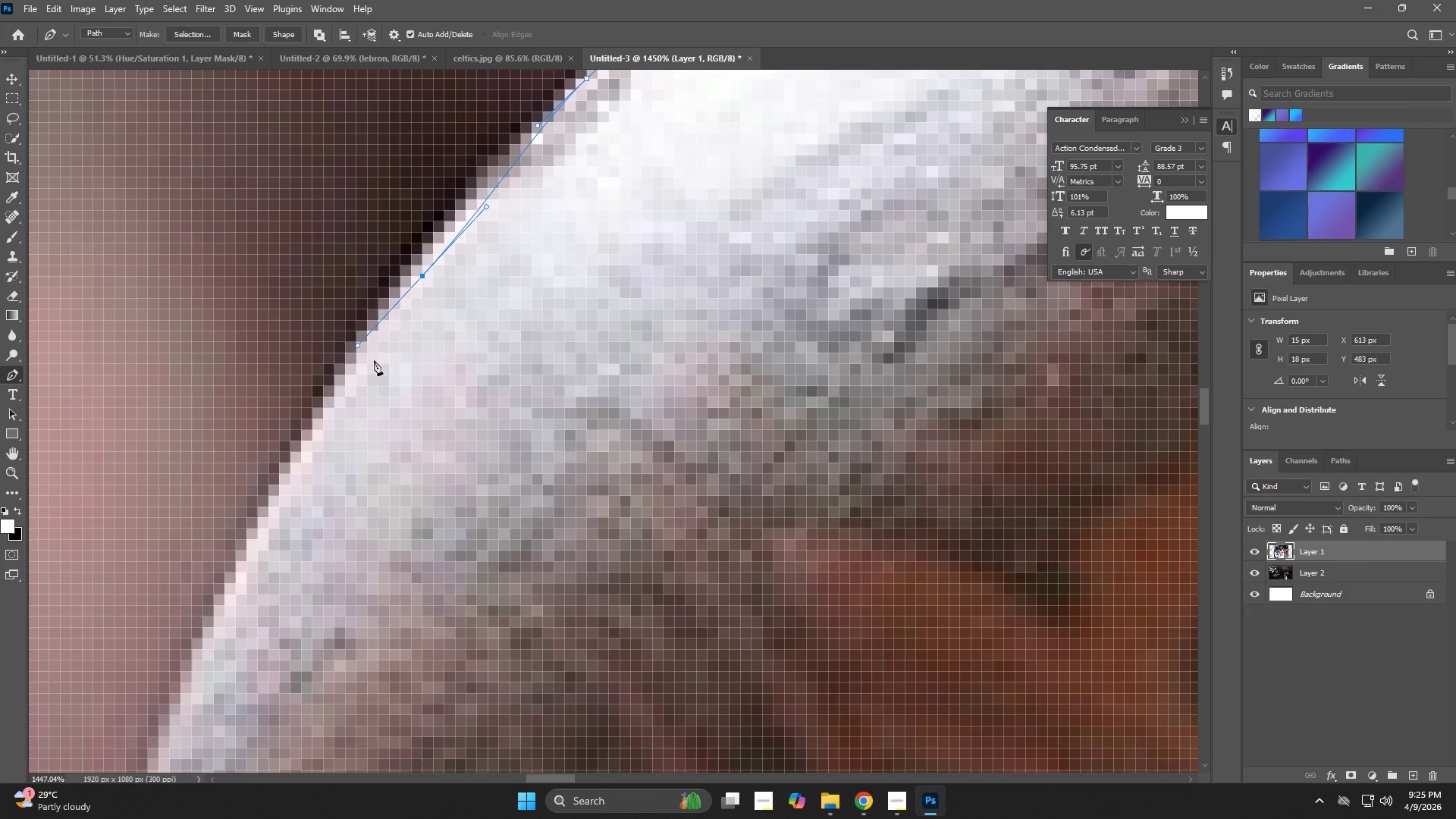 
hold_key(key=Space, duration=0.72)
 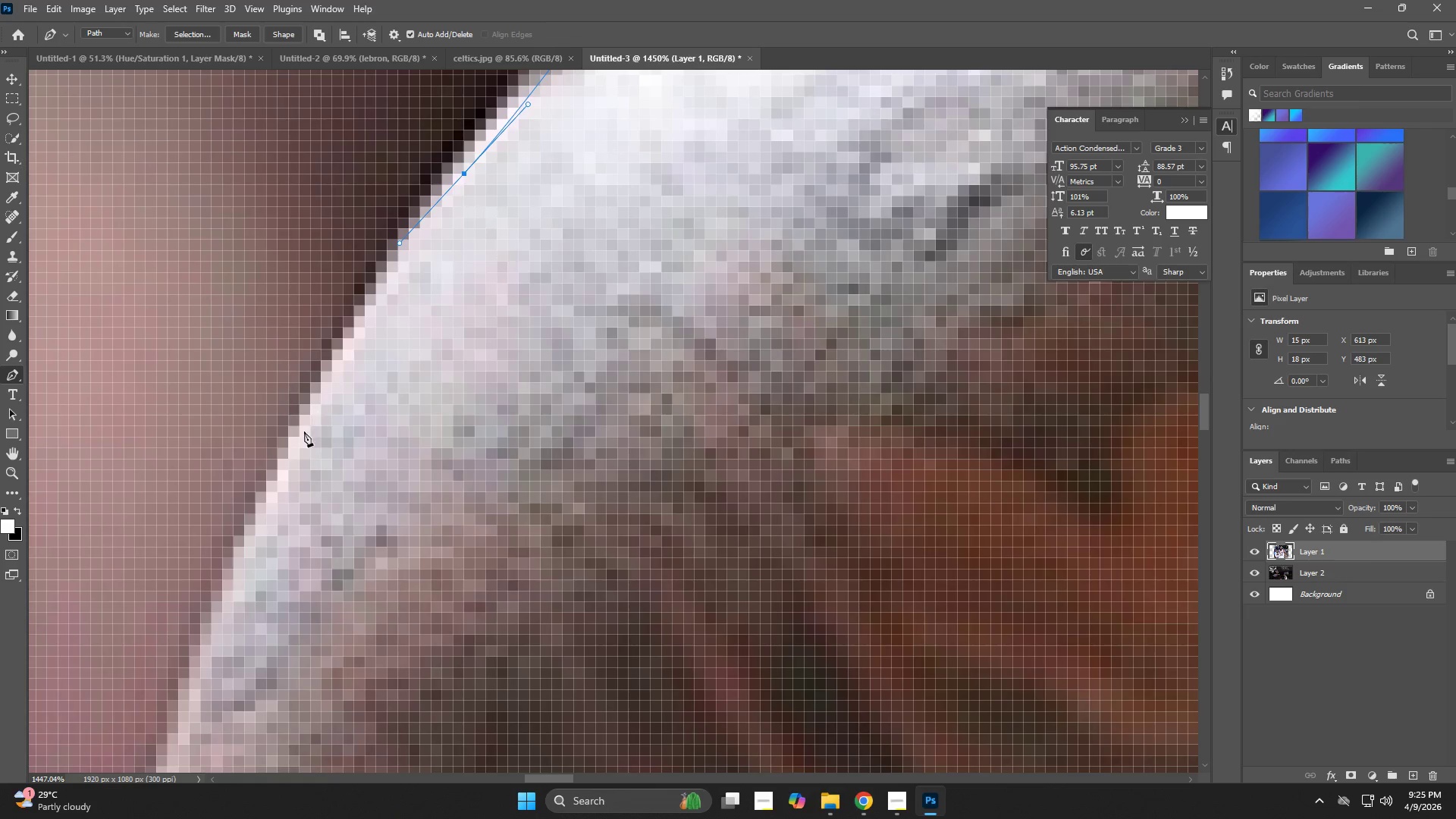 
left_click_drag(start_coordinate=[437, 348], to_coordinate=[479, 246])
 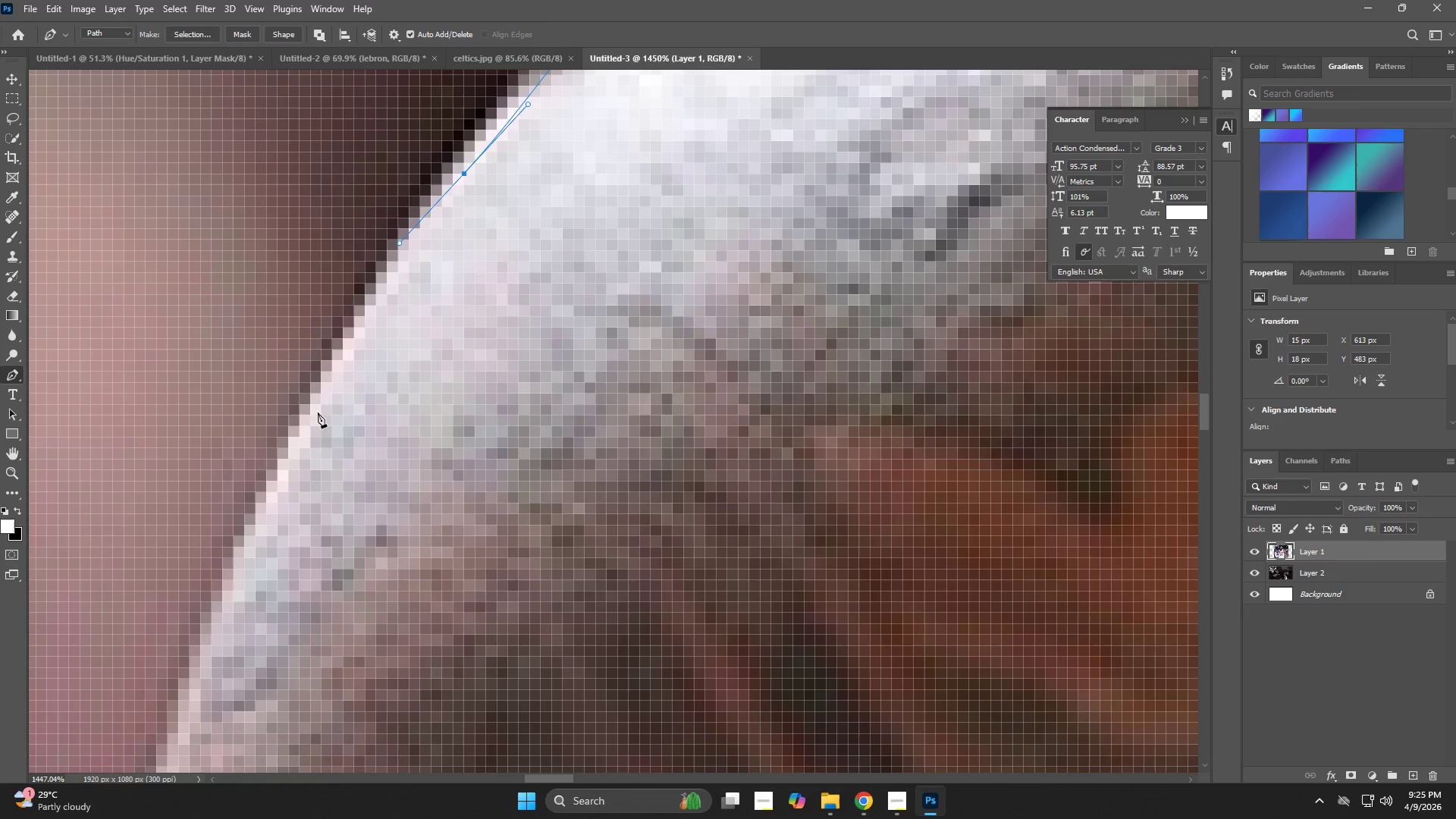 
left_click_drag(start_coordinate=[303, 435], to_coordinate=[269, 489])
 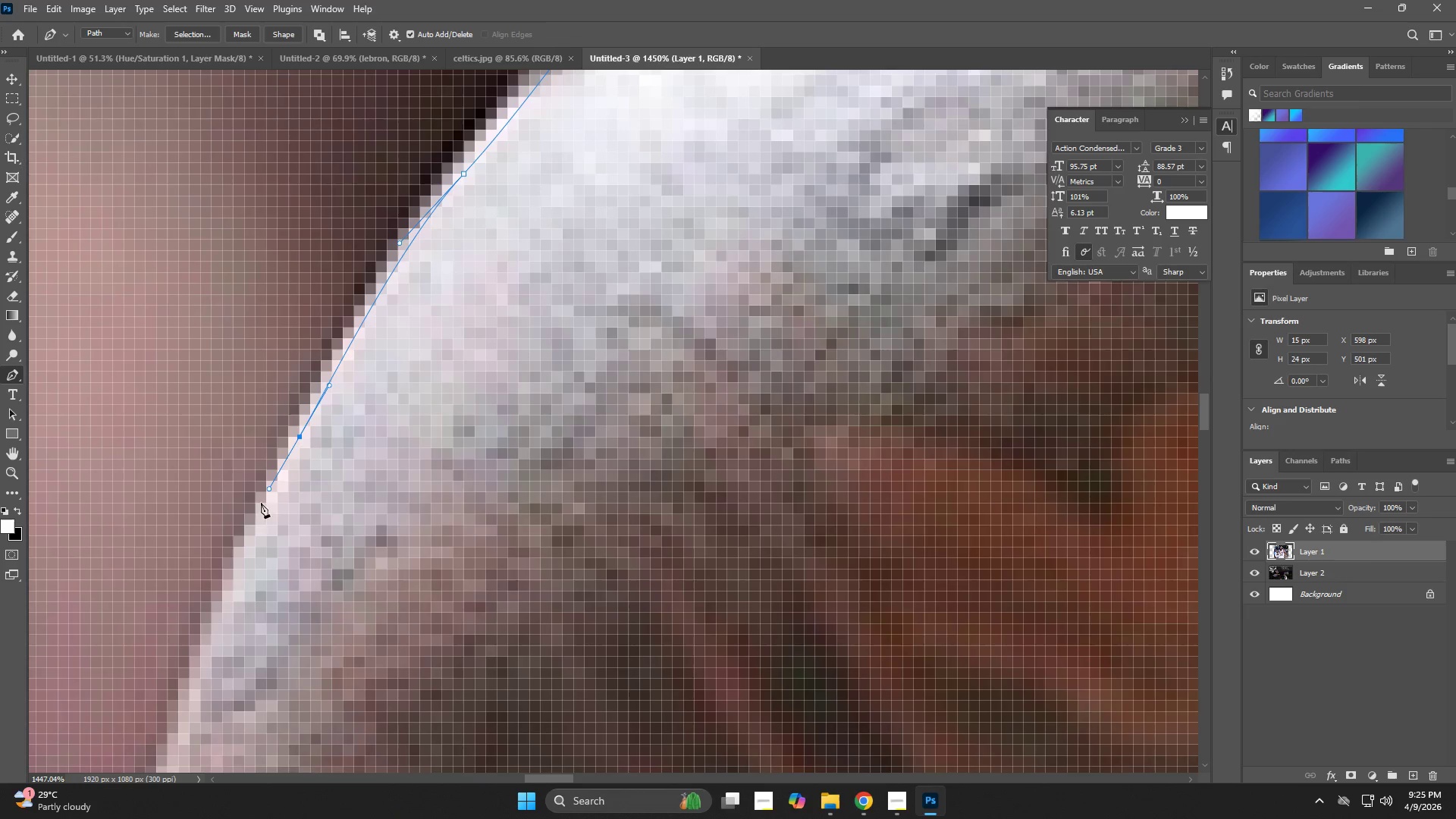 
hold_key(key=Space, duration=0.62)
 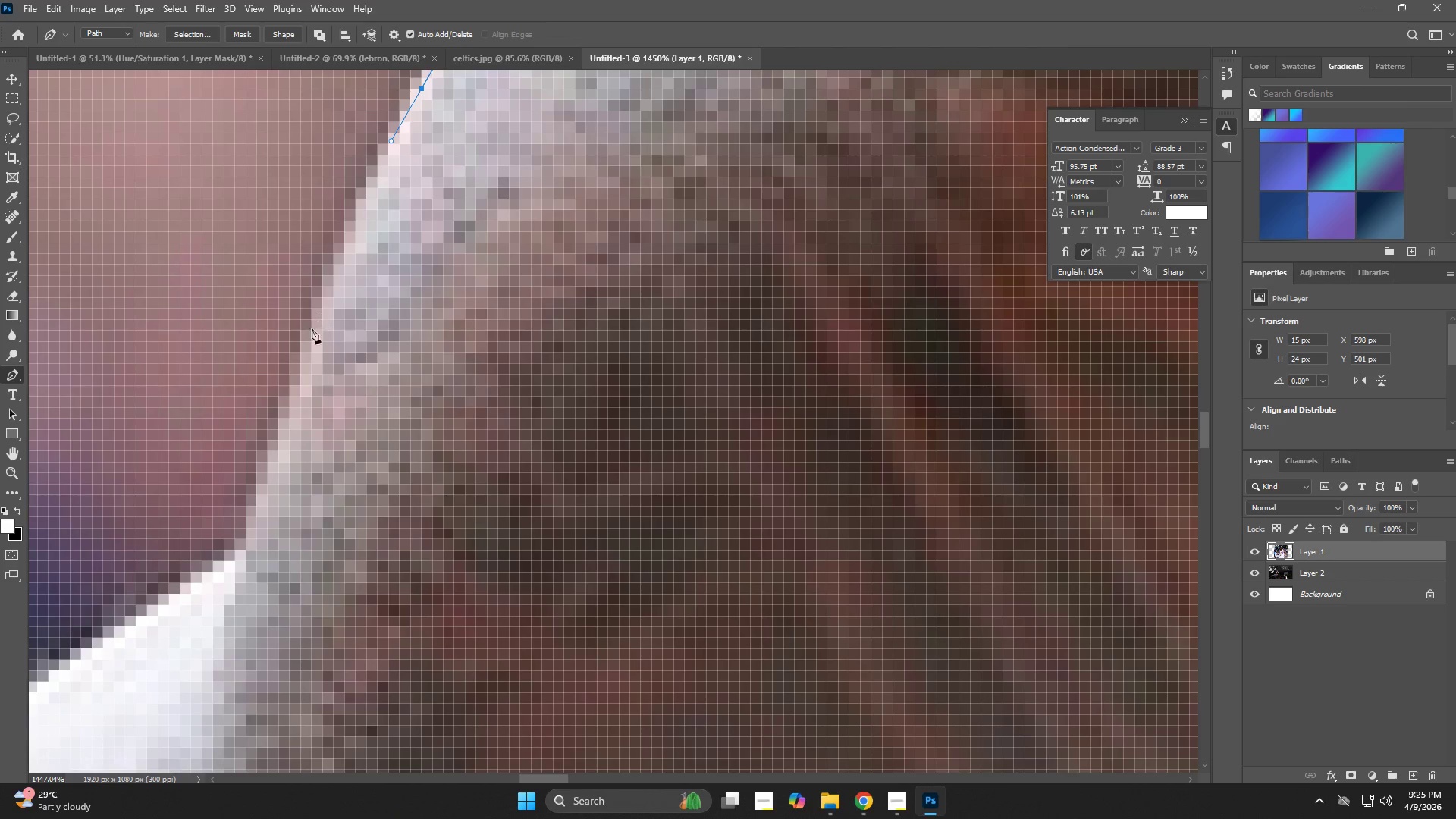 
left_click_drag(start_coordinate=[241, 560], to_coordinate=[363, 212])
 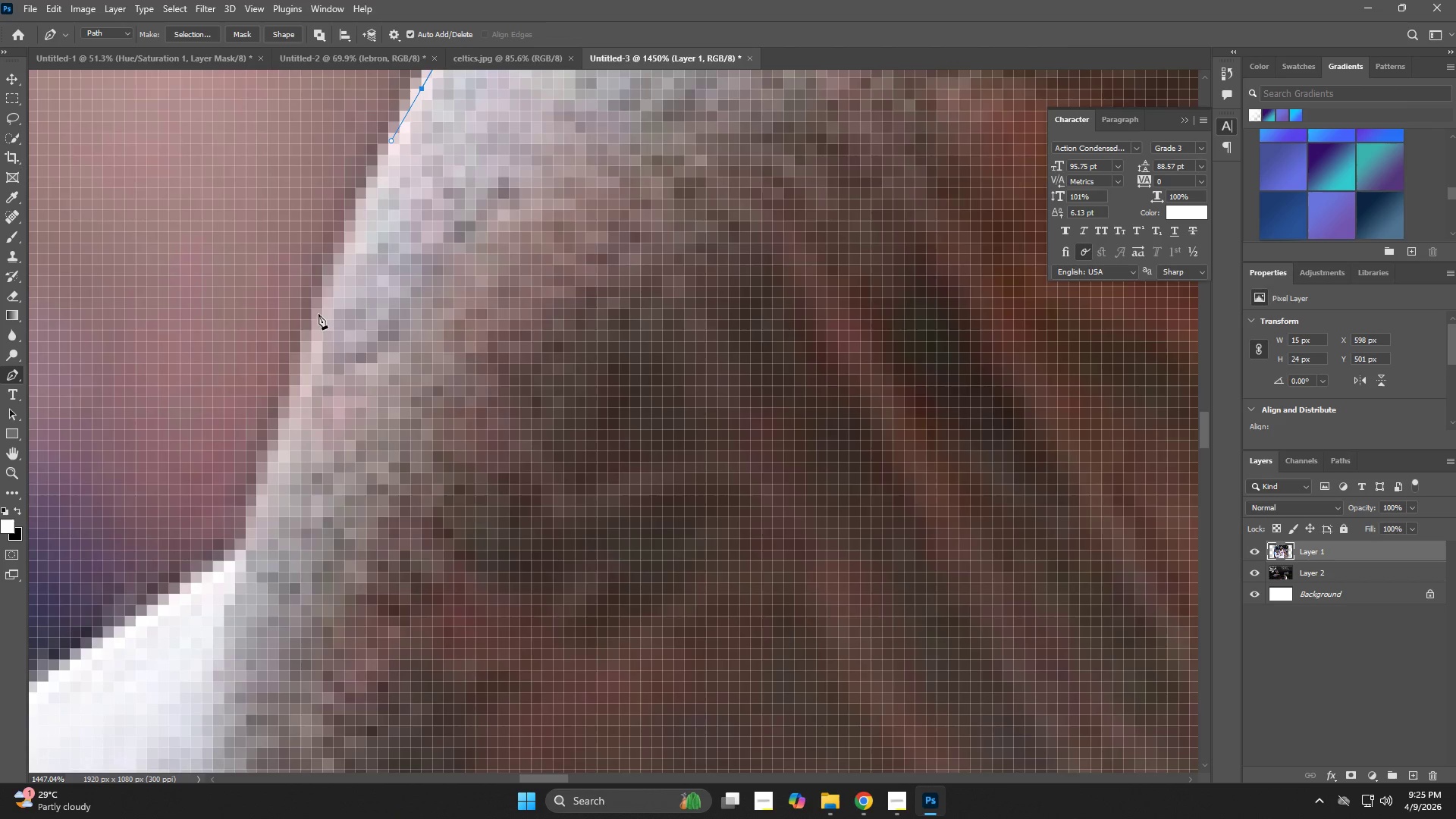 
left_click_drag(start_coordinate=[312, 328], to_coordinate=[293, 367])
 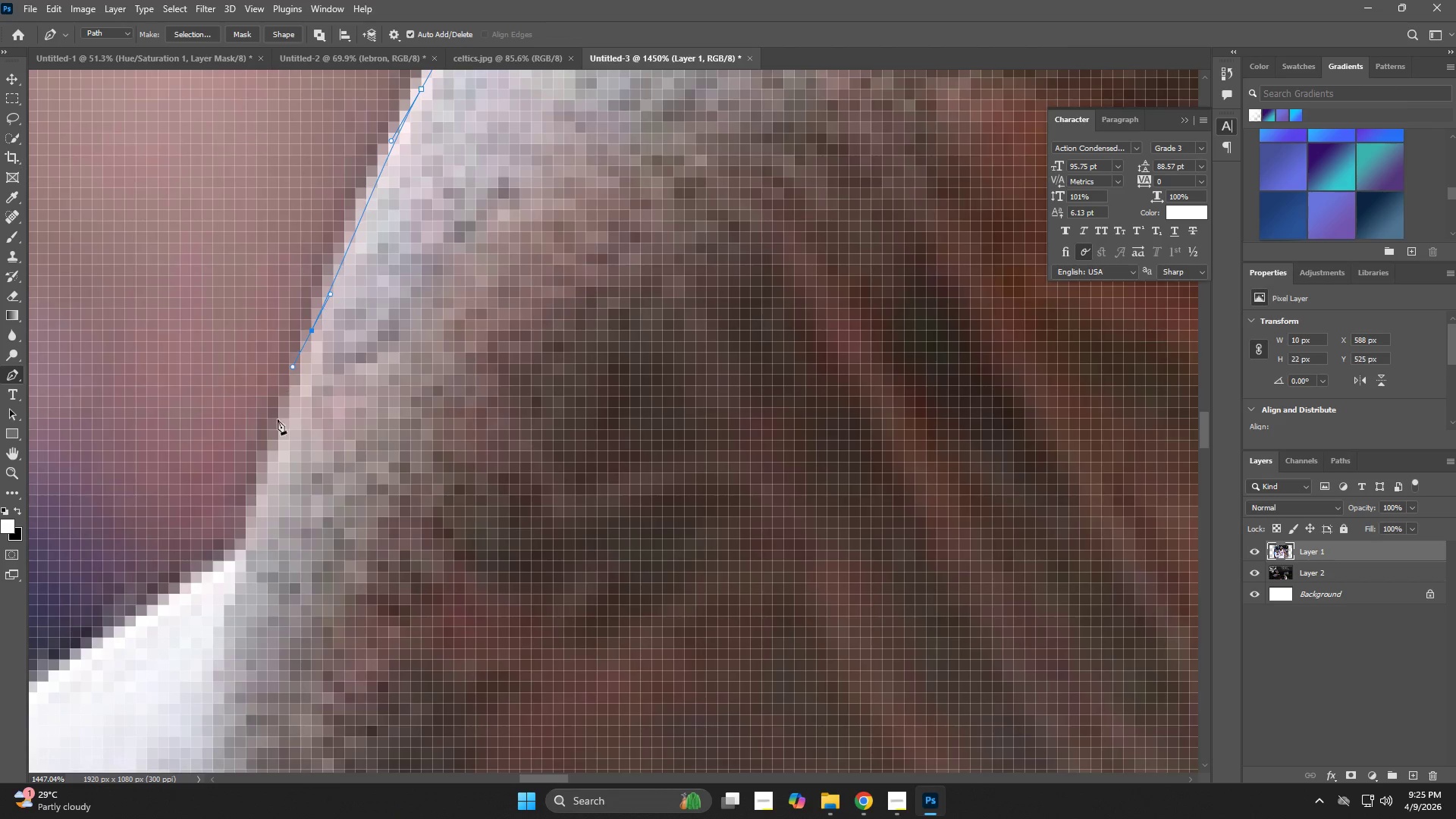 
hold_key(key=Space, duration=0.73)
 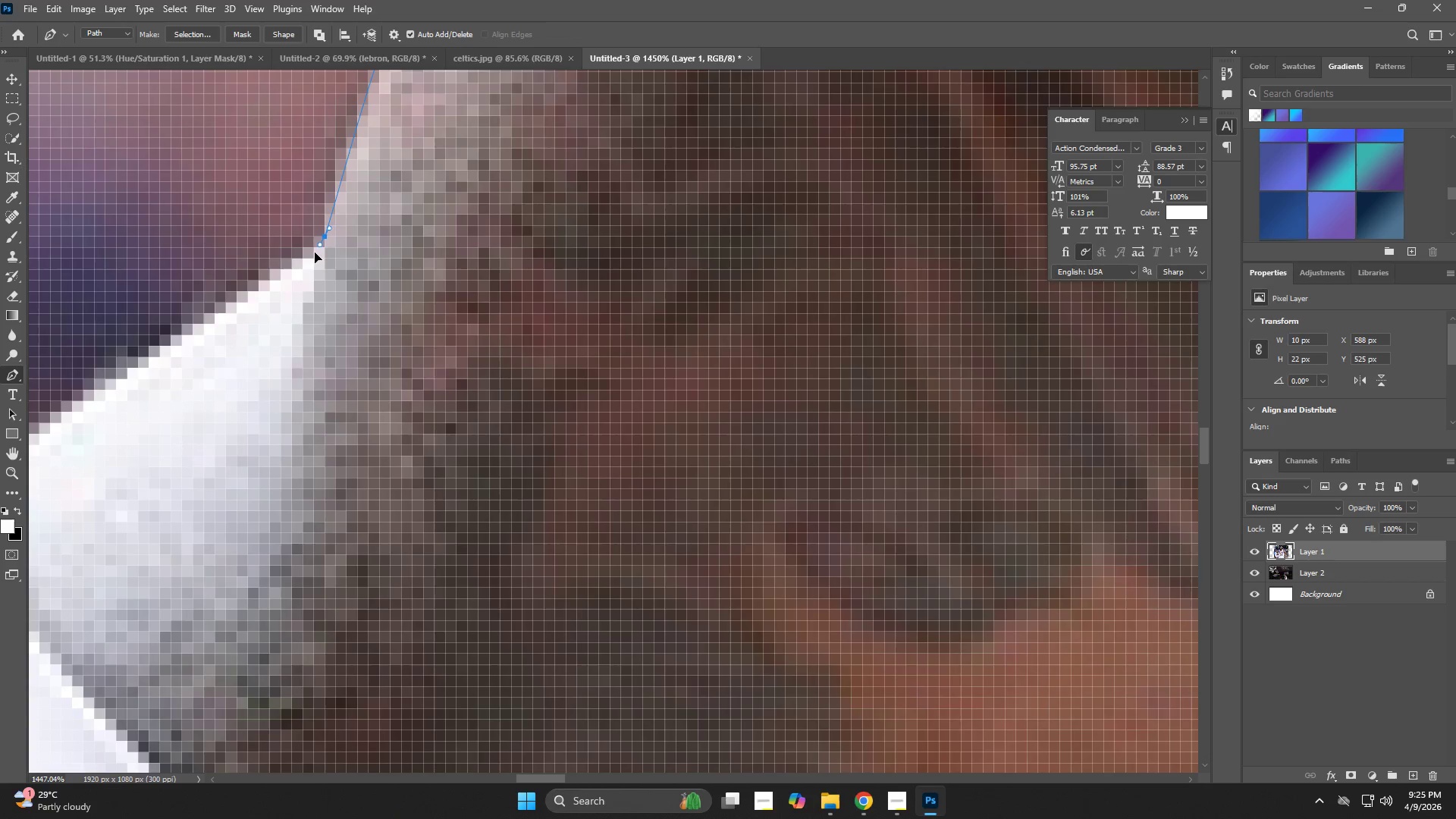 
left_click_drag(start_coordinate=[243, 522], to_coordinate=[322, 220])
 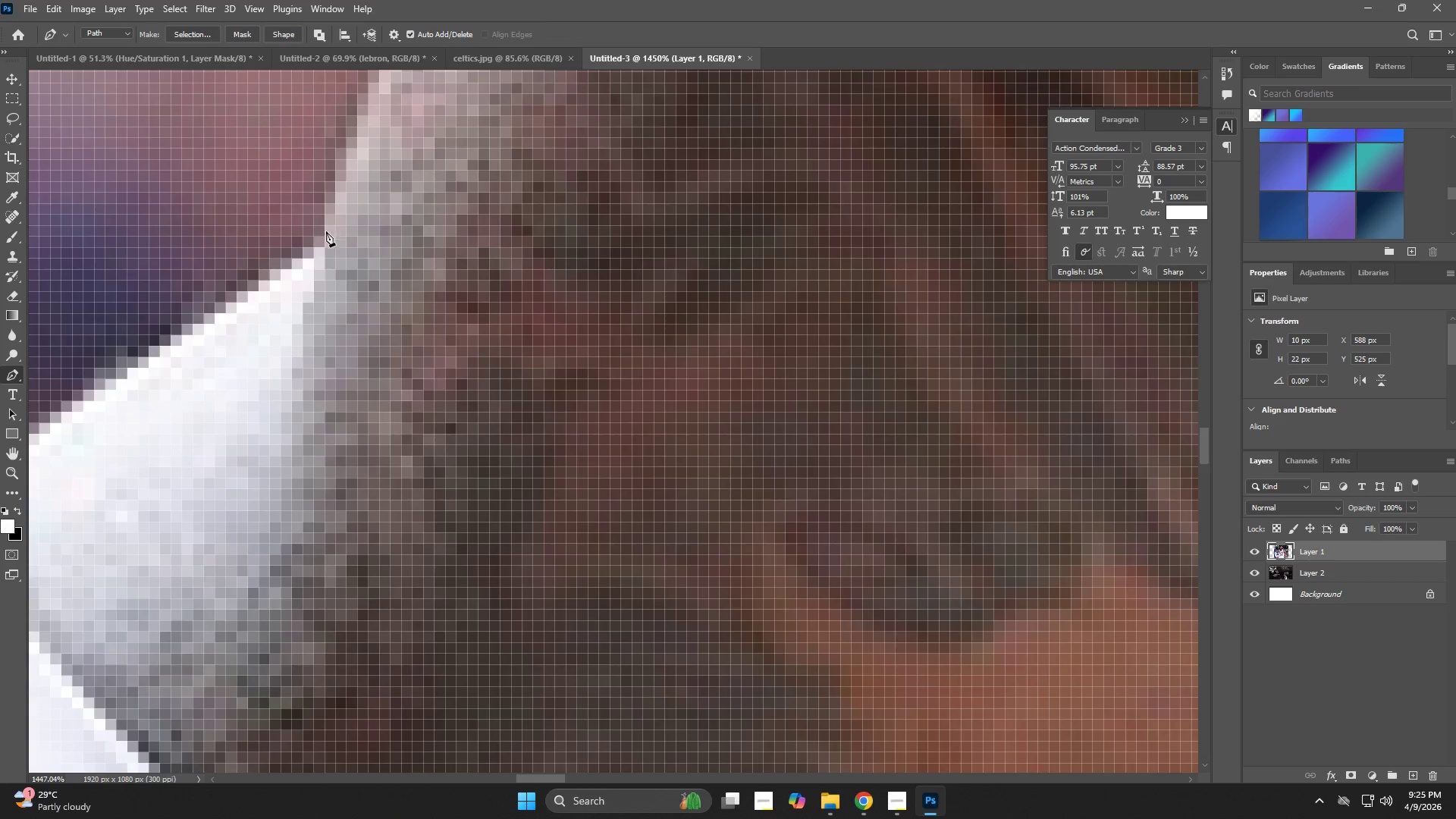 
left_click_drag(start_coordinate=[322, 236], to_coordinate=[317, 250])
 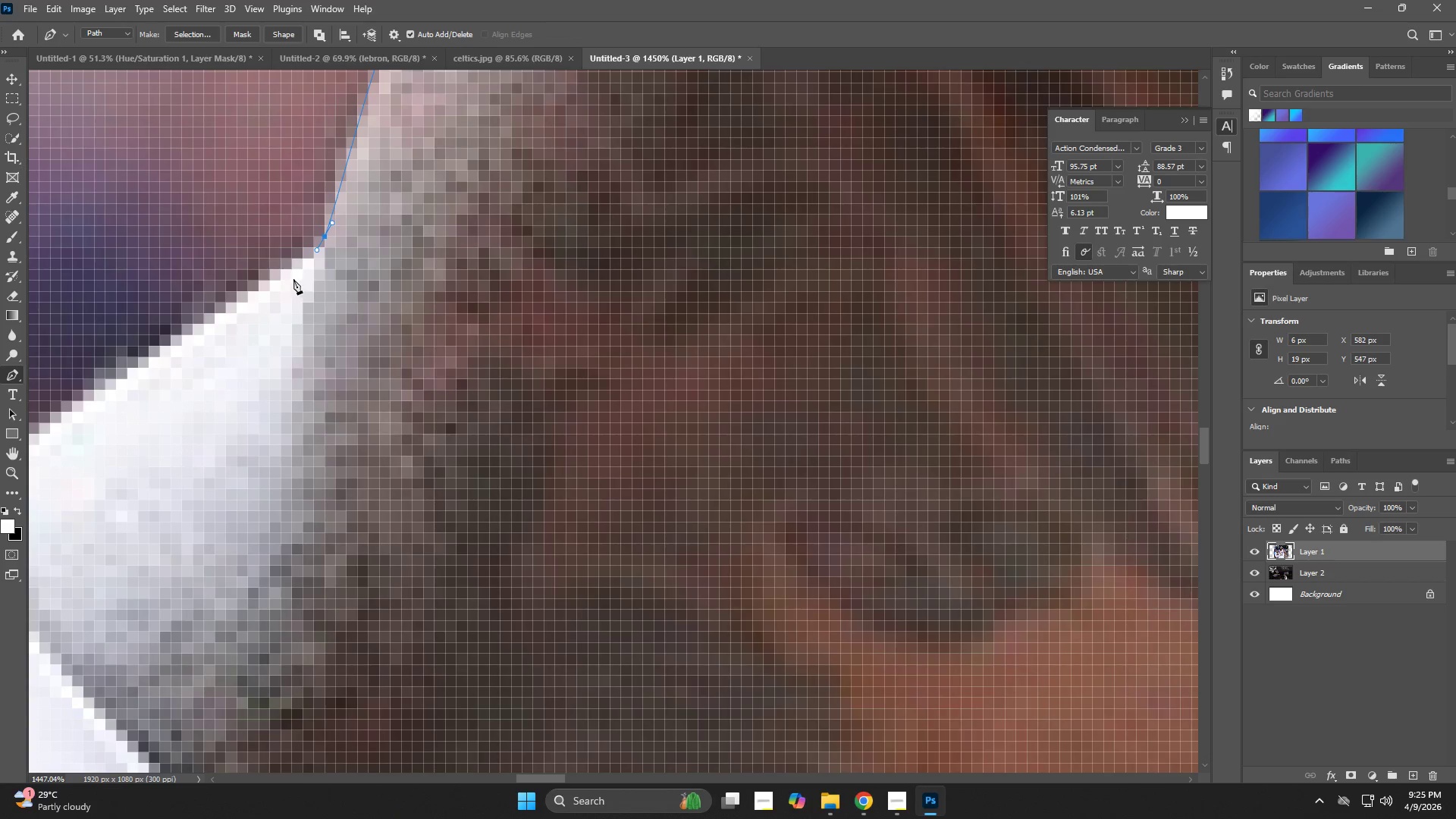 
left_click_drag(start_coordinate=[293, 279], to_coordinate=[278, 287])
 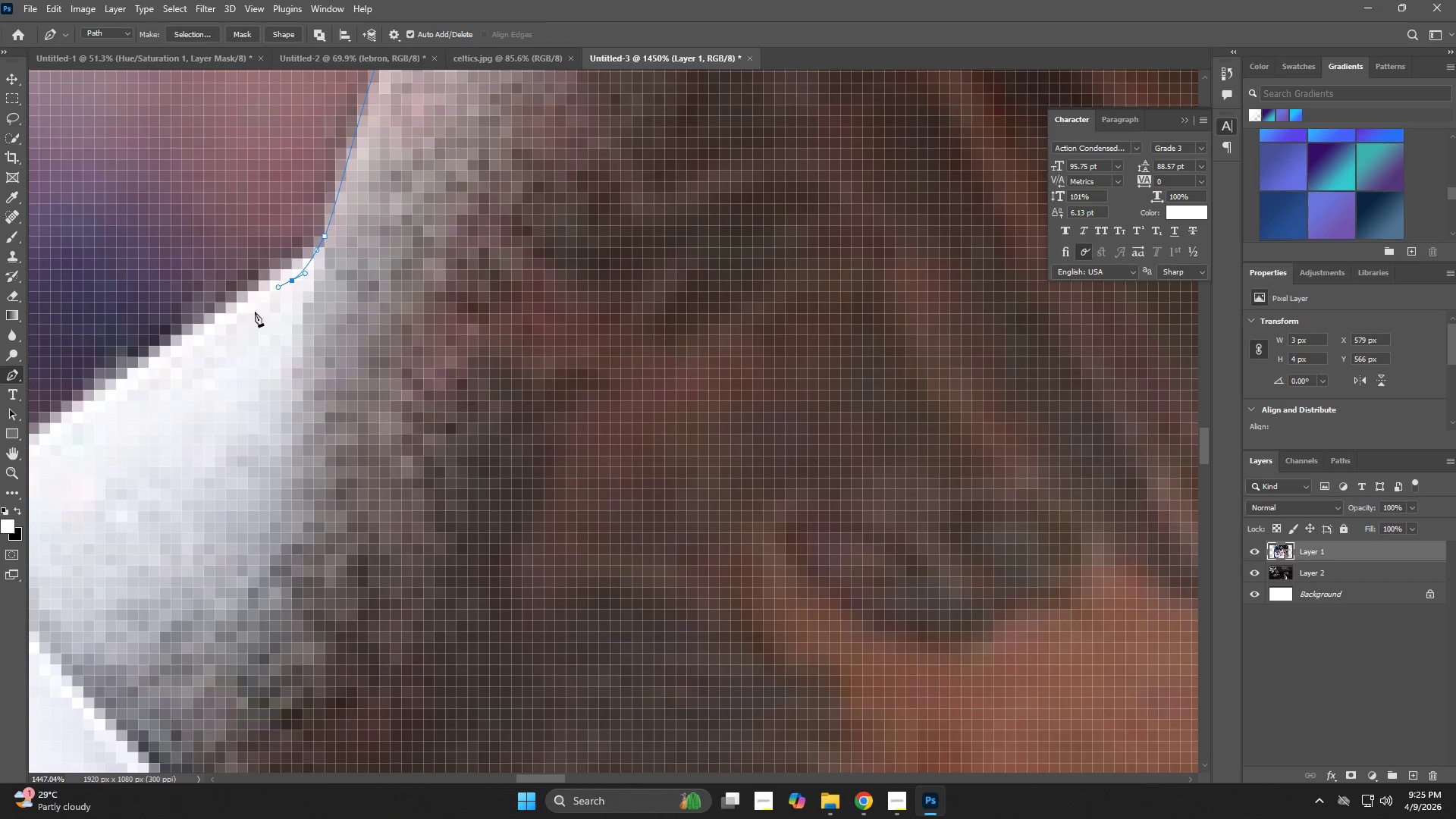 
hold_key(key=Space, duration=0.62)
 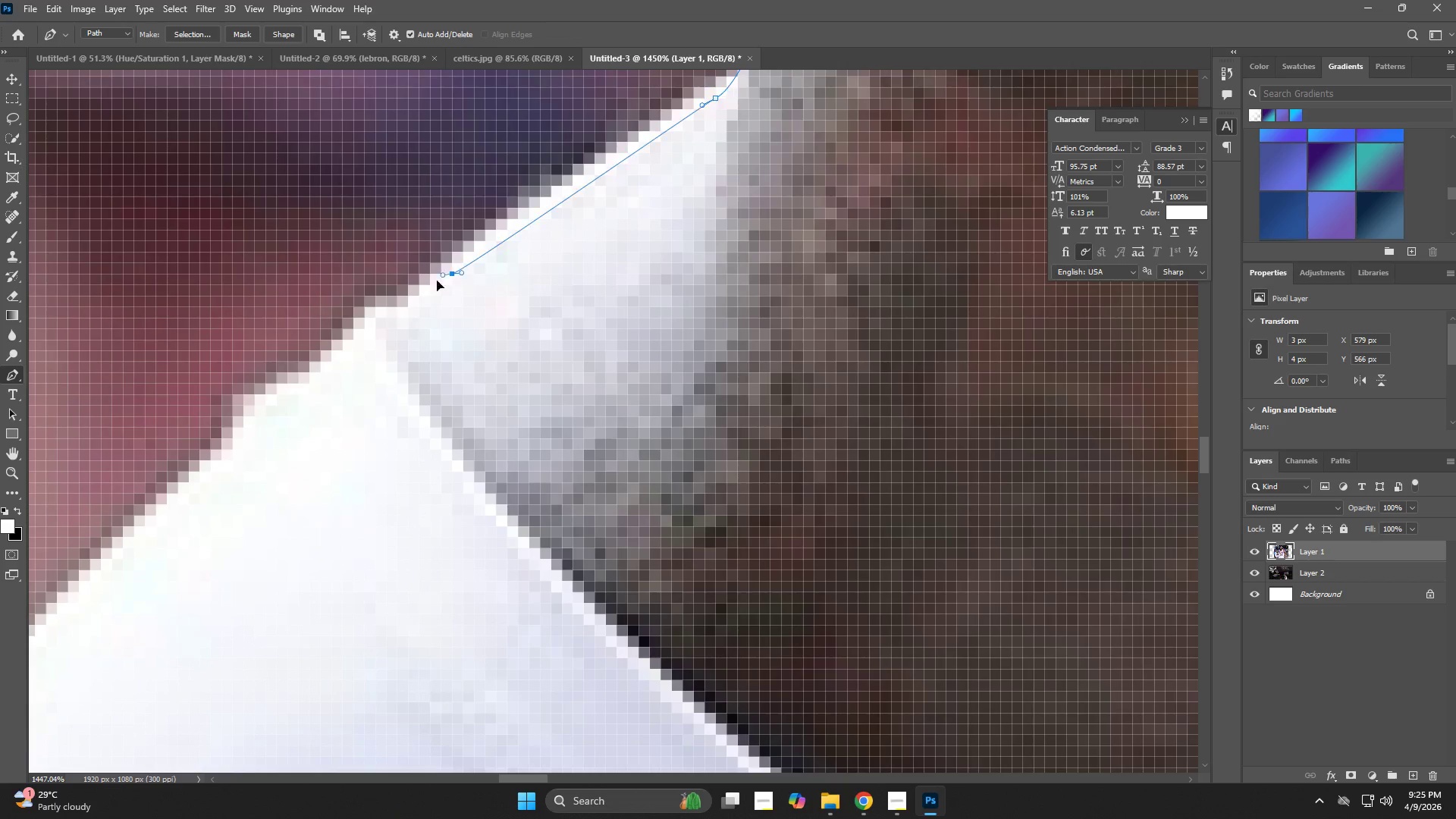 
left_click_drag(start_coordinate=[248, 320], to_coordinate=[672, 138])
 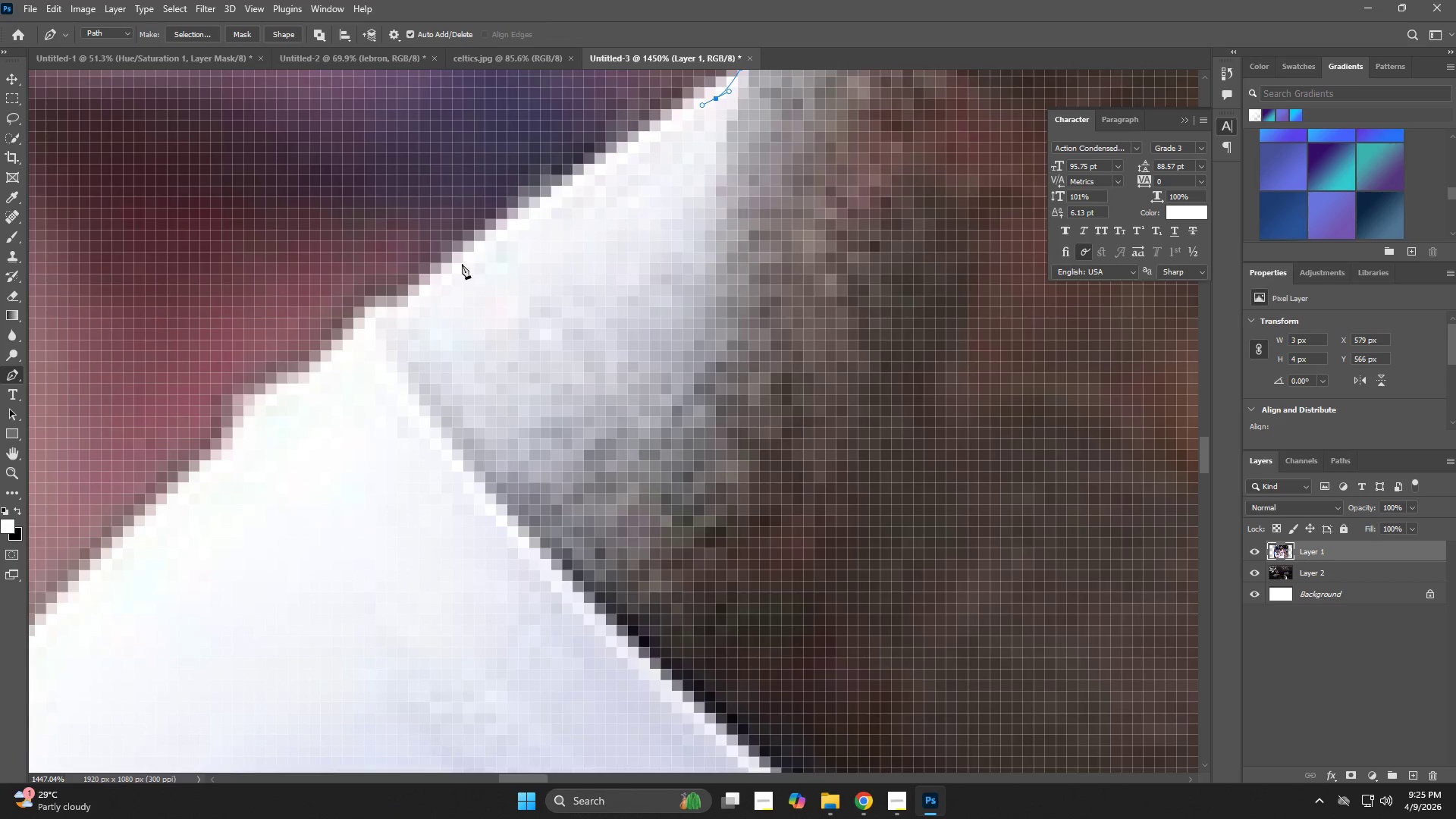 
left_click_drag(start_coordinate=[447, 271], to_coordinate=[426, 289])
 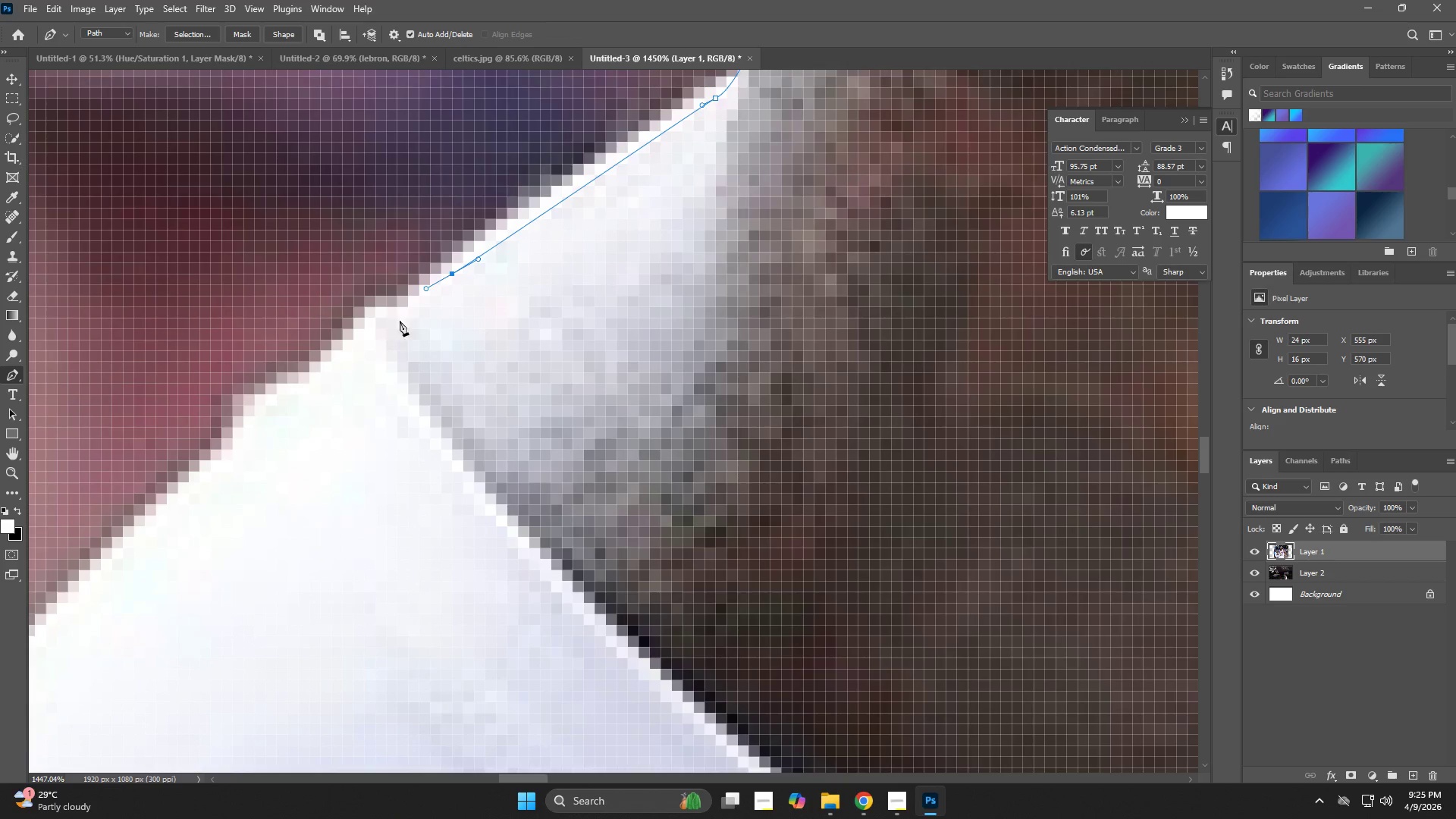 
left_click([406, 311])
 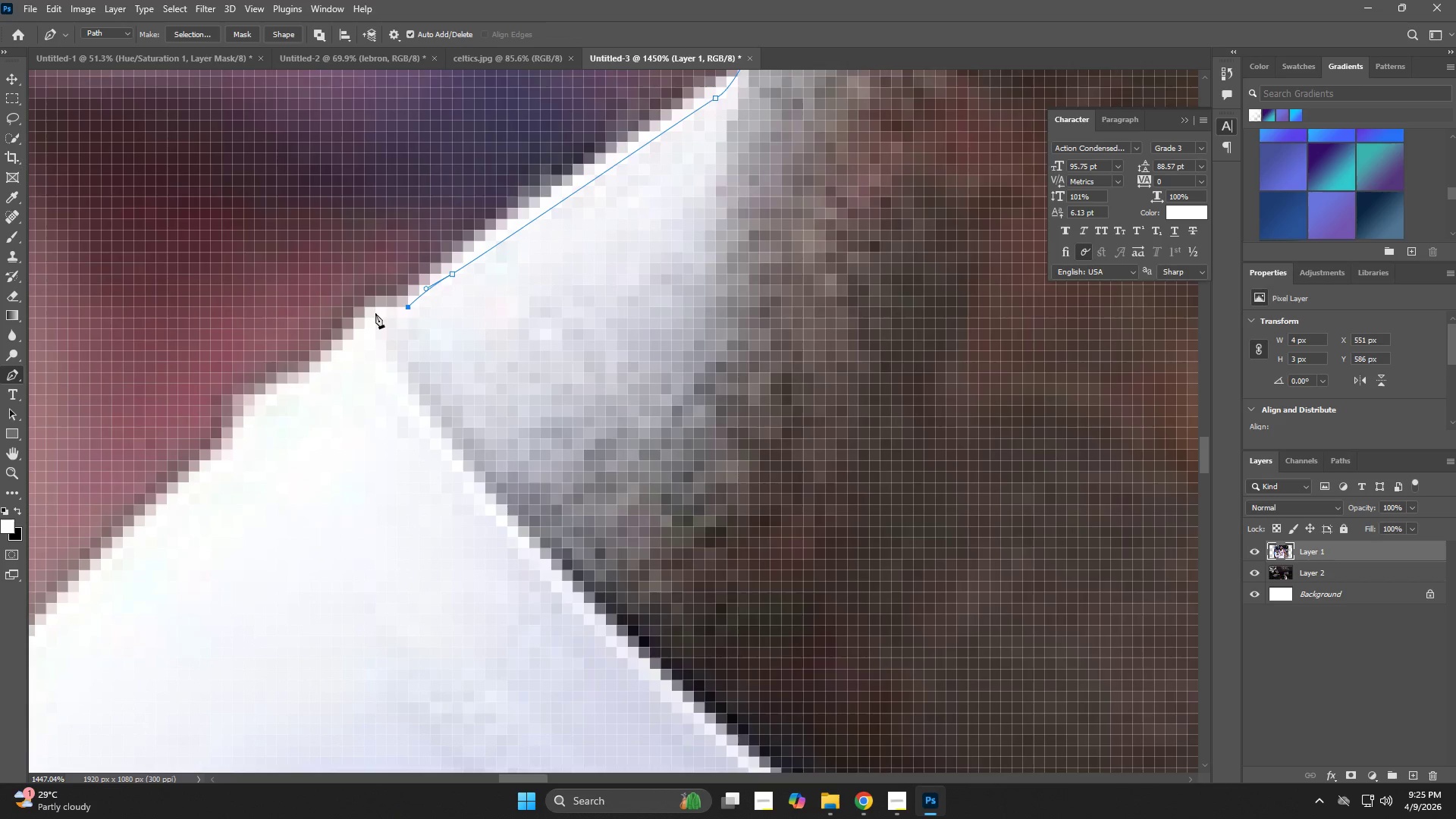 
left_click_drag(start_coordinate=[375, 313], to_coordinate=[366, 318])
 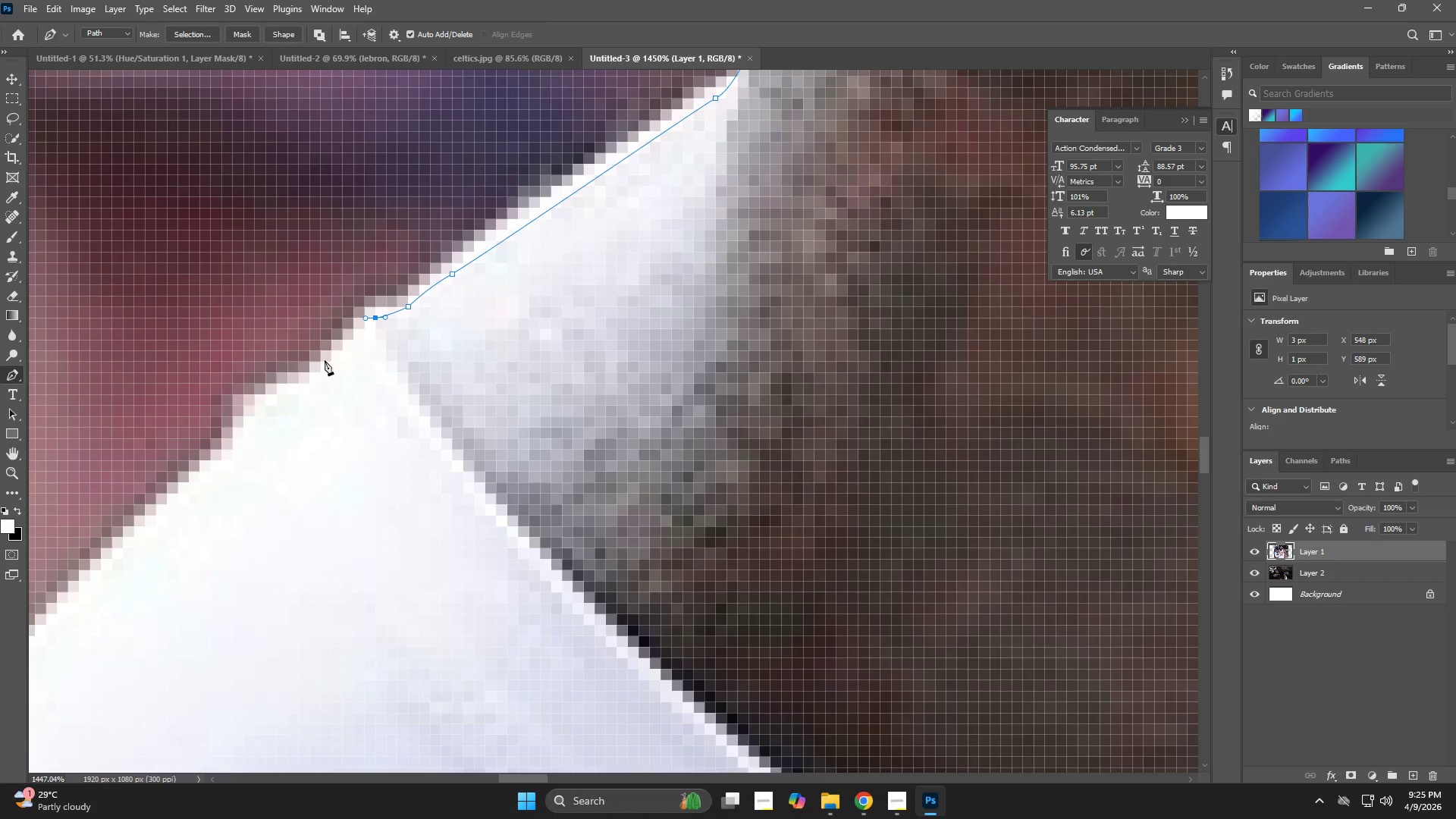 
left_click_drag(start_coordinate=[324, 361], to_coordinate=[311, 379])
 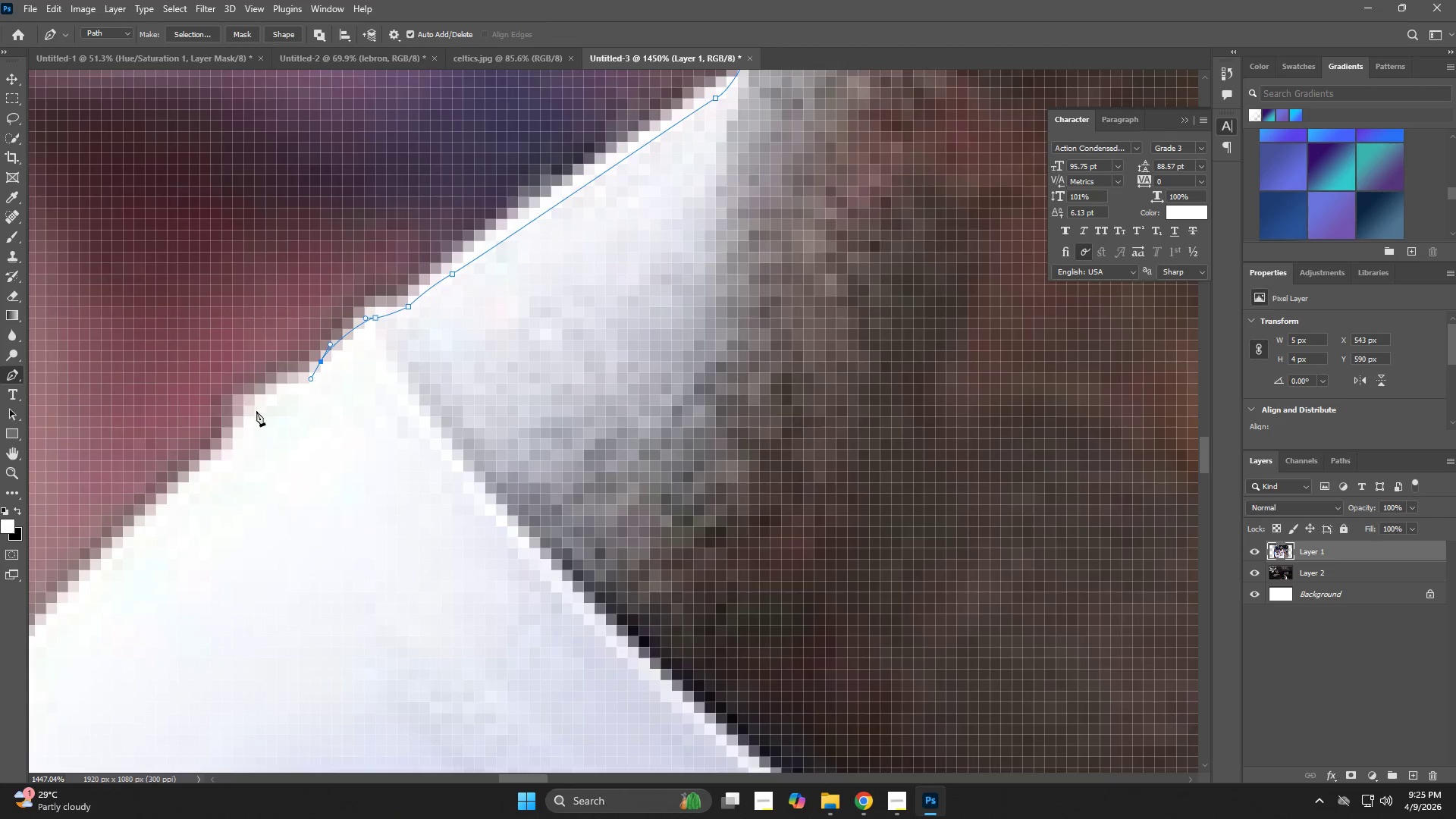 
left_click([255, 411])
 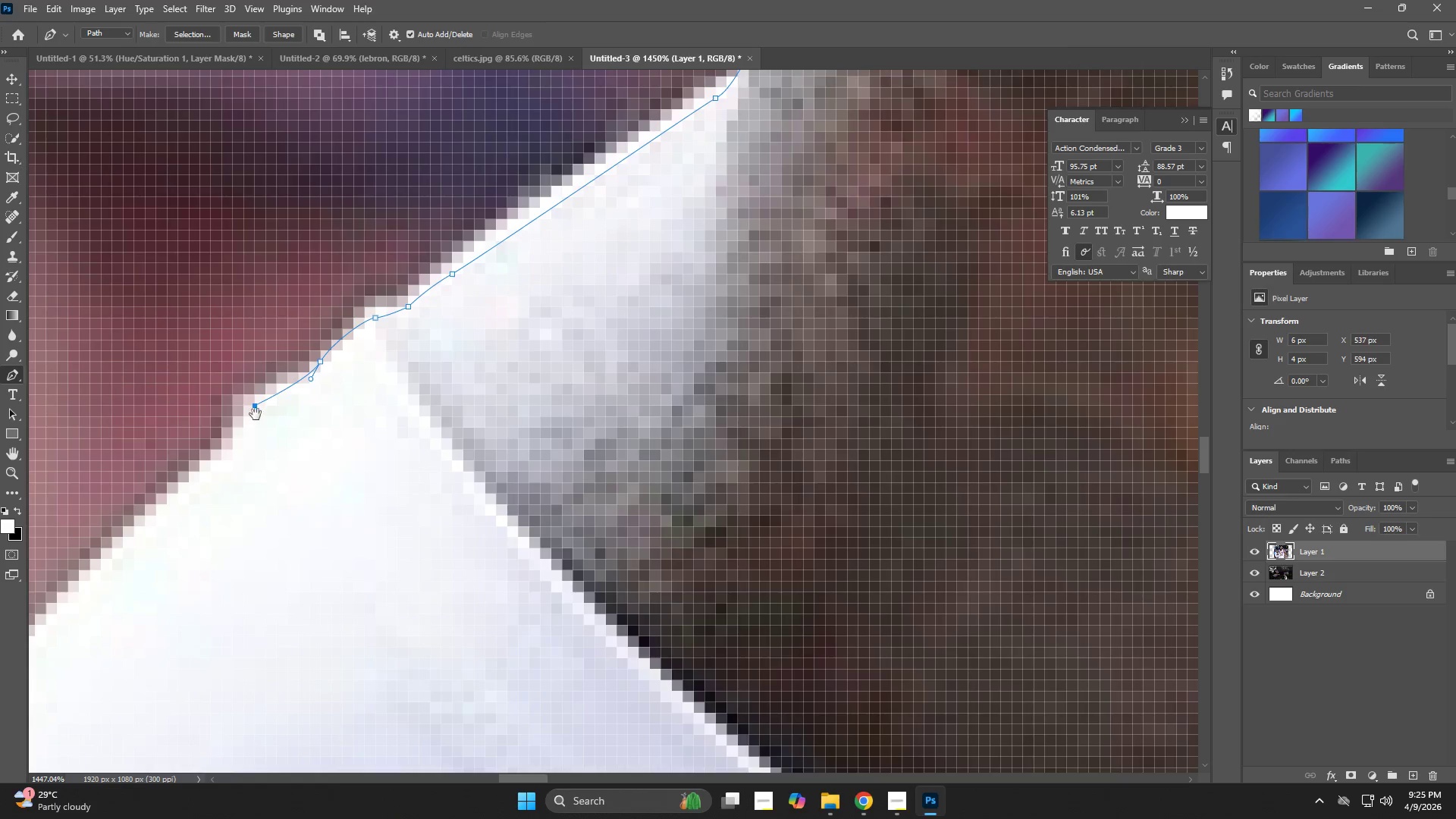 
hold_key(key=Space, duration=0.58)
 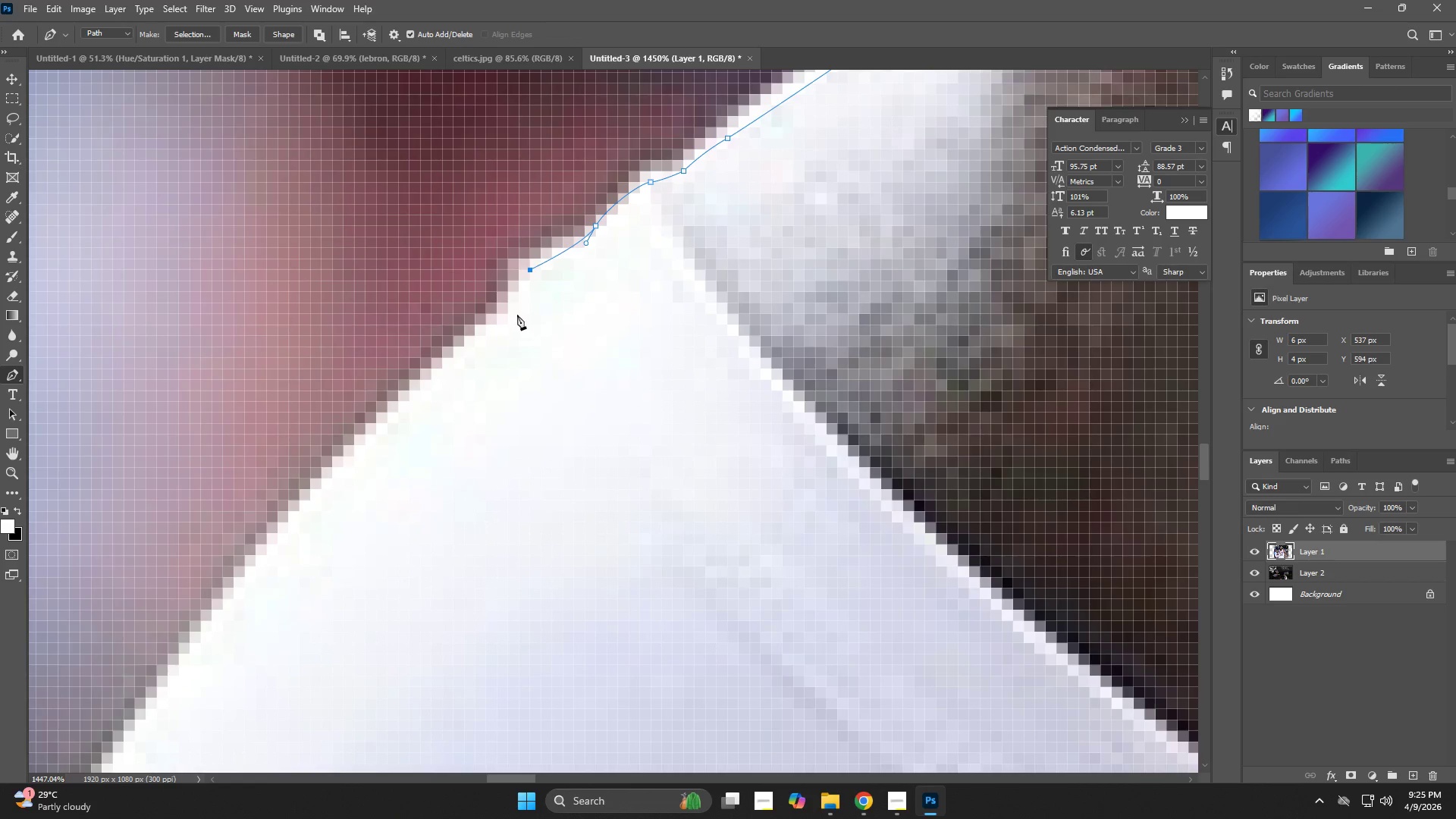 
left_click_drag(start_coordinate=[250, 422], to_coordinate=[526, 287])
 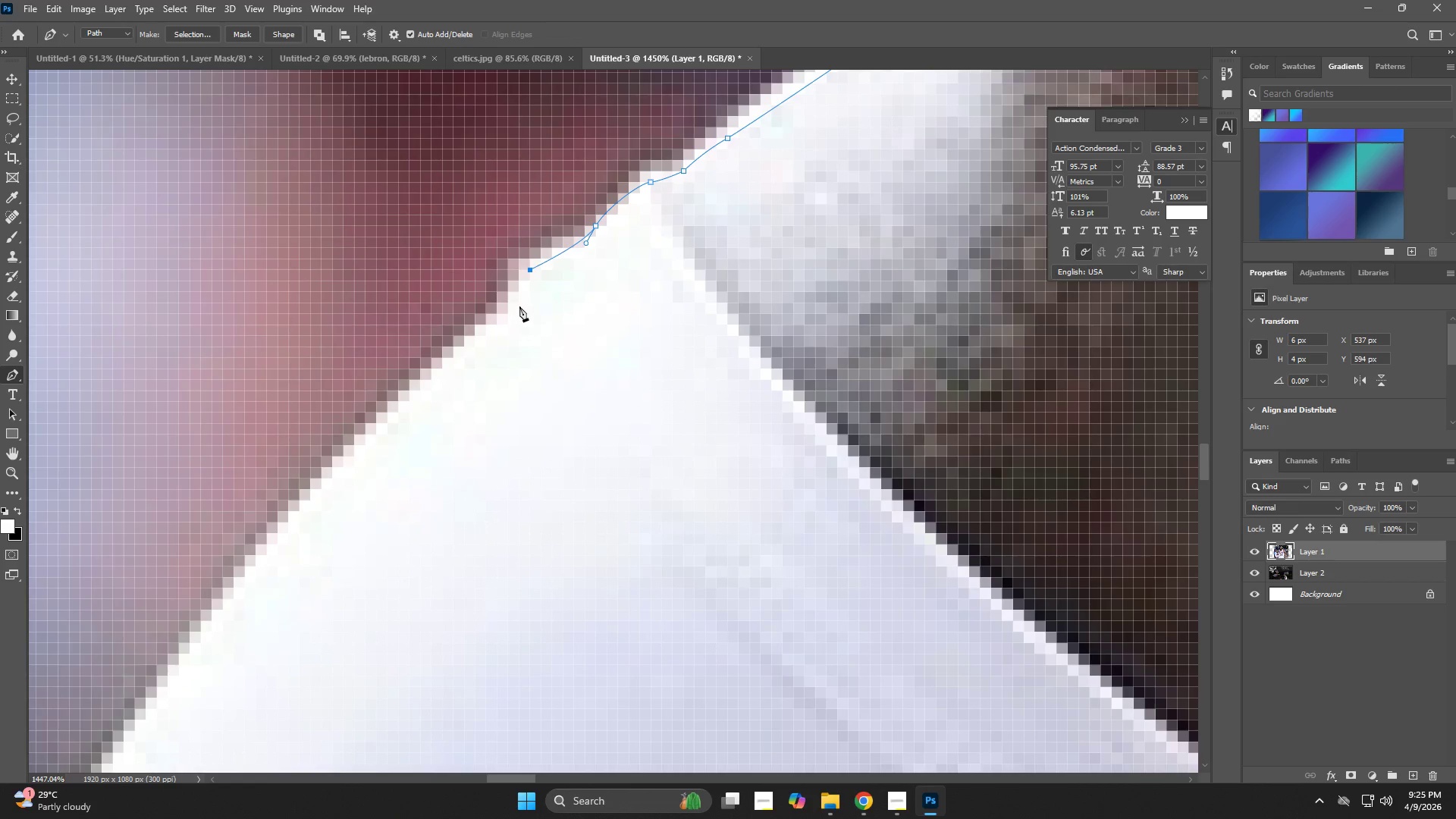 
left_click([509, 304])
 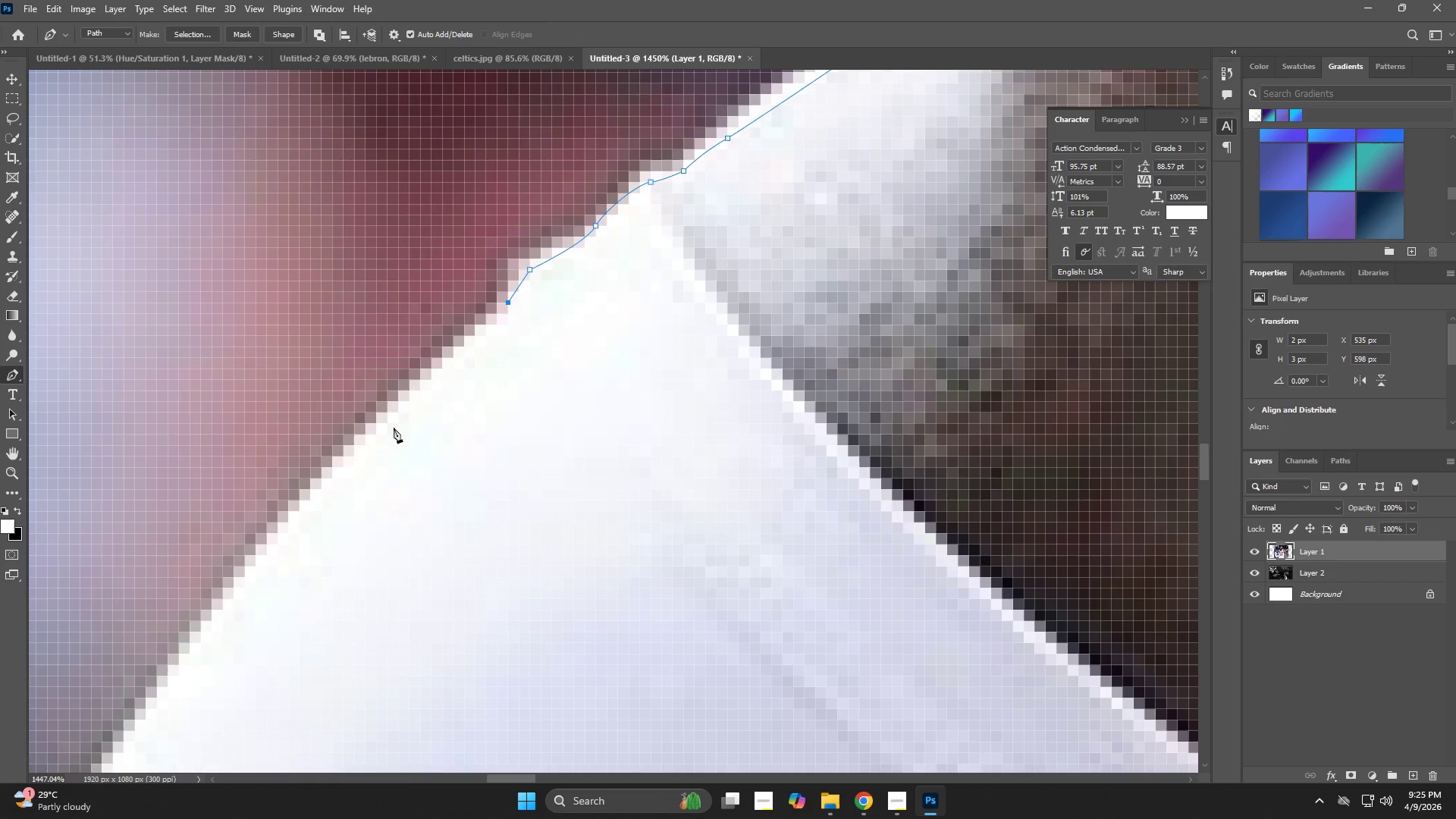 
left_click_drag(start_coordinate=[353, 450], to_coordinate=[314, 499])
 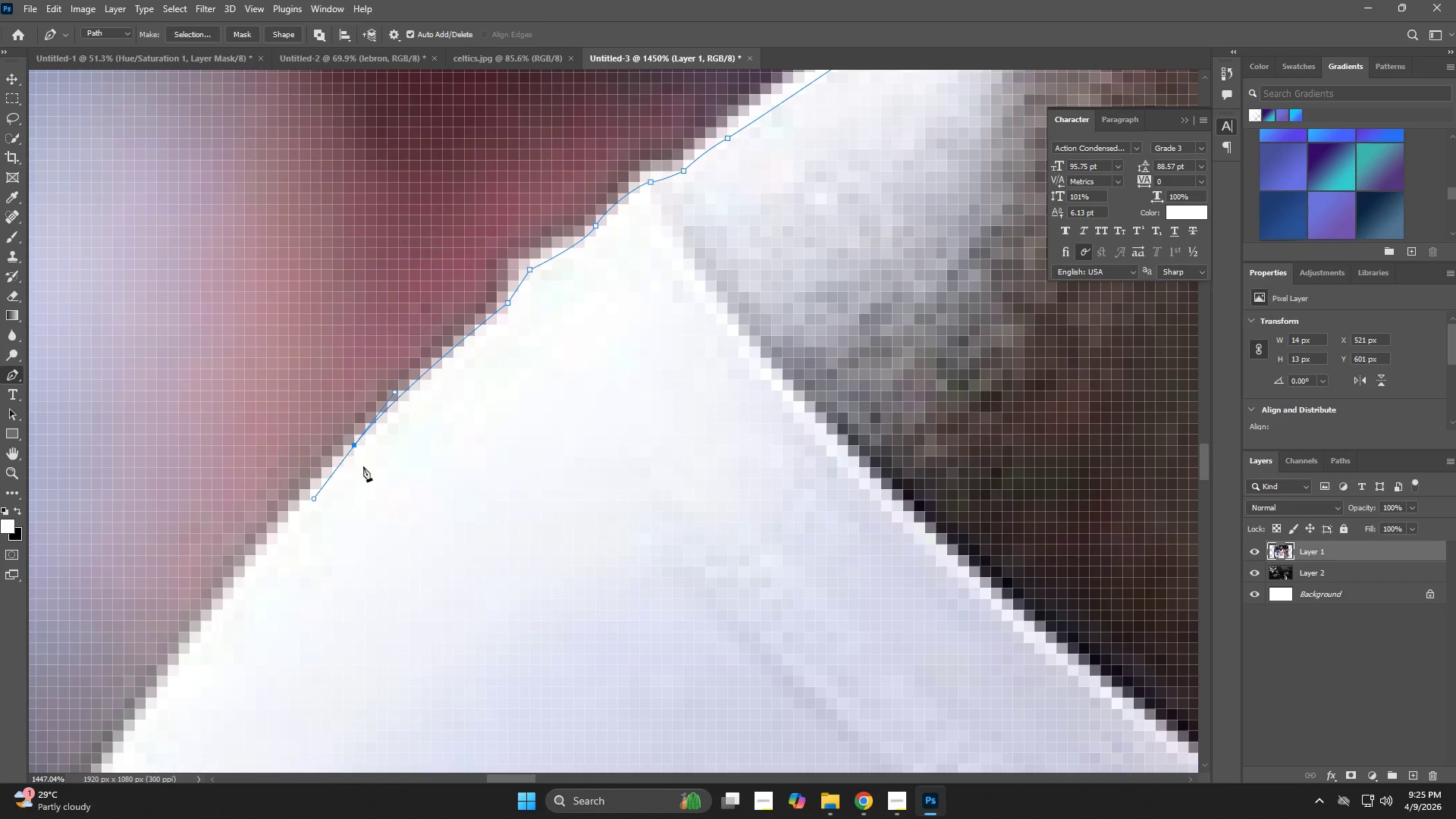 
key(Control+ControlLeft)
 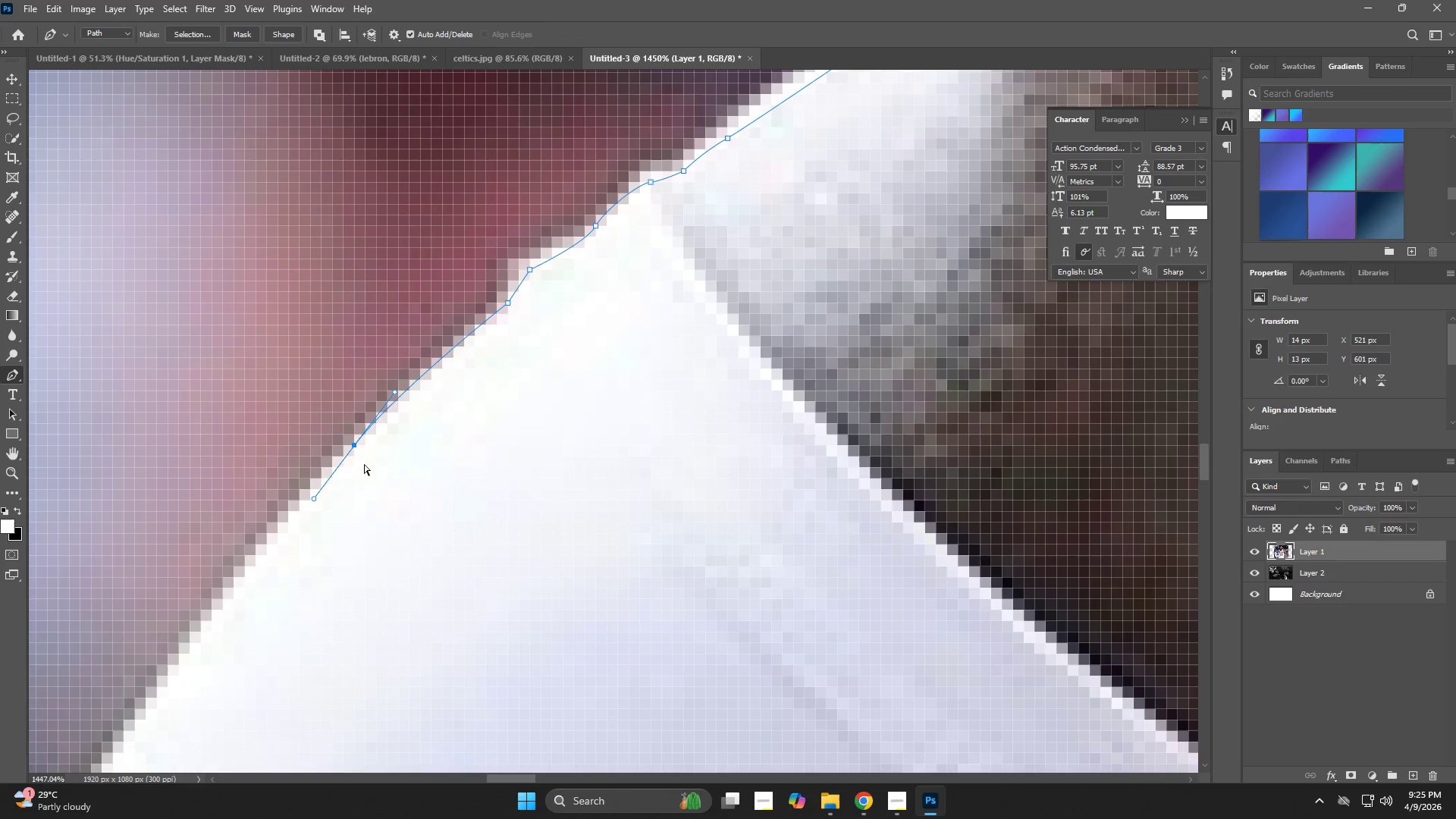 
key(Control+Z)
 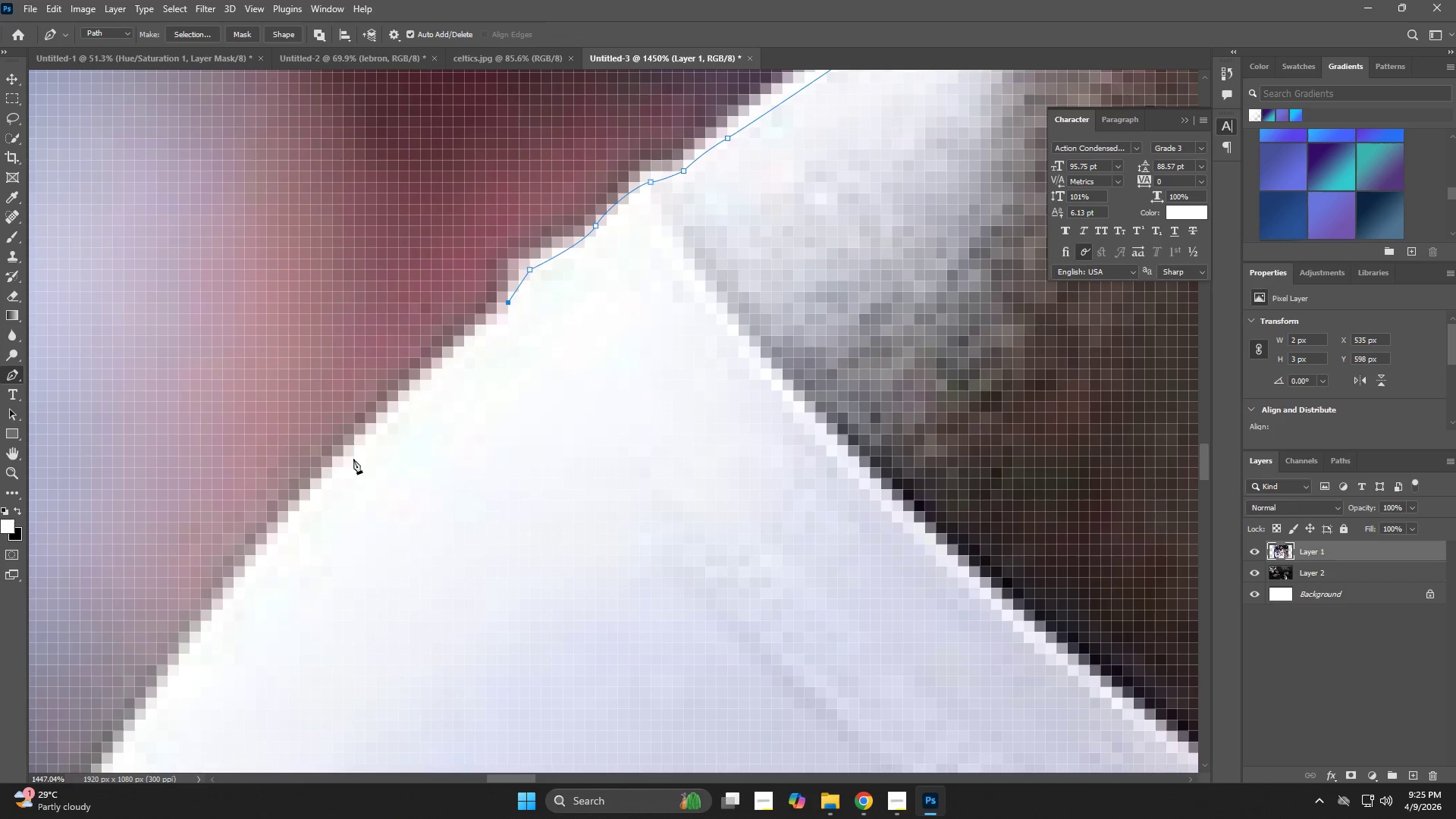 
left_click([353, 459])
 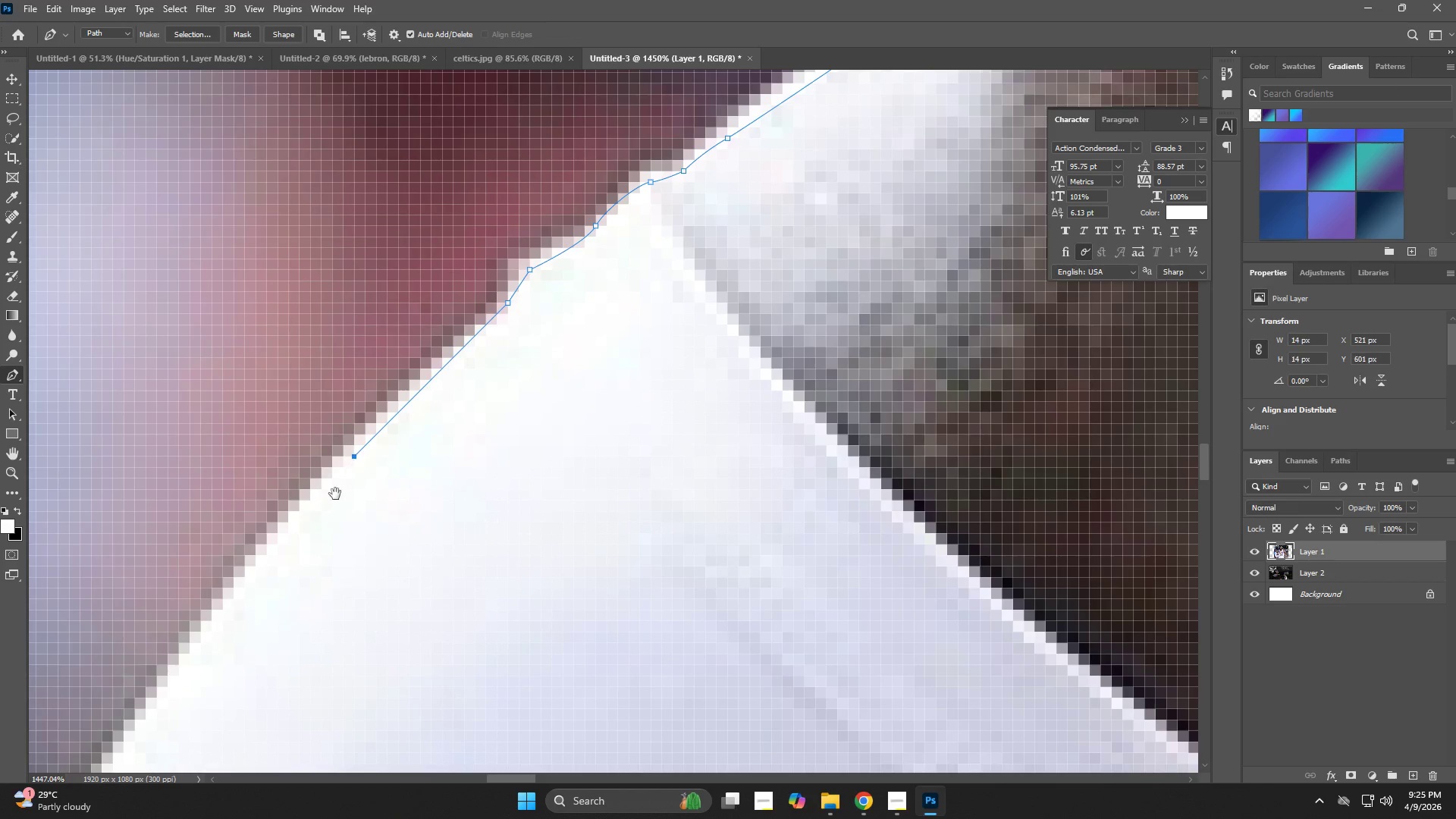 
hold_key(key=Space, duration=0.61)
 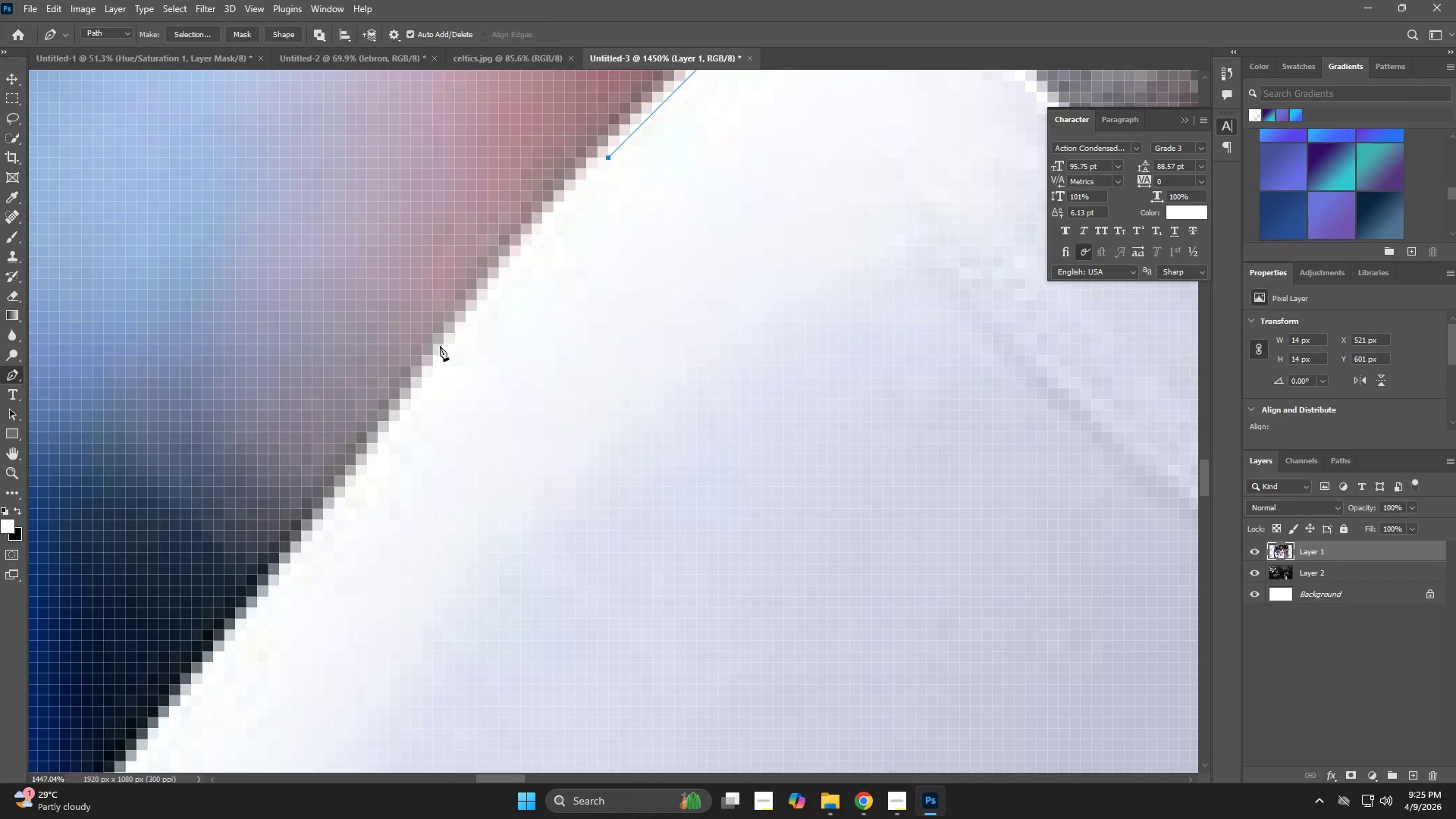 
left_click_drag(start_coordinate=[333, 504], to_coordinate=[566, 233])
 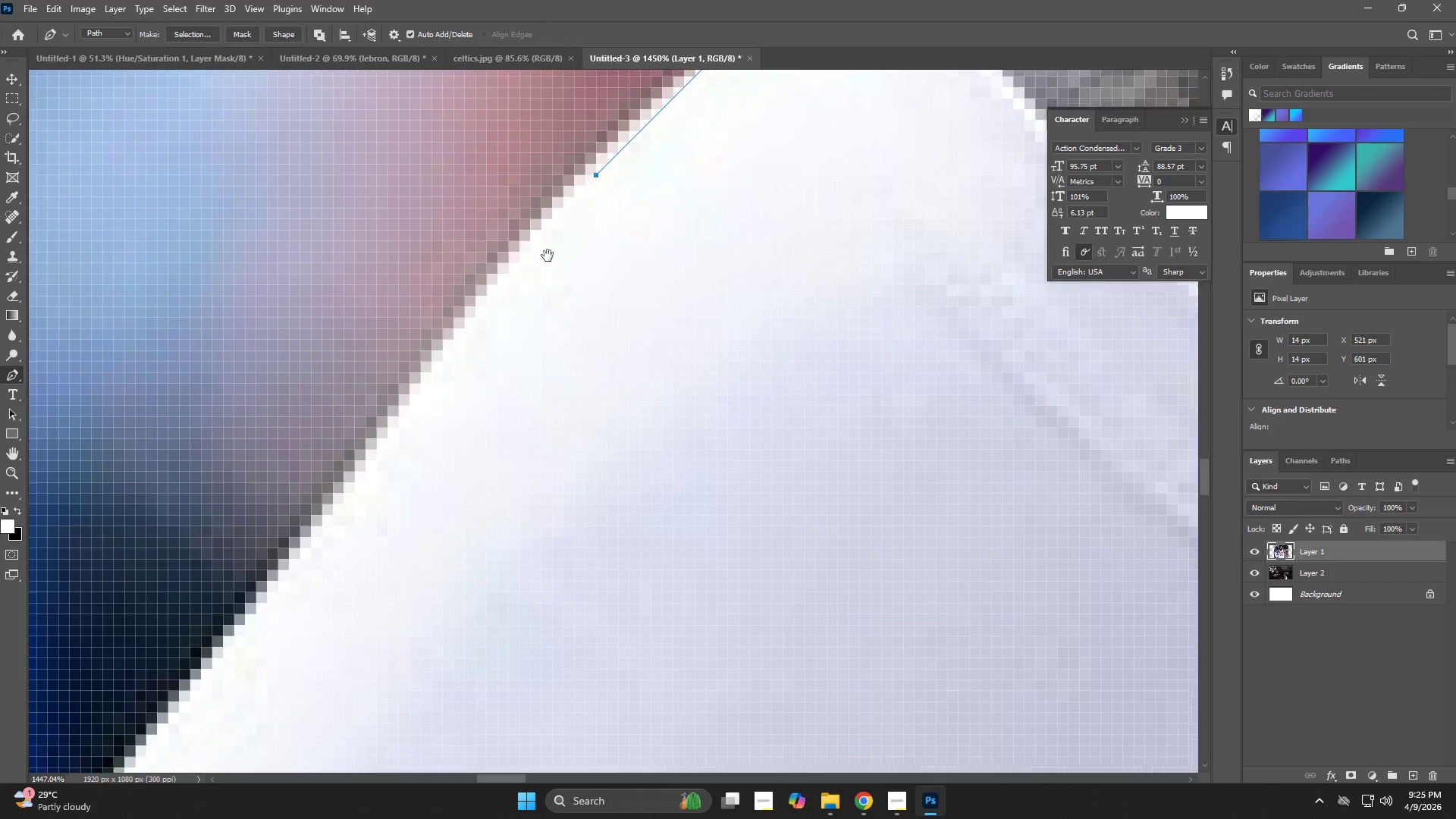 
hold_key(key=Space, duration=1.94)
 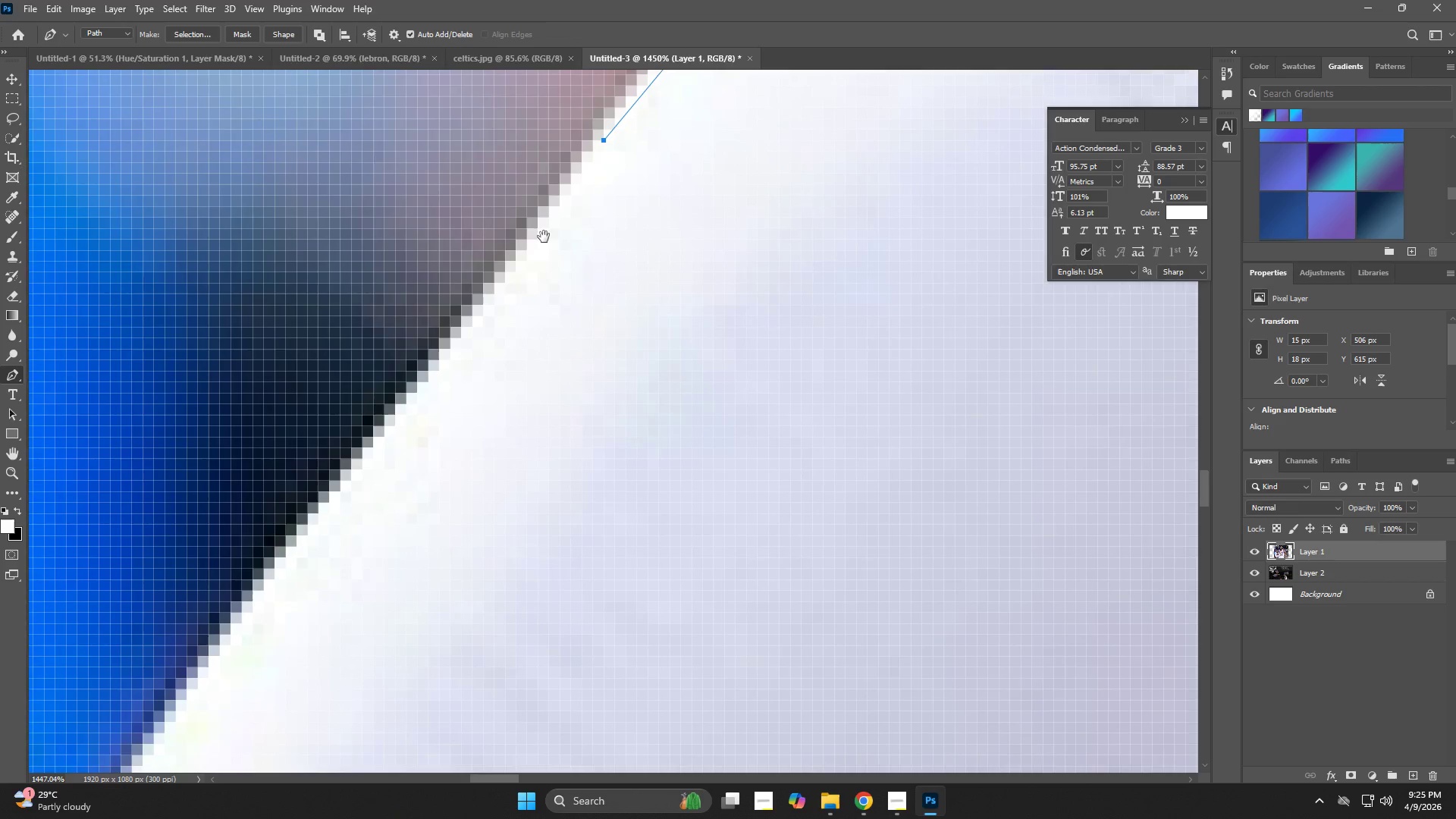 
left_click_drag(start_coordinate=[438, 350], to_coordinate=[430, 368])
 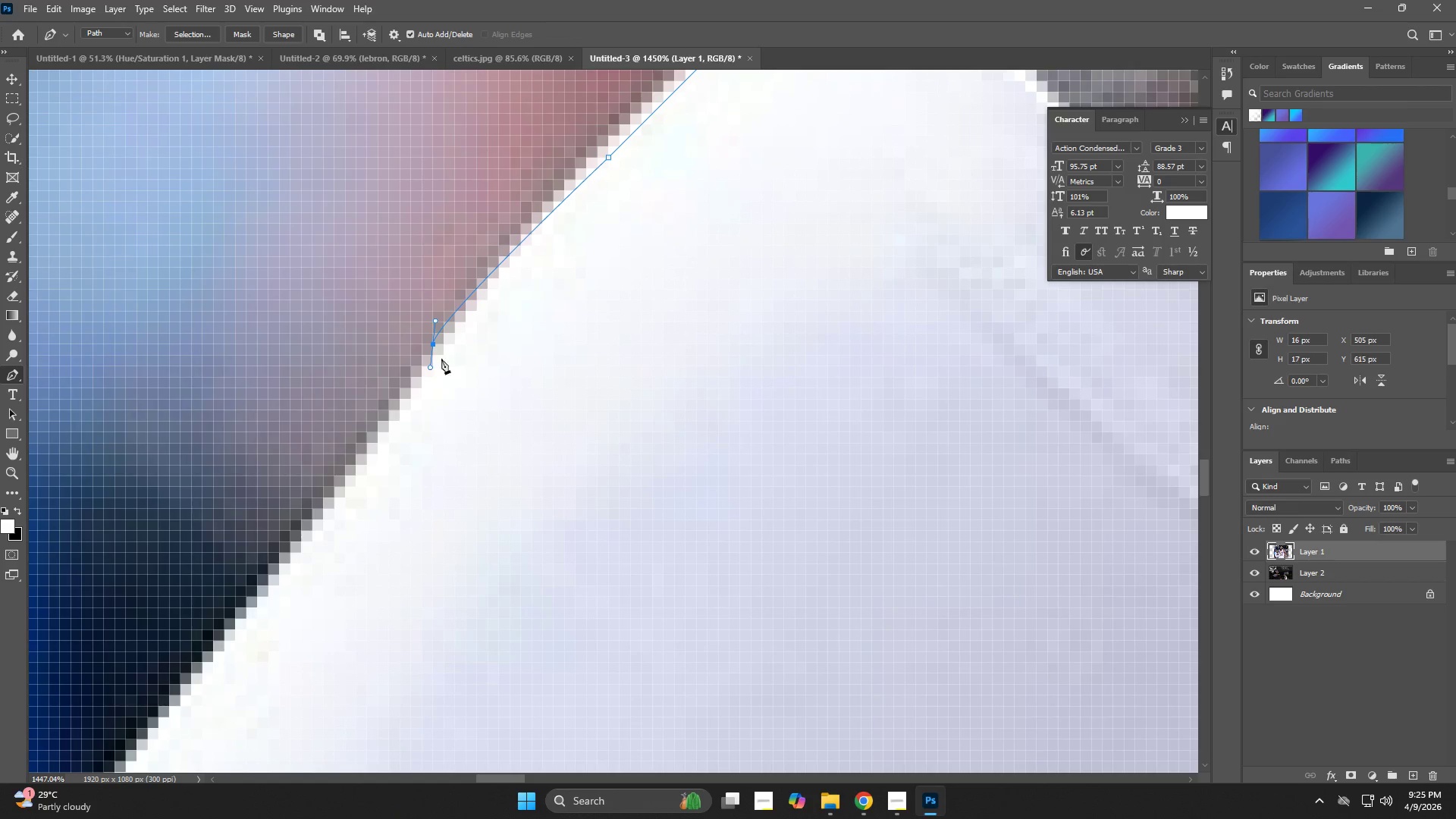 
key(Control+ControlLeft)
 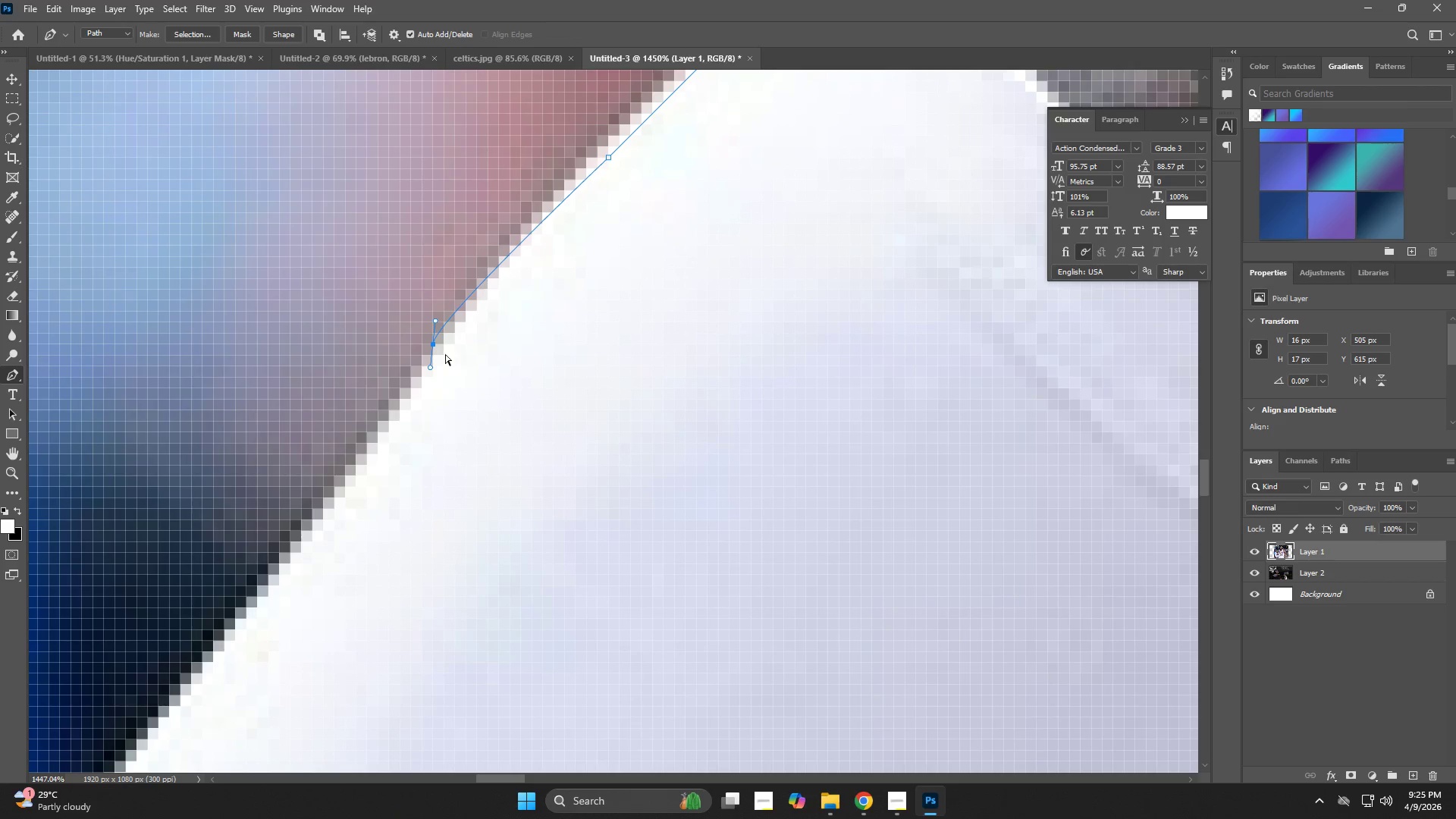 
key(Control+Z)
 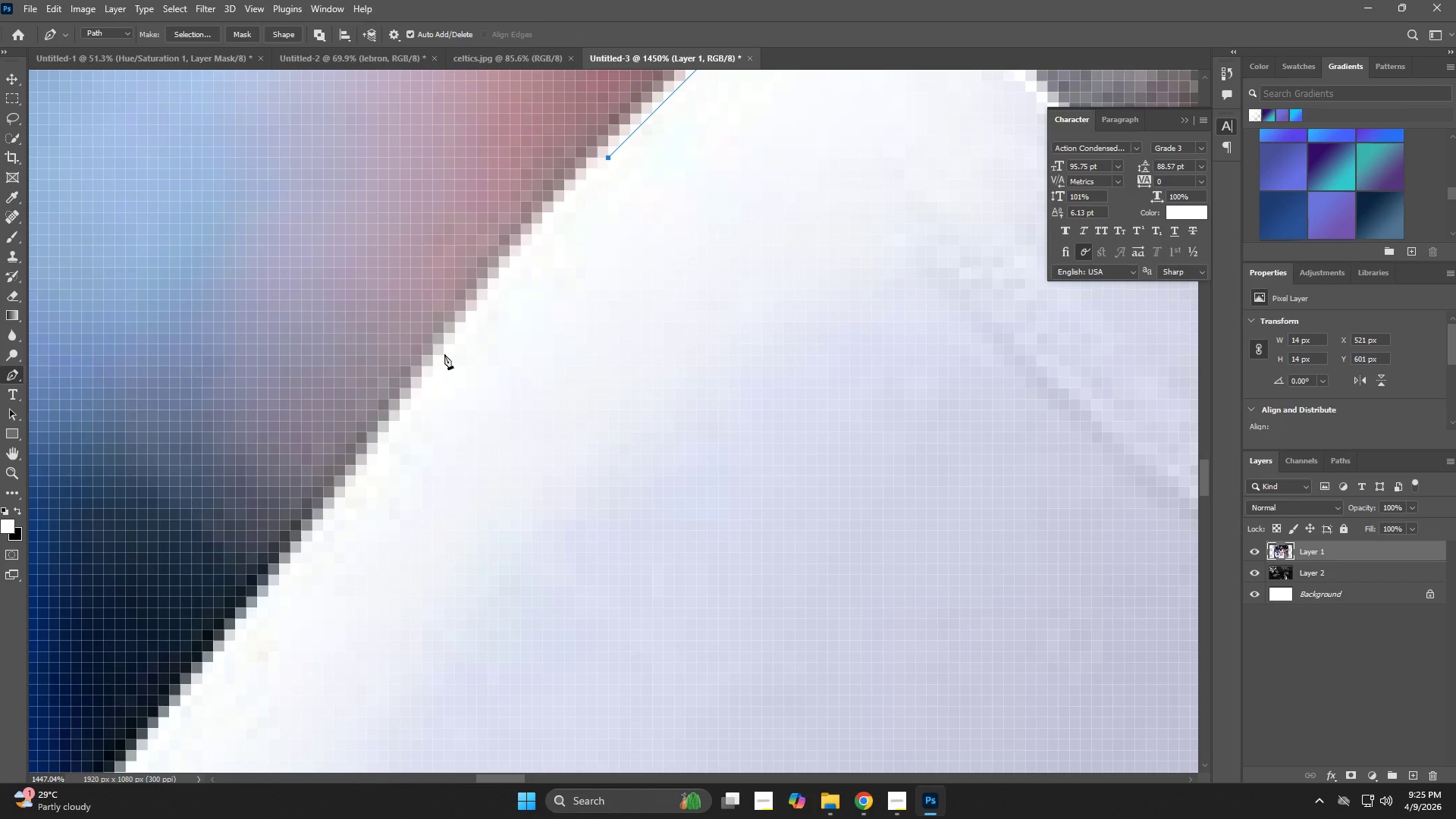 
left_click([444, 354])
 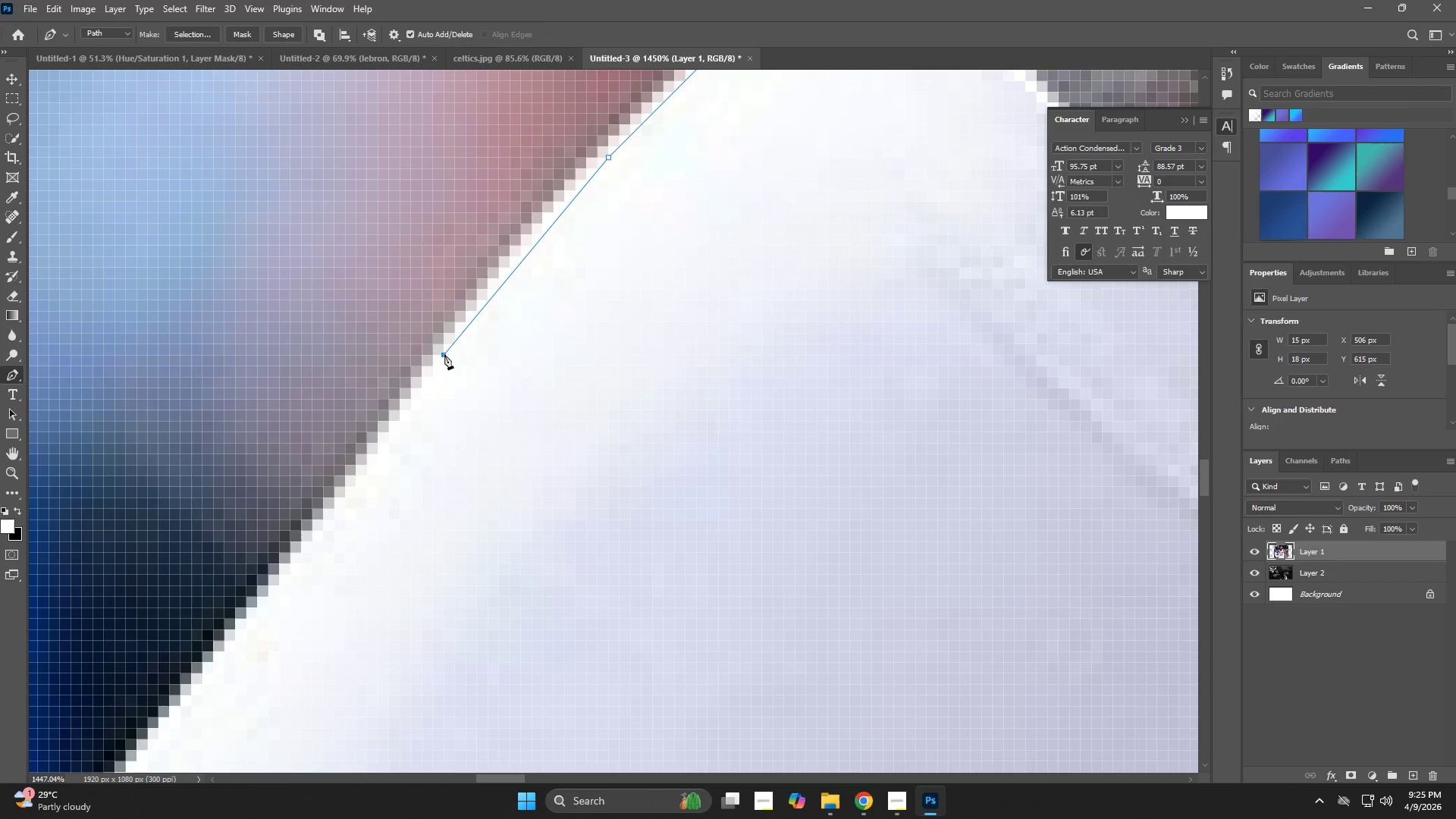 
hold_key(key=Space, duration=0.56)
 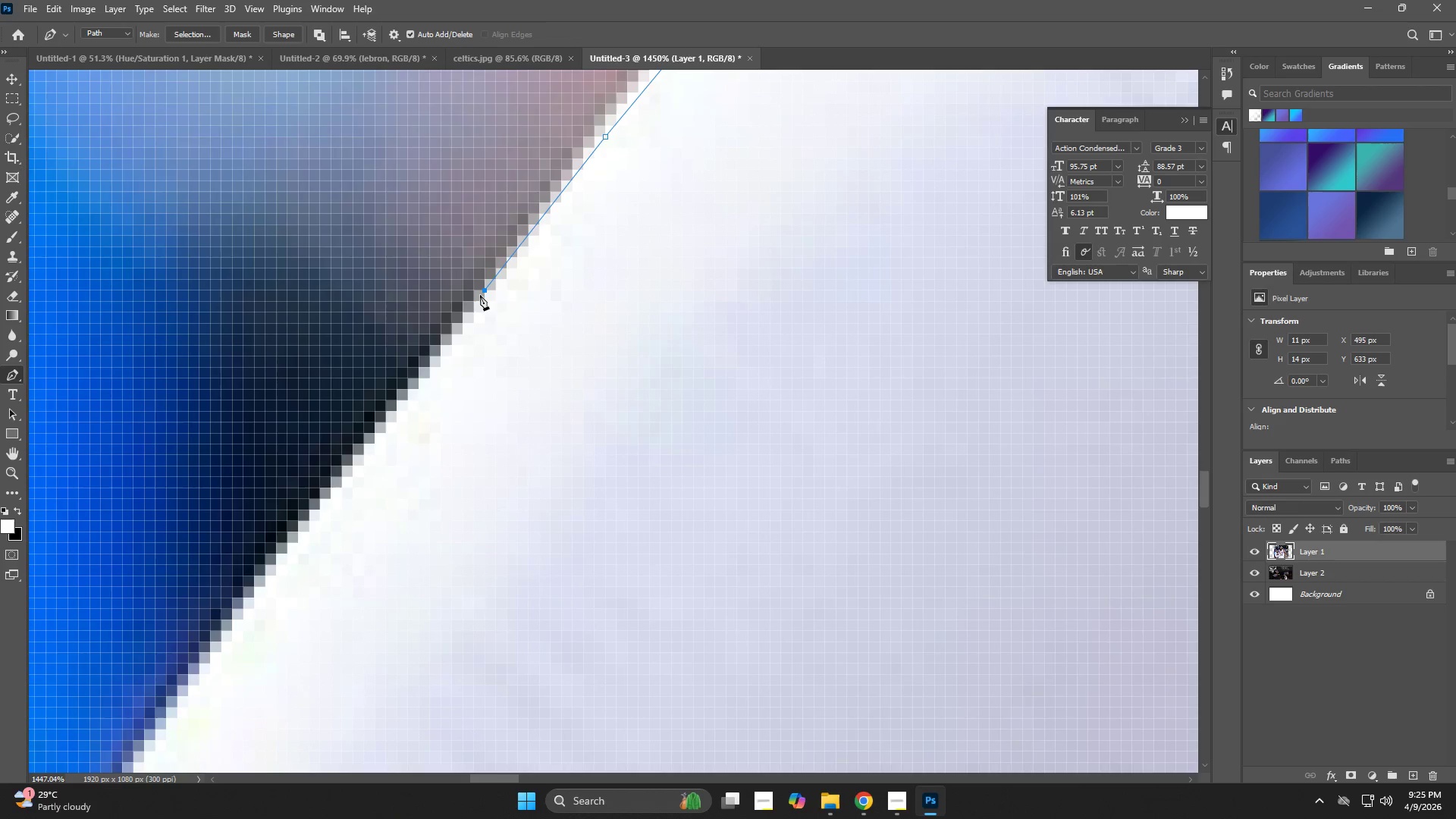 
left_click_drag(start_coordinate=[398, 441], to_coordinate=[557, 229])
 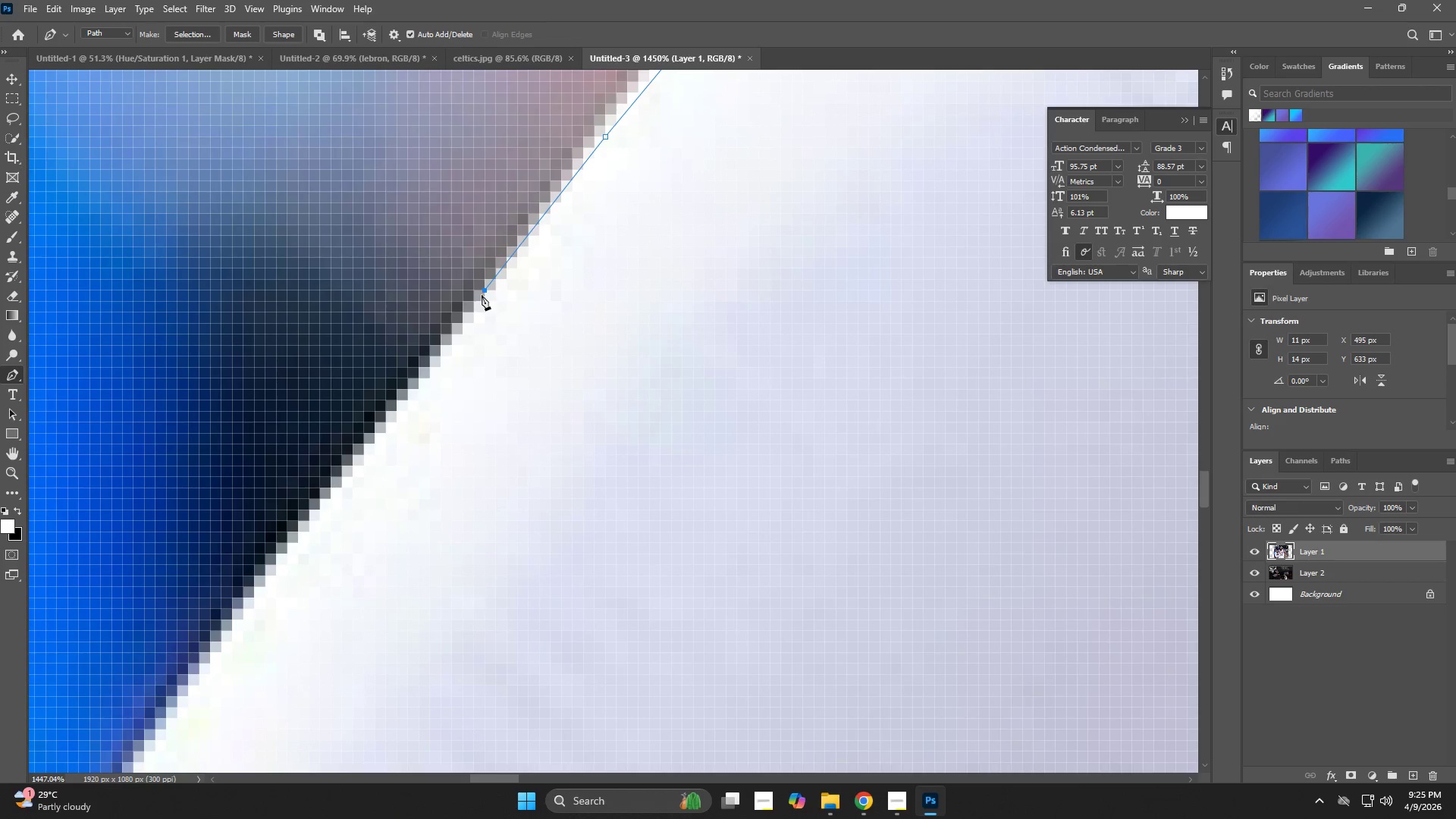 
key(Control+ControlLeft)
 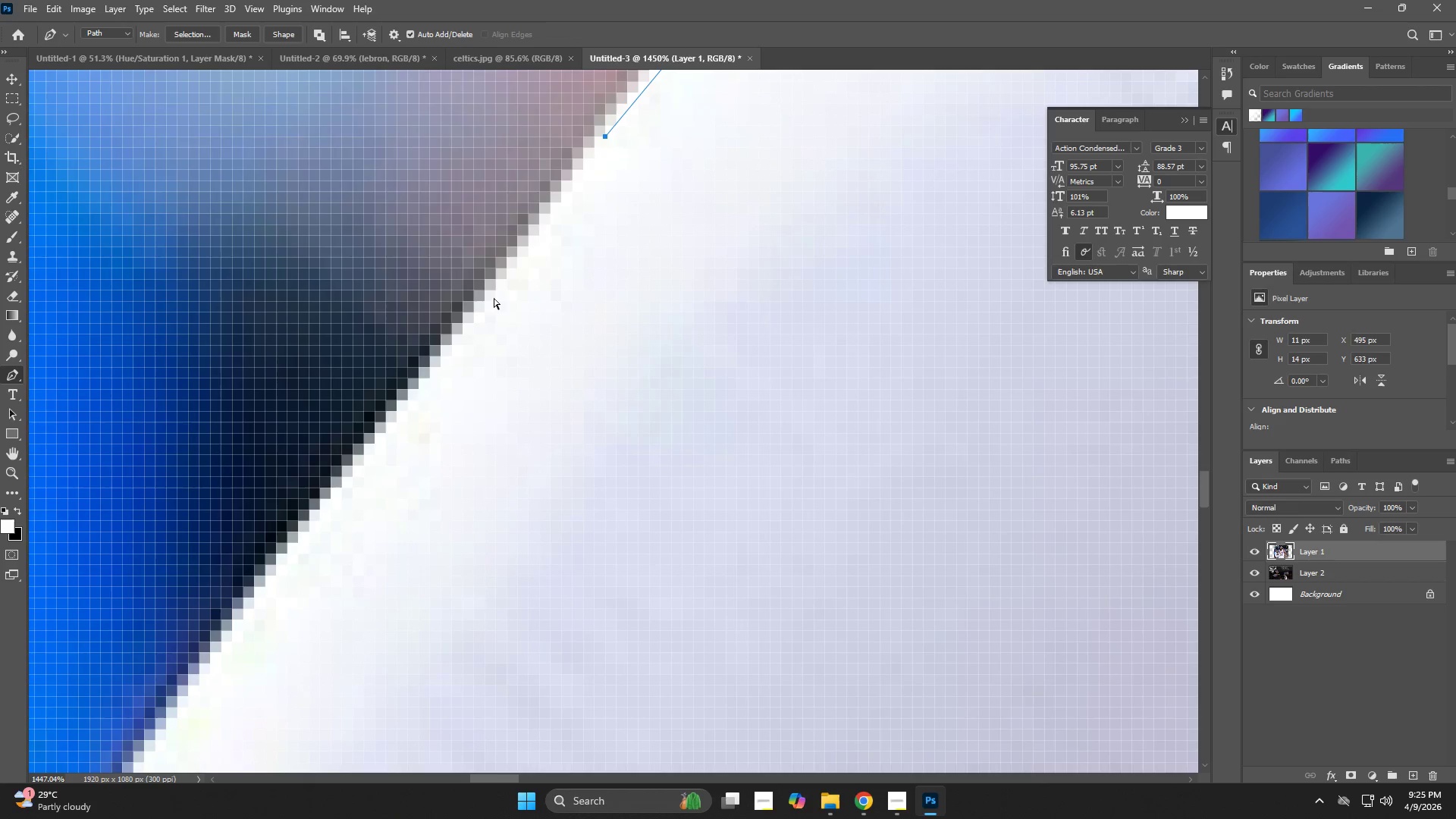 
key(Control+Z)
 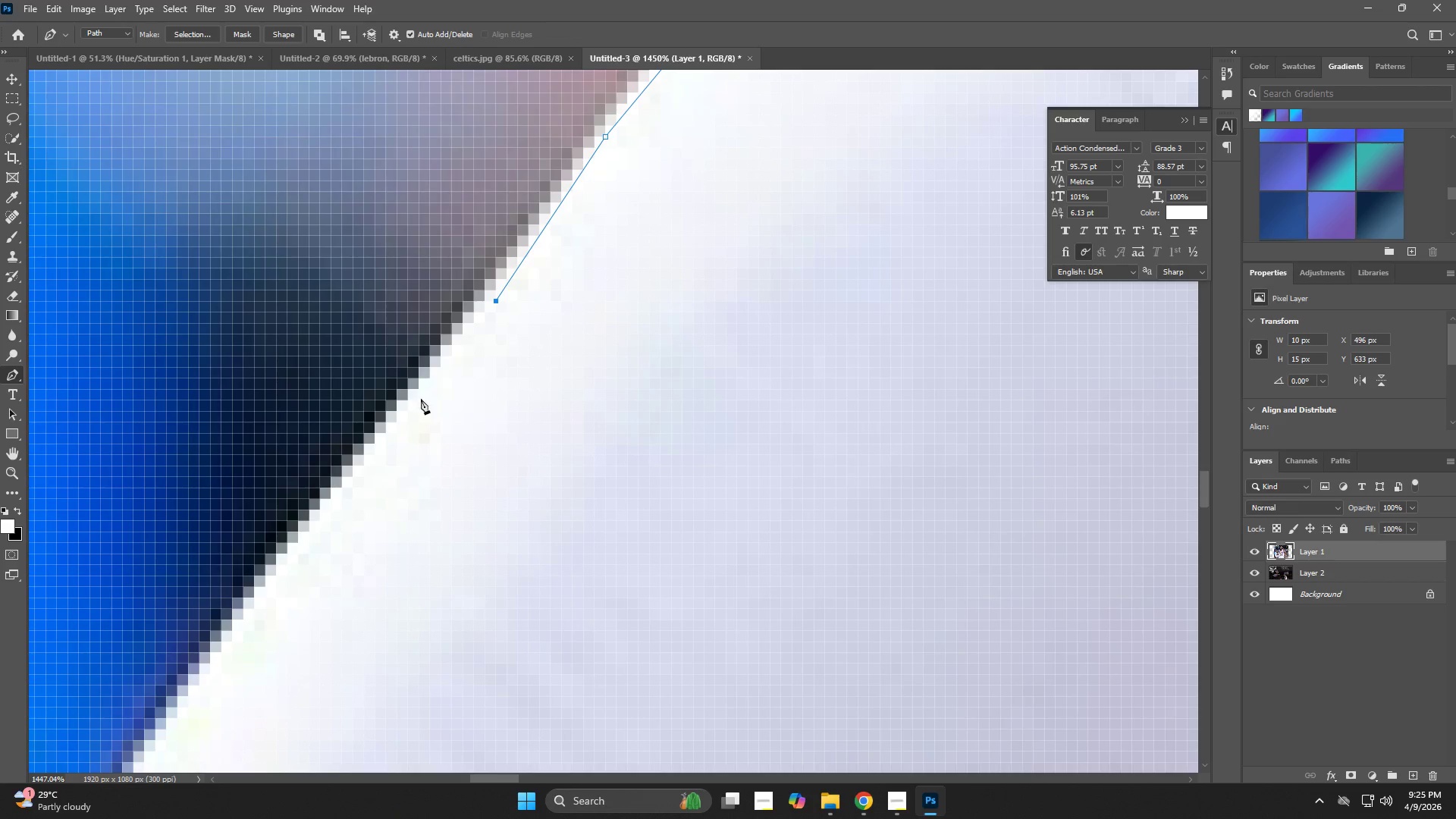 
left_click_drag(start_coordinate=[386, 438], to_coordinate=[369, 465])
 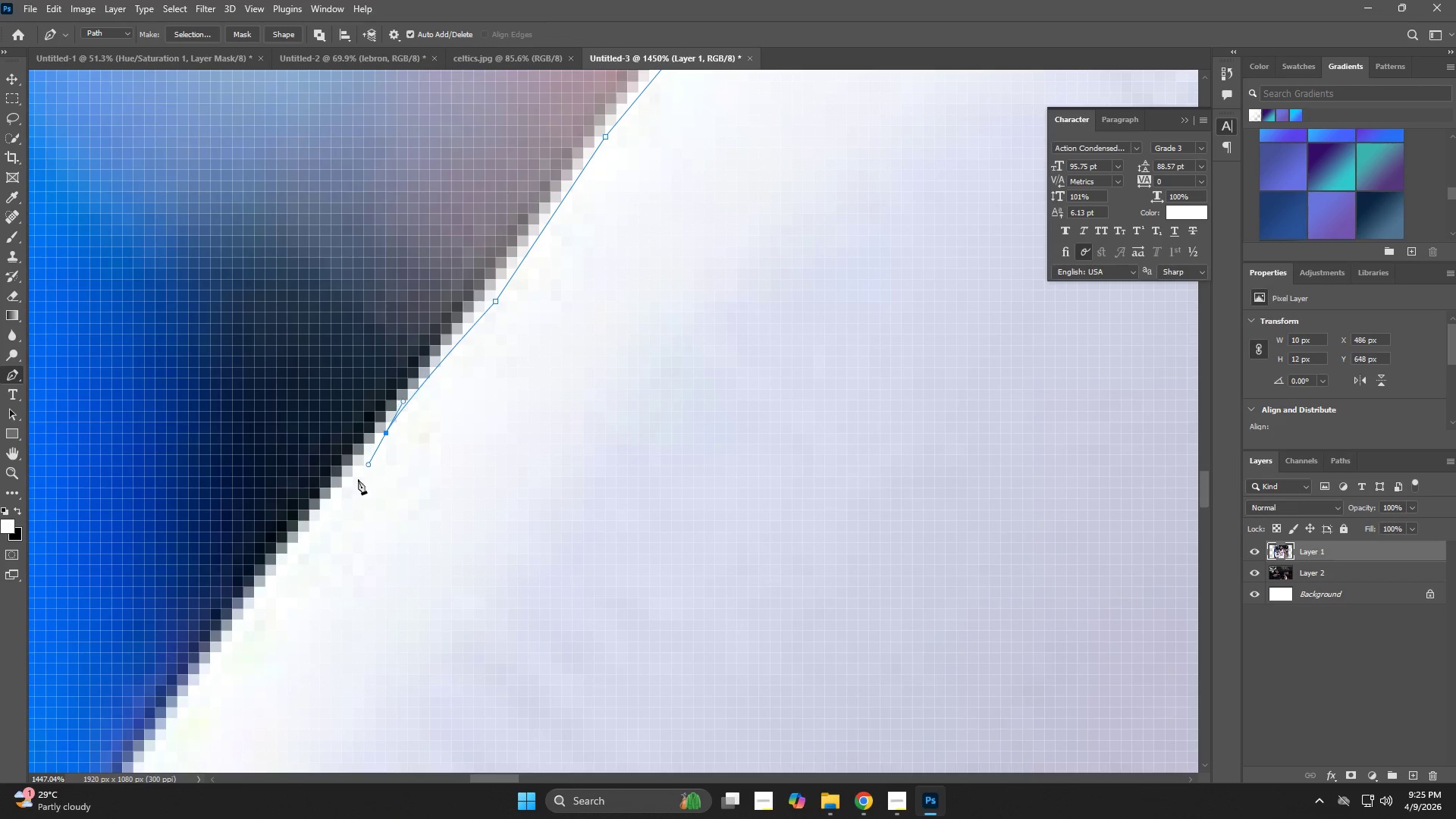 
hold_key(key=Space, duration=0.73)
 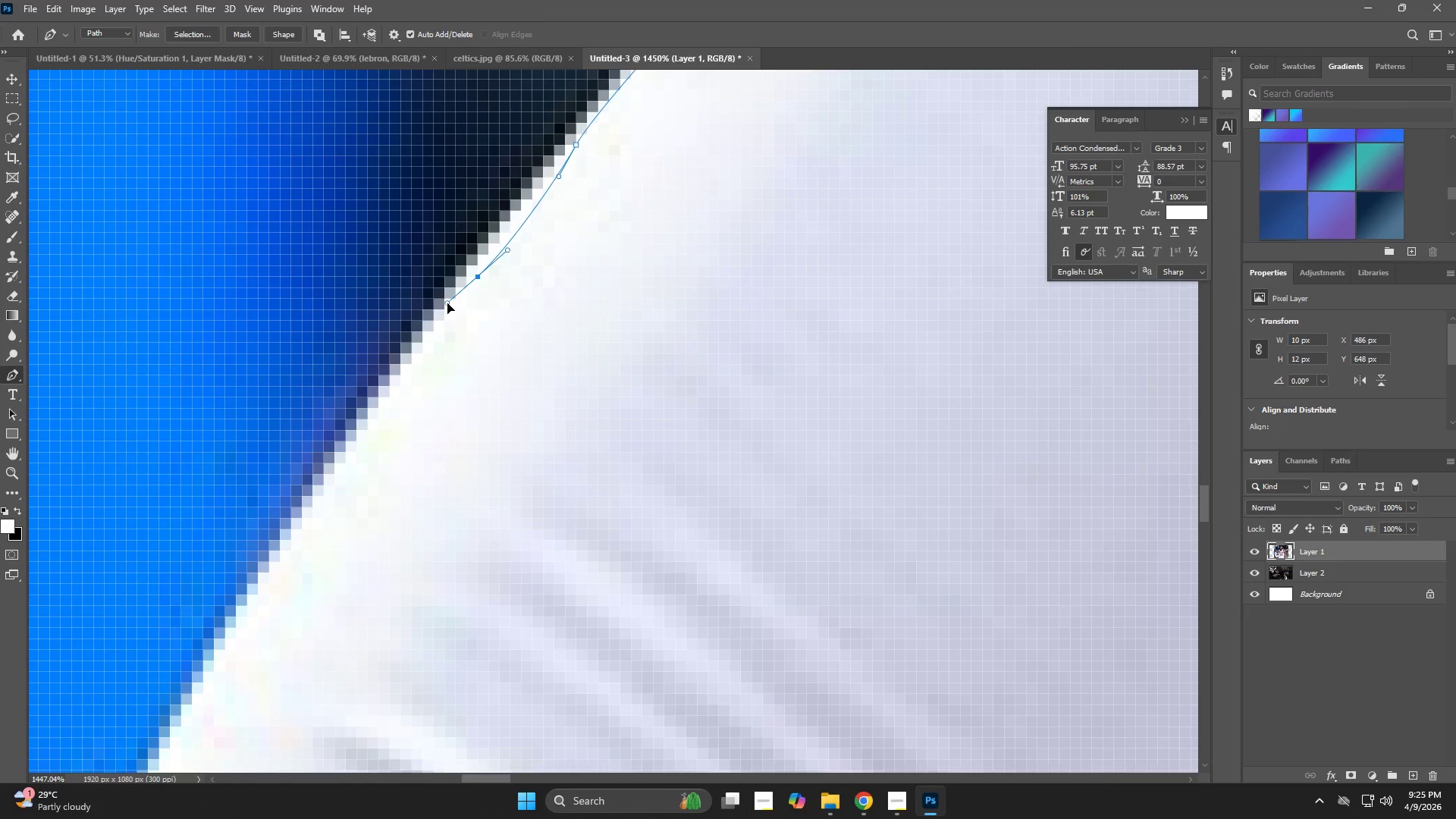 
left_click_drag(start_coordinate=[315, 538], to_coordinate=[502, 258])
 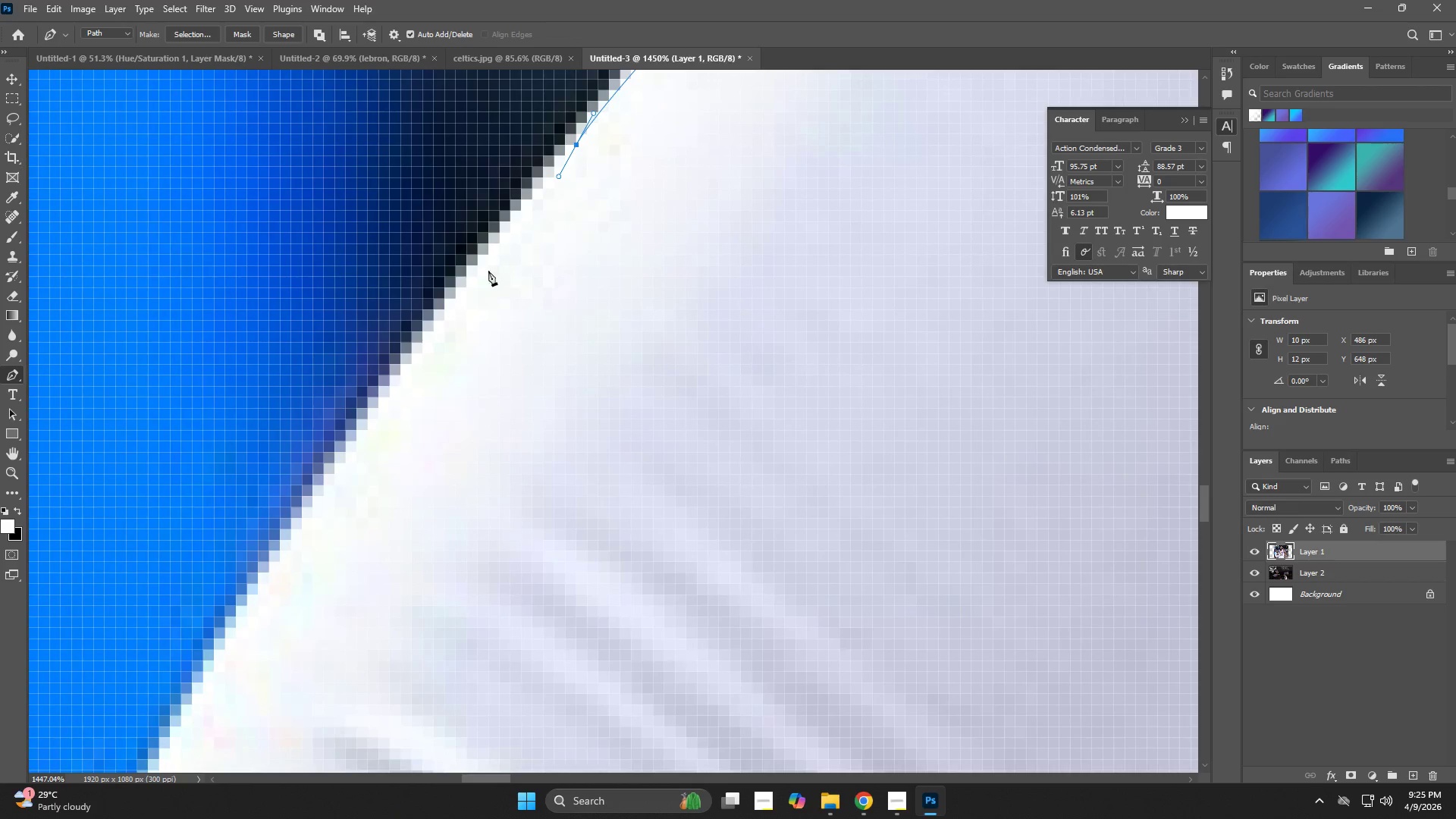 
left_click_drag(start_coordinate=[475, 279], to_coordinate=[447, 303])
 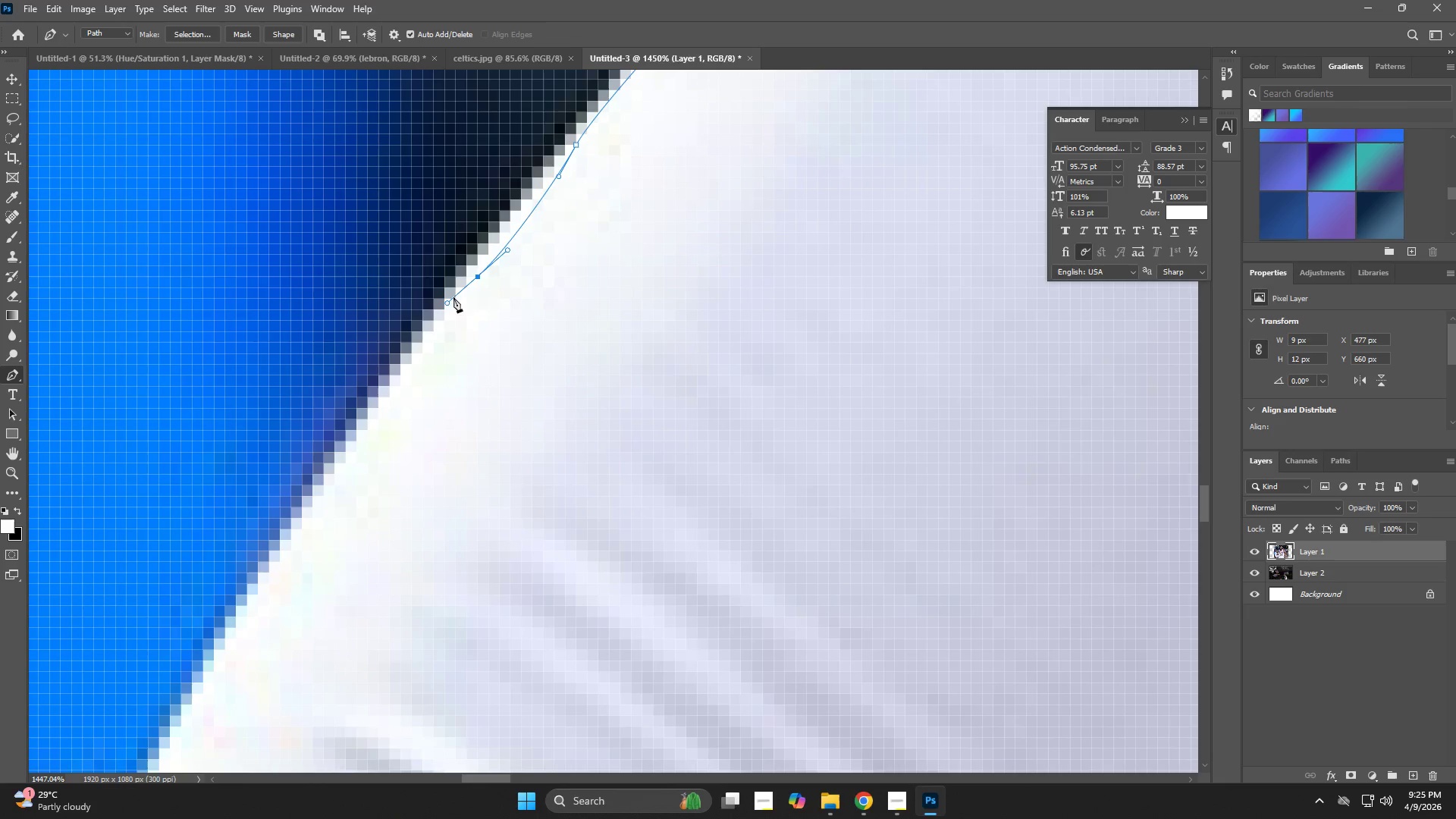 
key(Control+ControlLeft)
 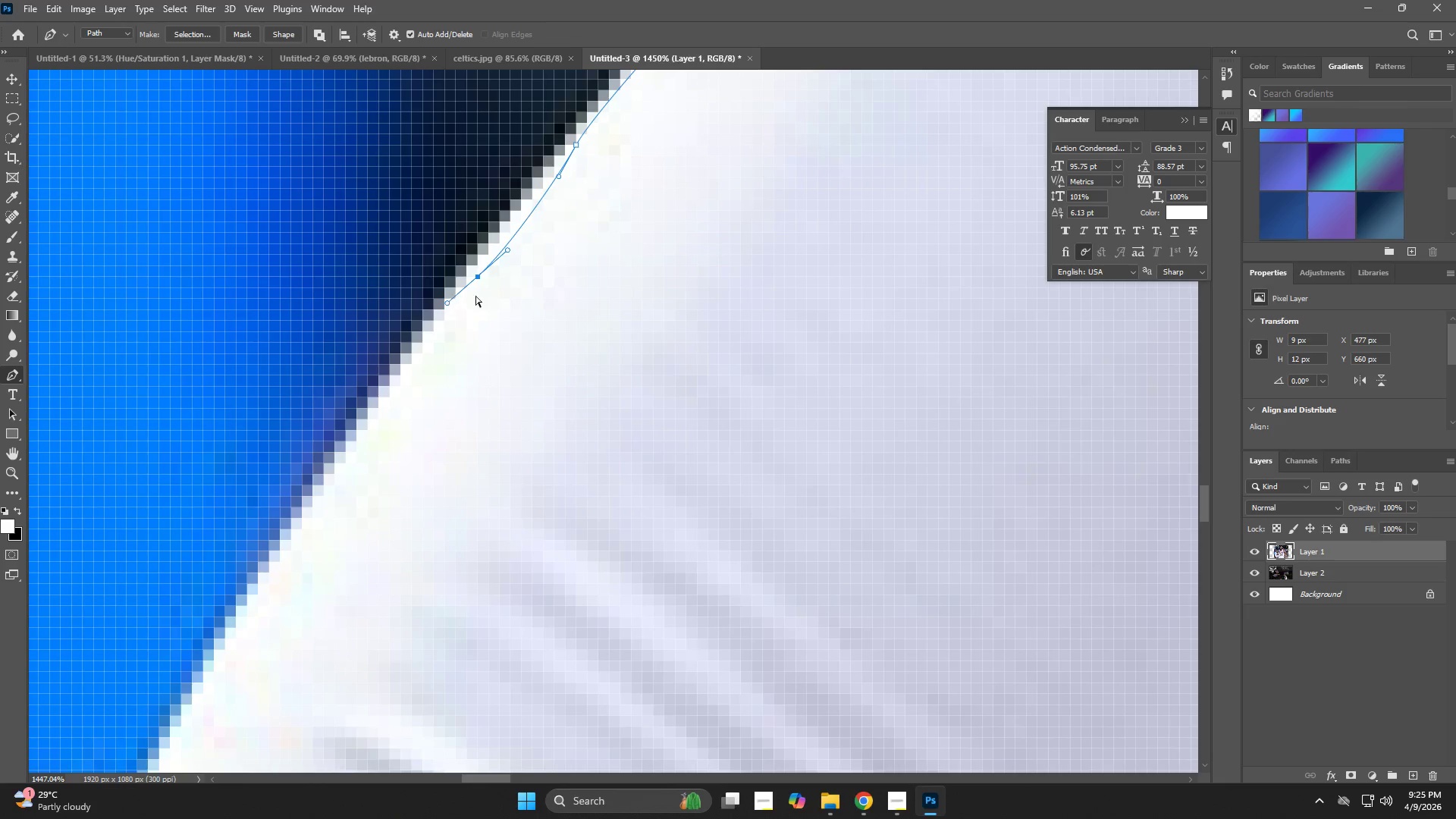 
key(Control+Z)
 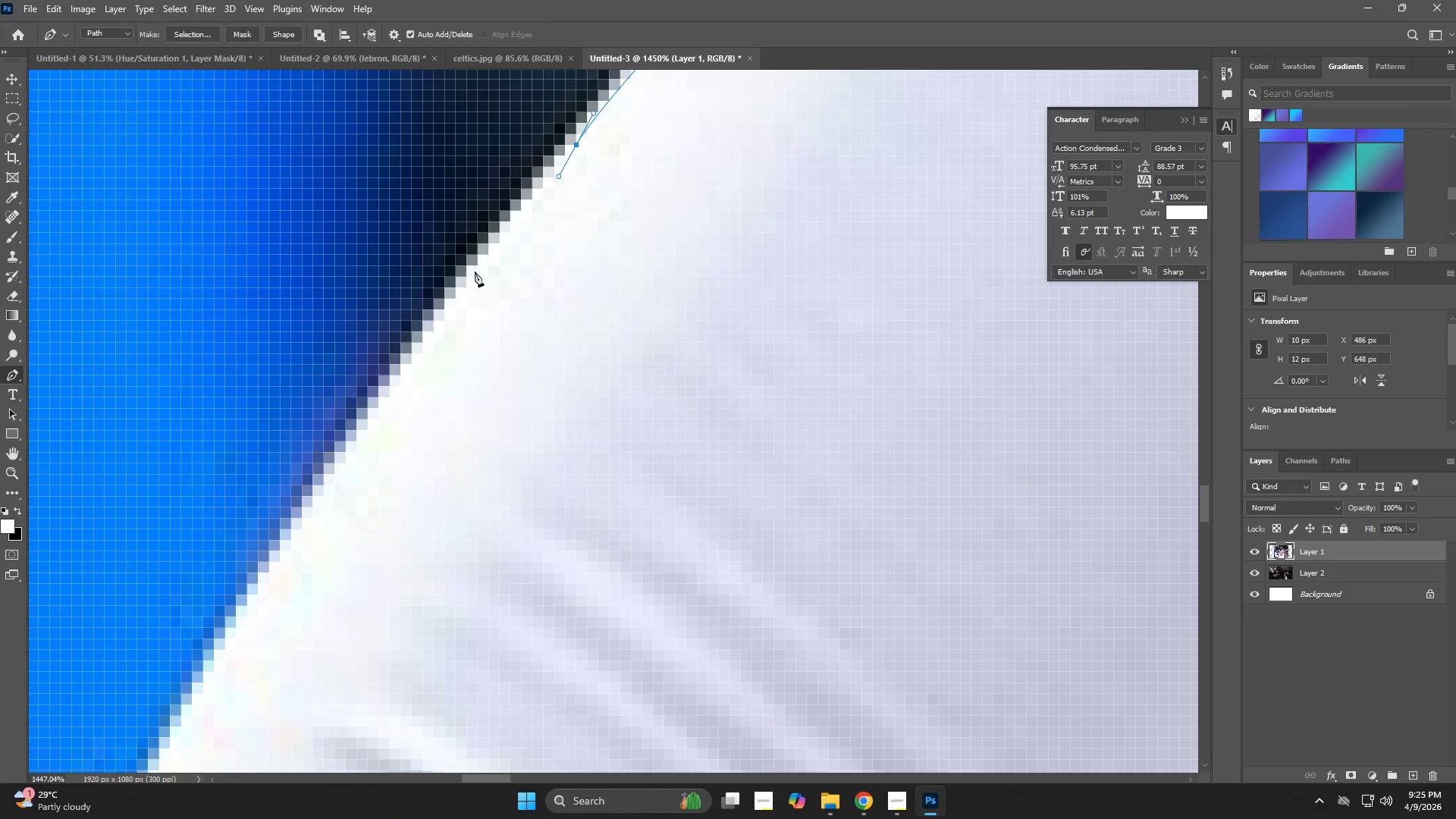 
left_click([472, 271])
 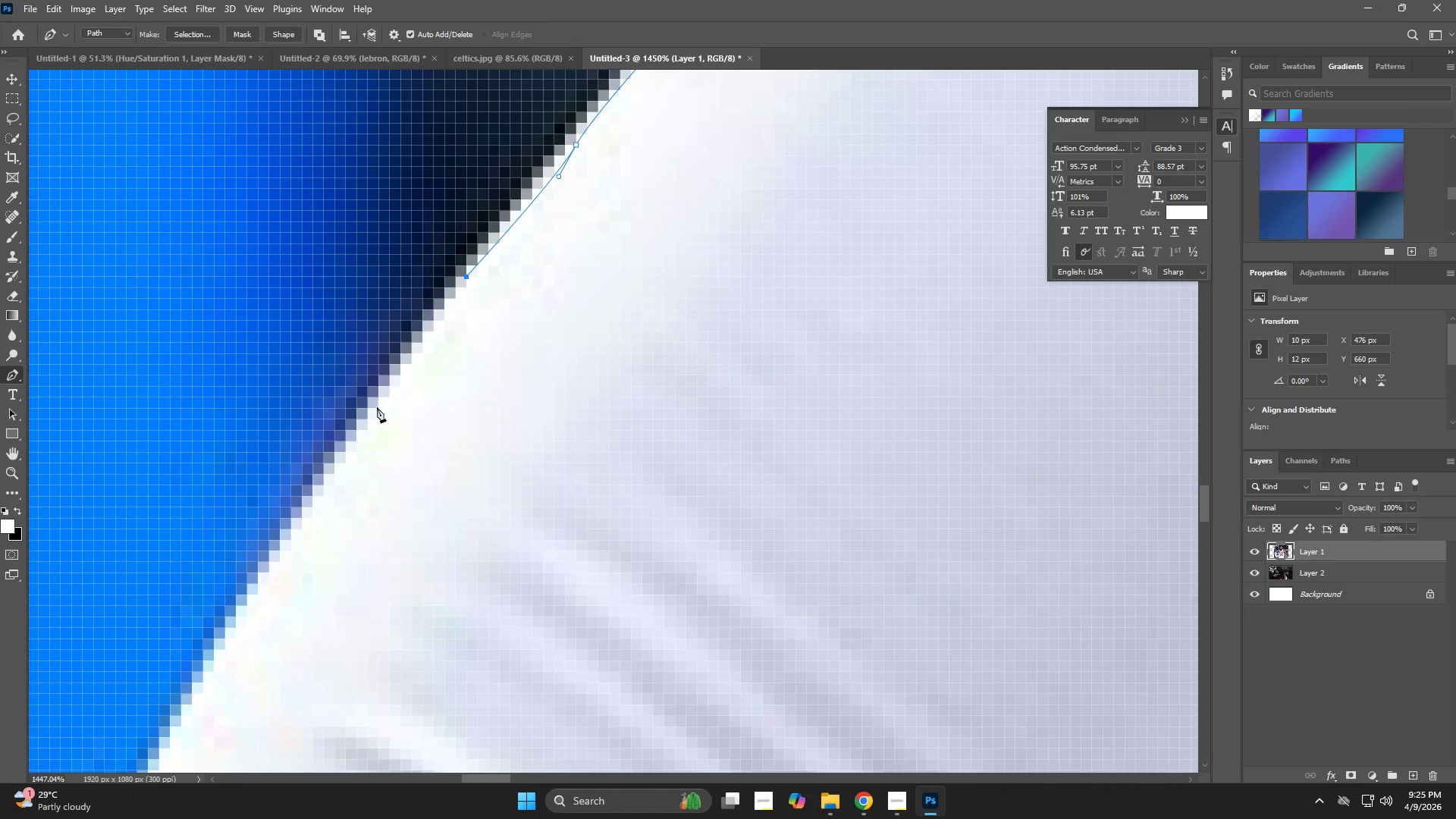 
left_click_drag(start_coordinate=[369, 422], to_coordinate=[356, 441])
 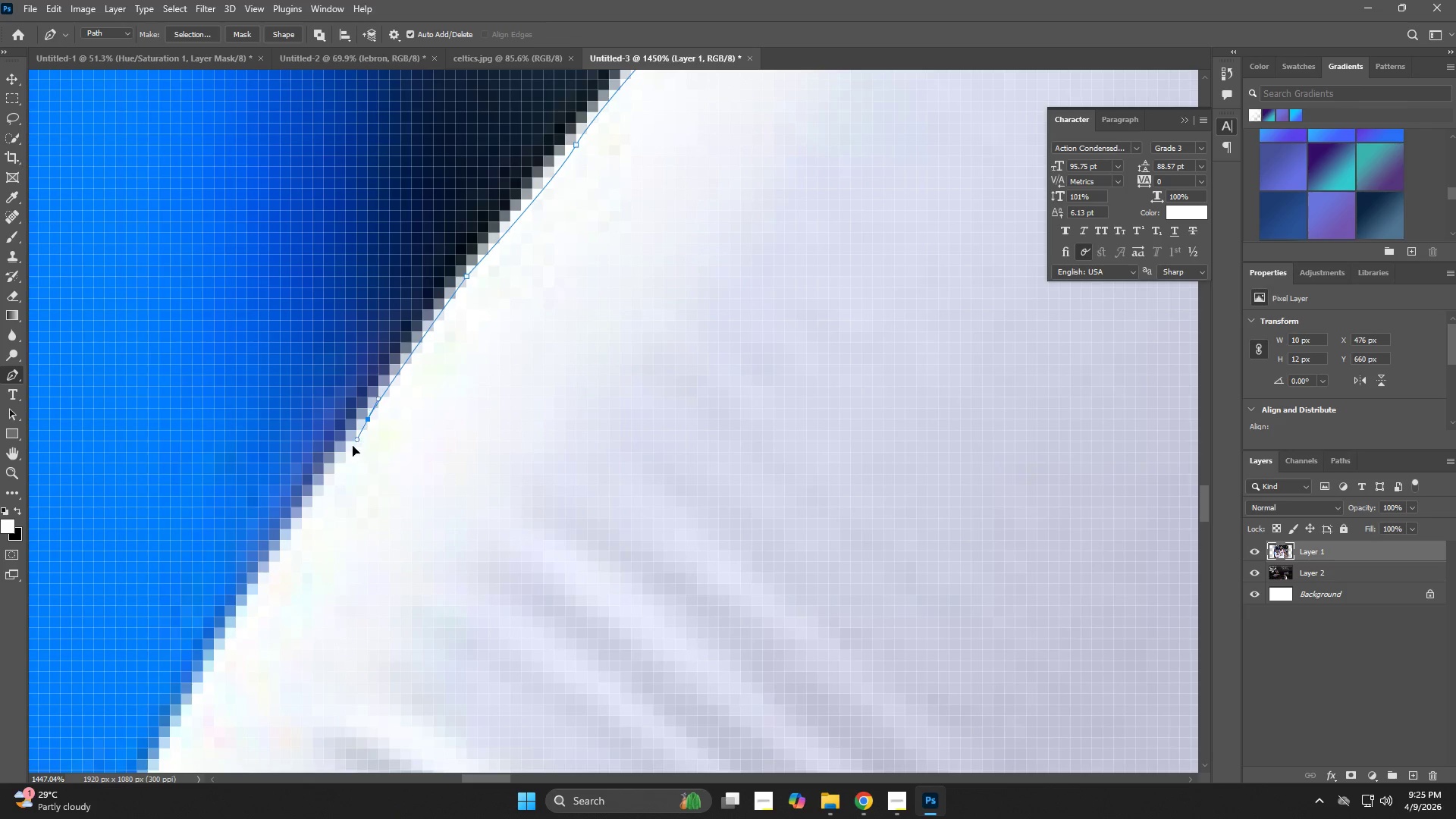 
hold_key(key=Space, duration=0.77)
 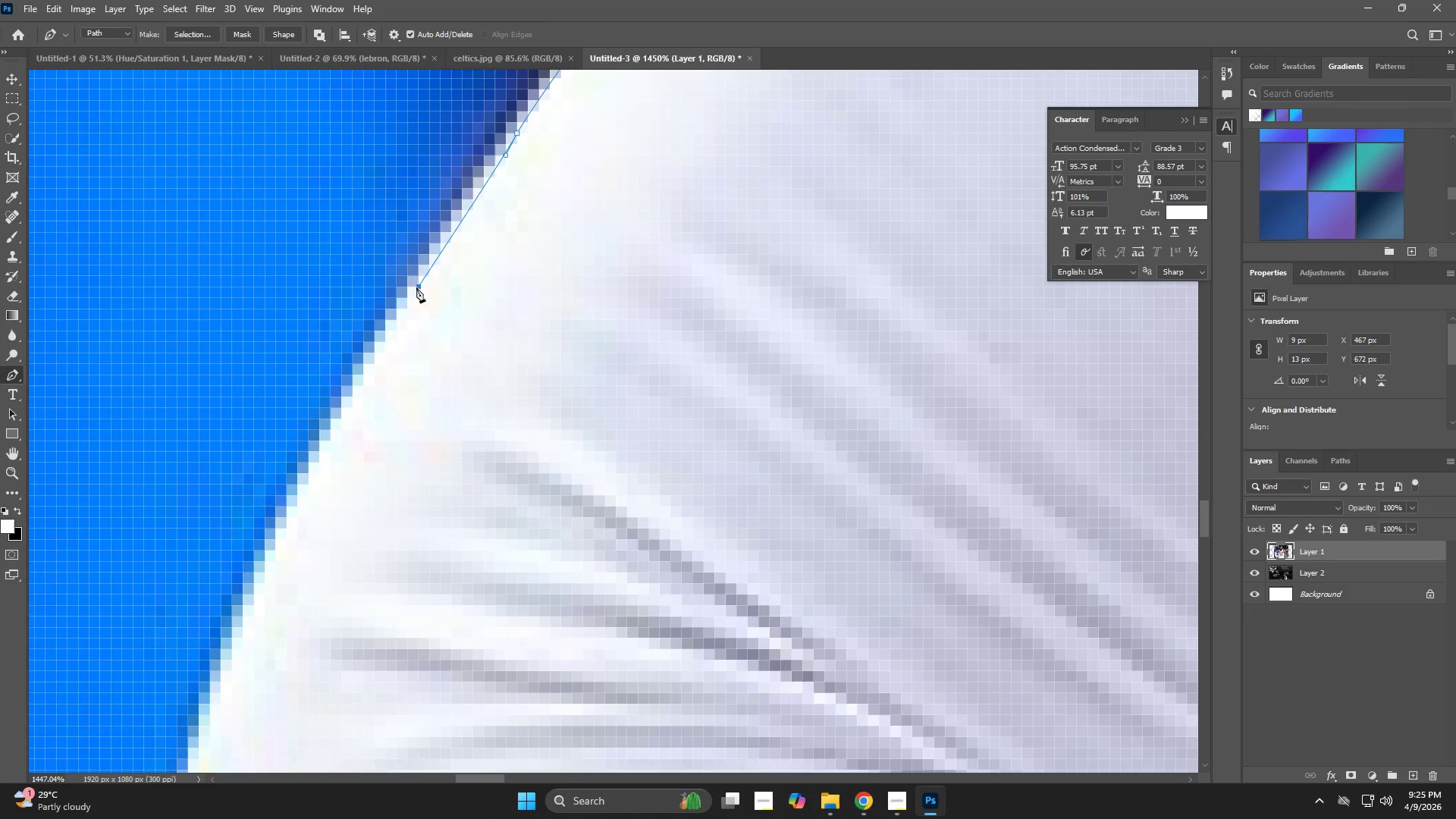 
left_click_drag(start_coordinate=[441, 431], to_coordinate=[577, 187])
 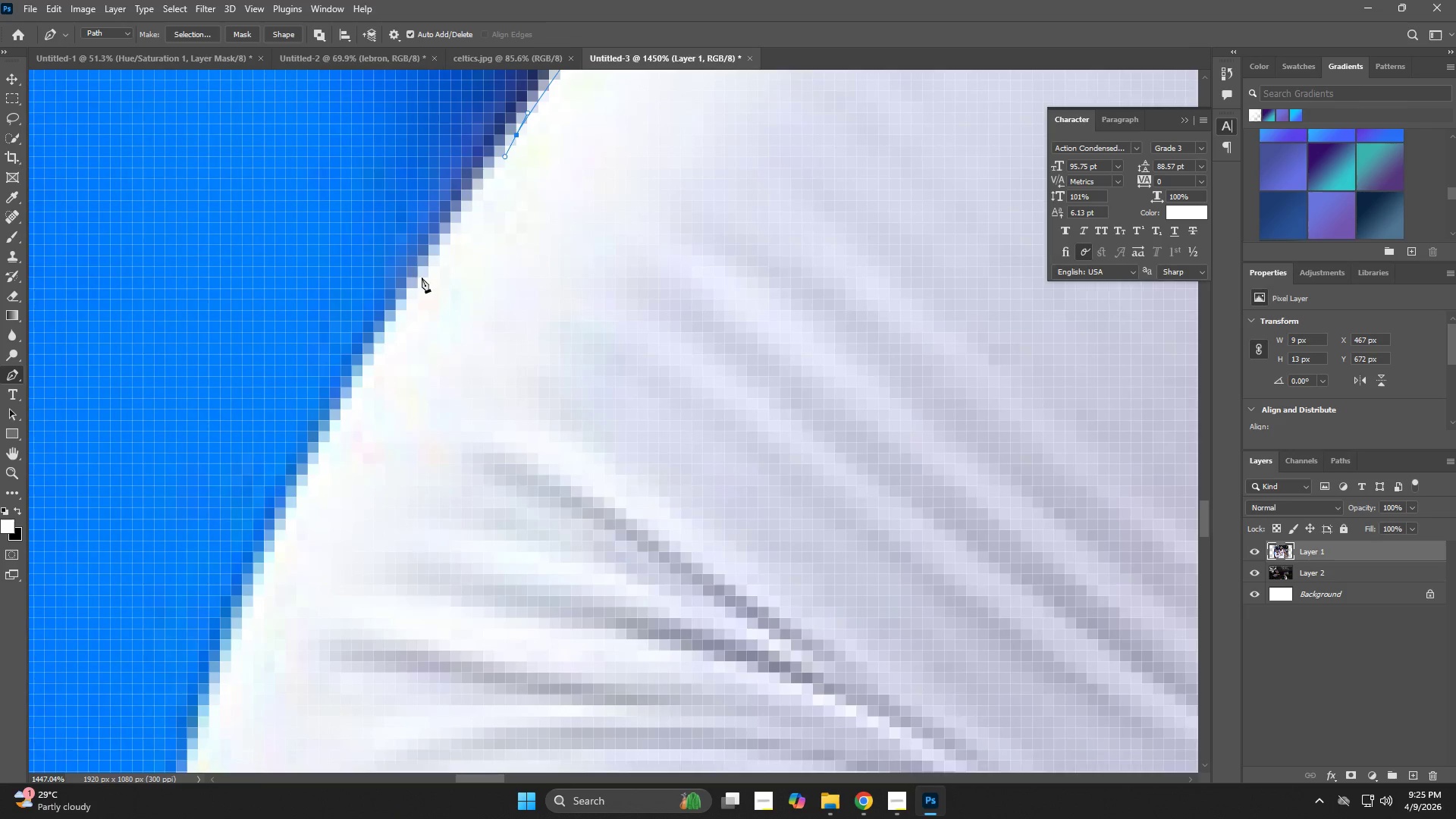 
left_click_drag(start_coordinate=[416, 287], to_coordinate=[406, 306])
 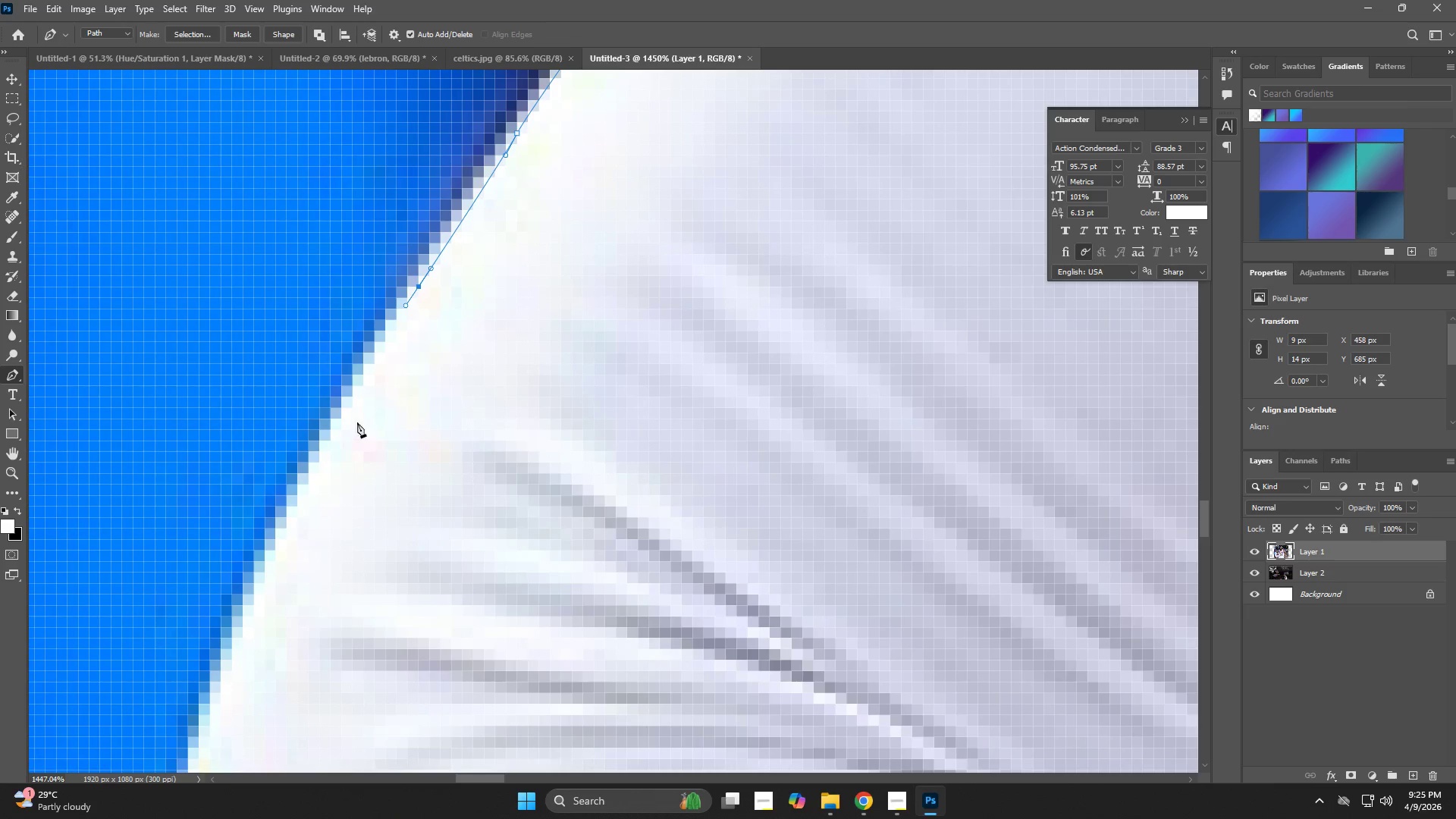 
left_click_drag(start_coordinate=[328, 453], to_coordinate=[322, 473])
 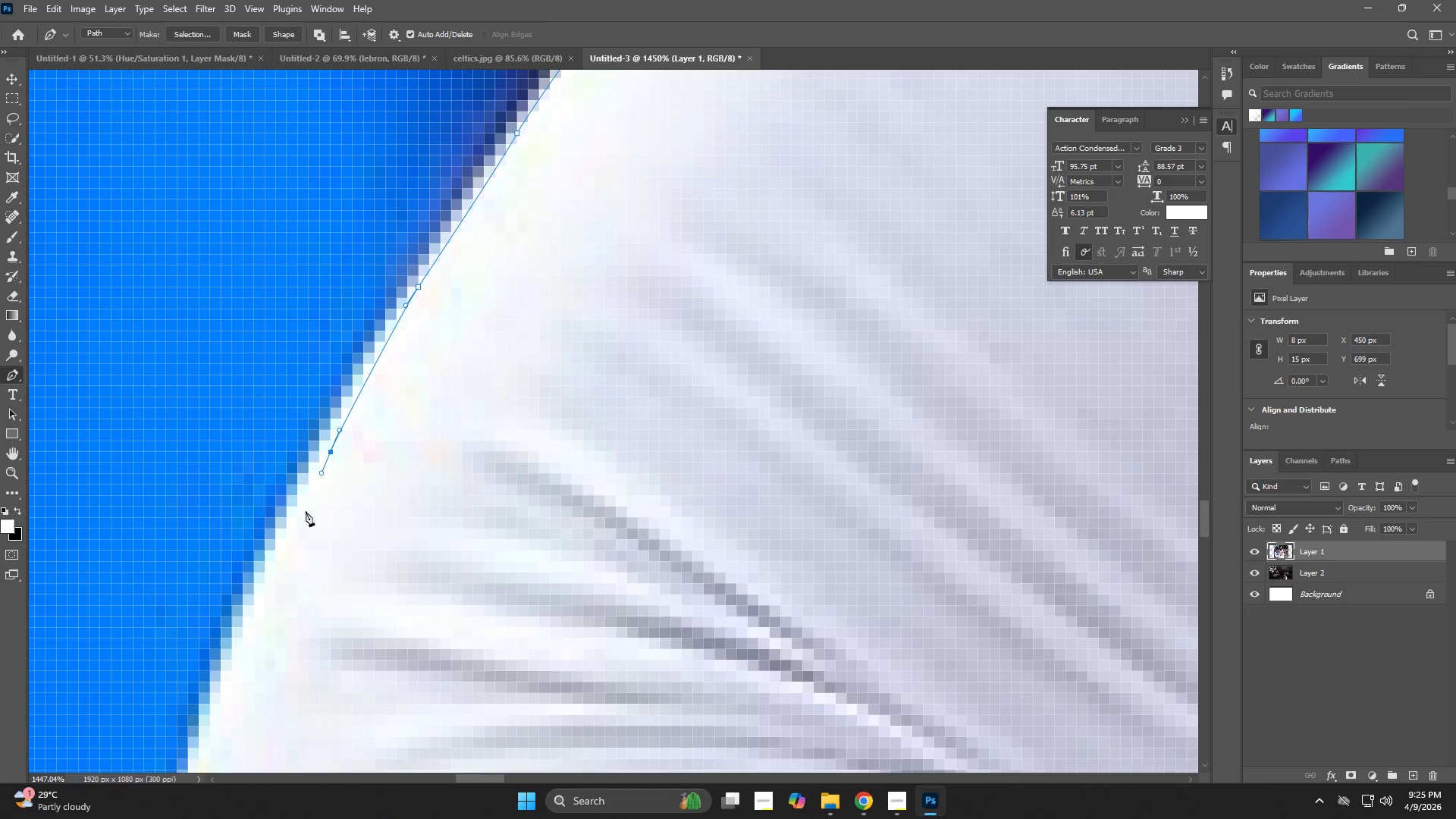 
hold_key(key=Space, duration=0.66)
 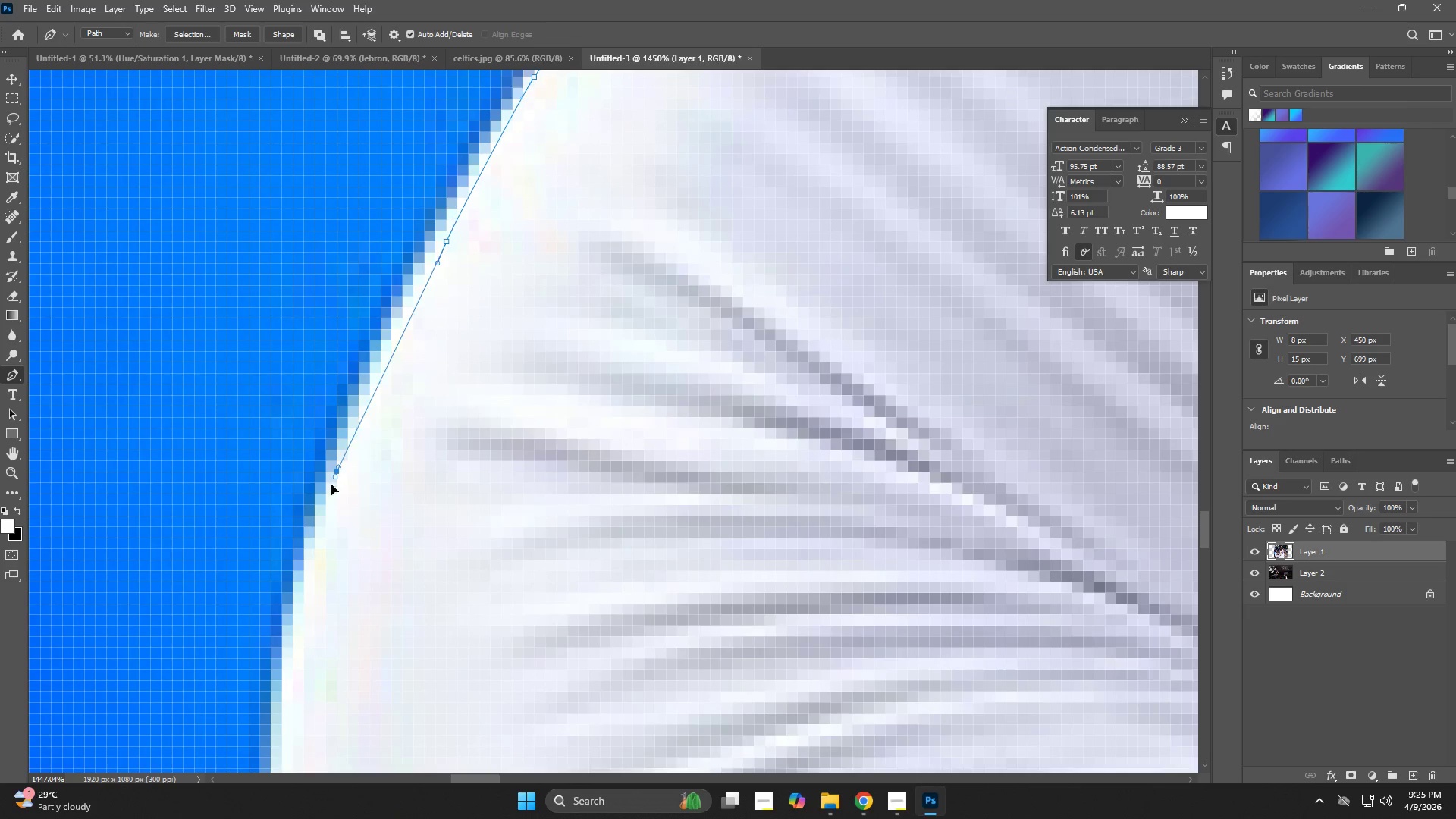 
left_click_drag(start_coordinate=[281, 552], to_coordinate=[397, 342])
 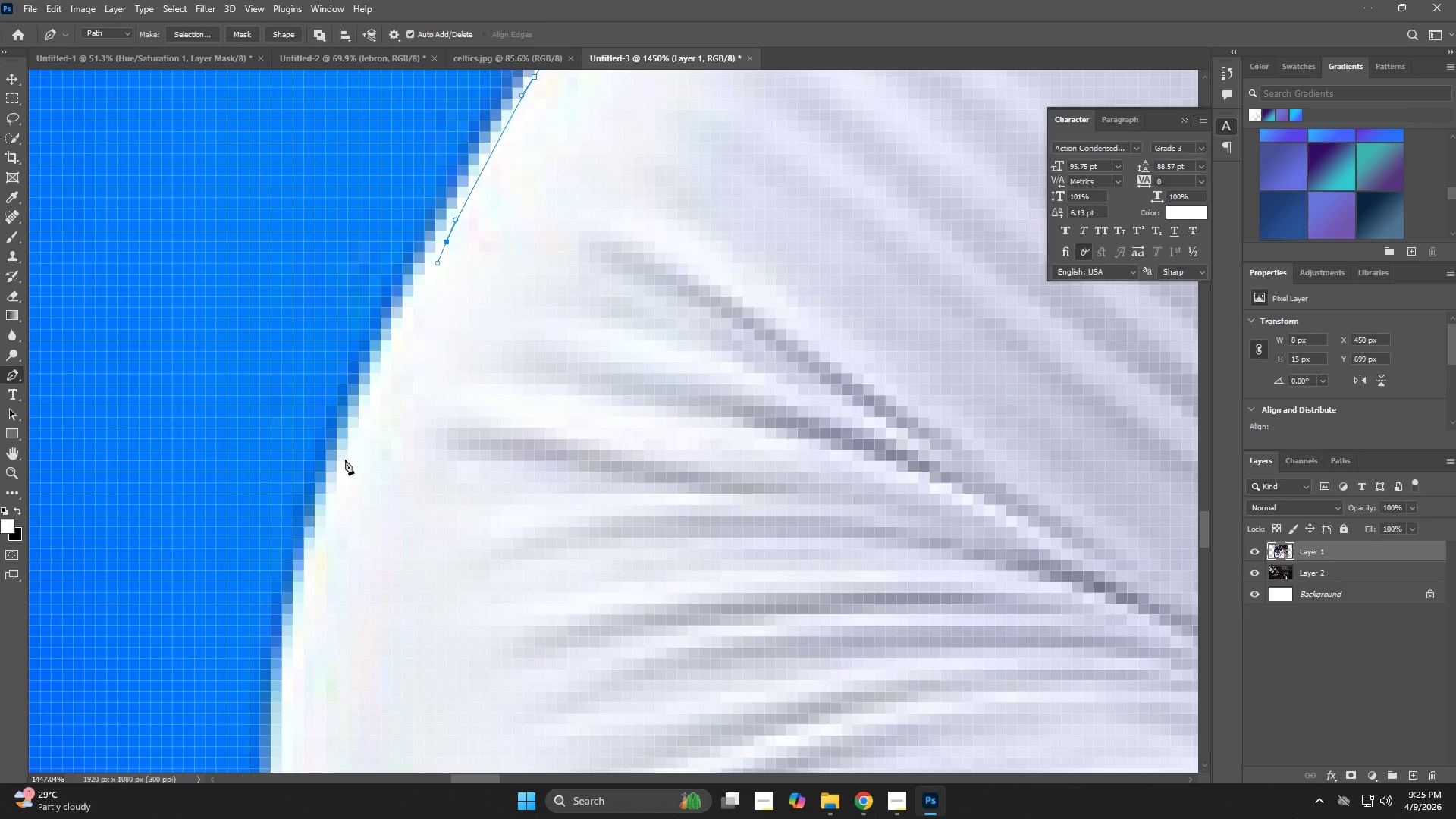 
left_click_drag(start_coordinate=[338, 472], to_coordinate=[320, 512])
 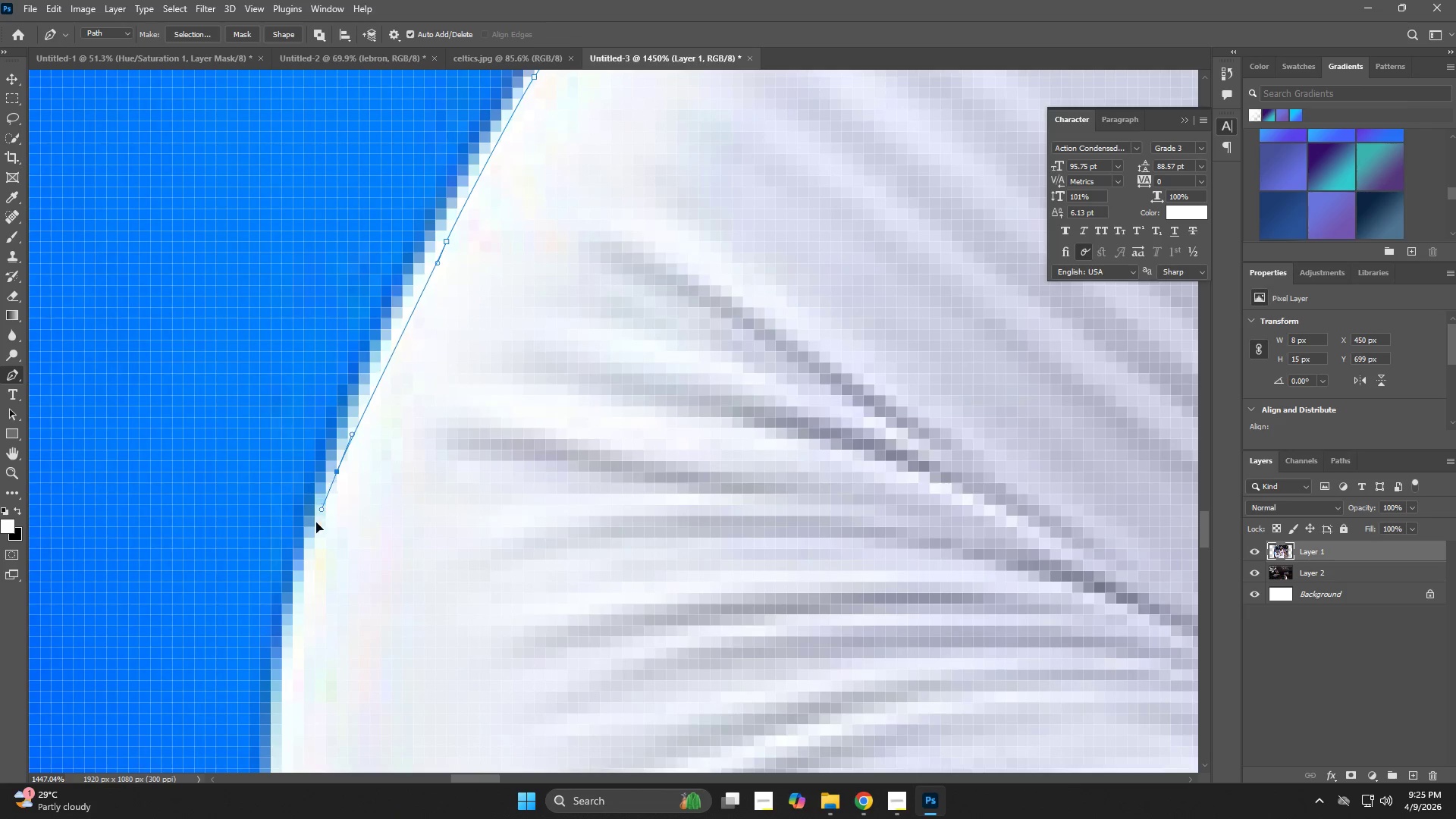 
hold_key(key=Space, duration=0.64)
 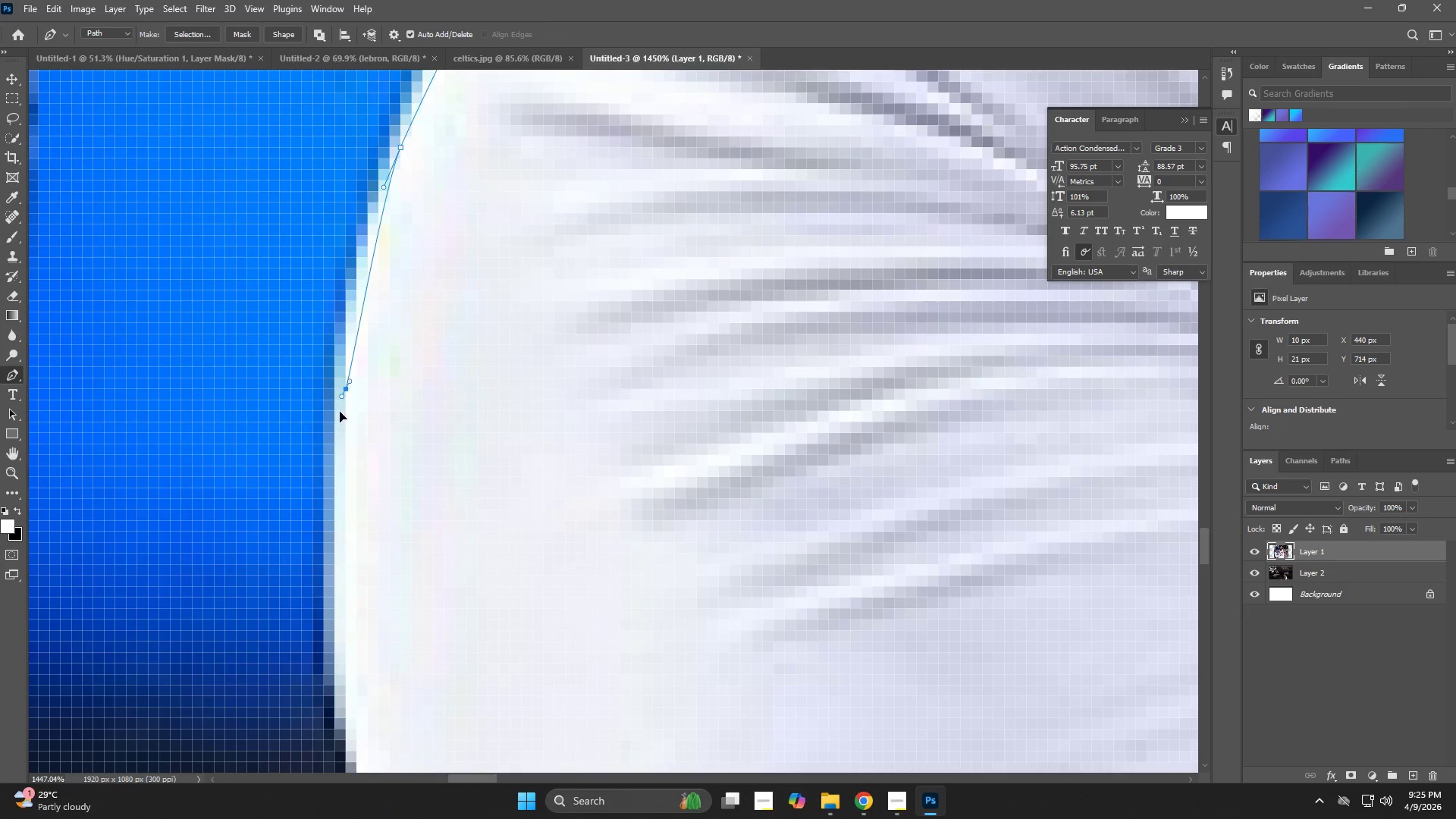 
left_click_drag(start_coordinate=[318, 586], to_coordinate=[379, 315])
 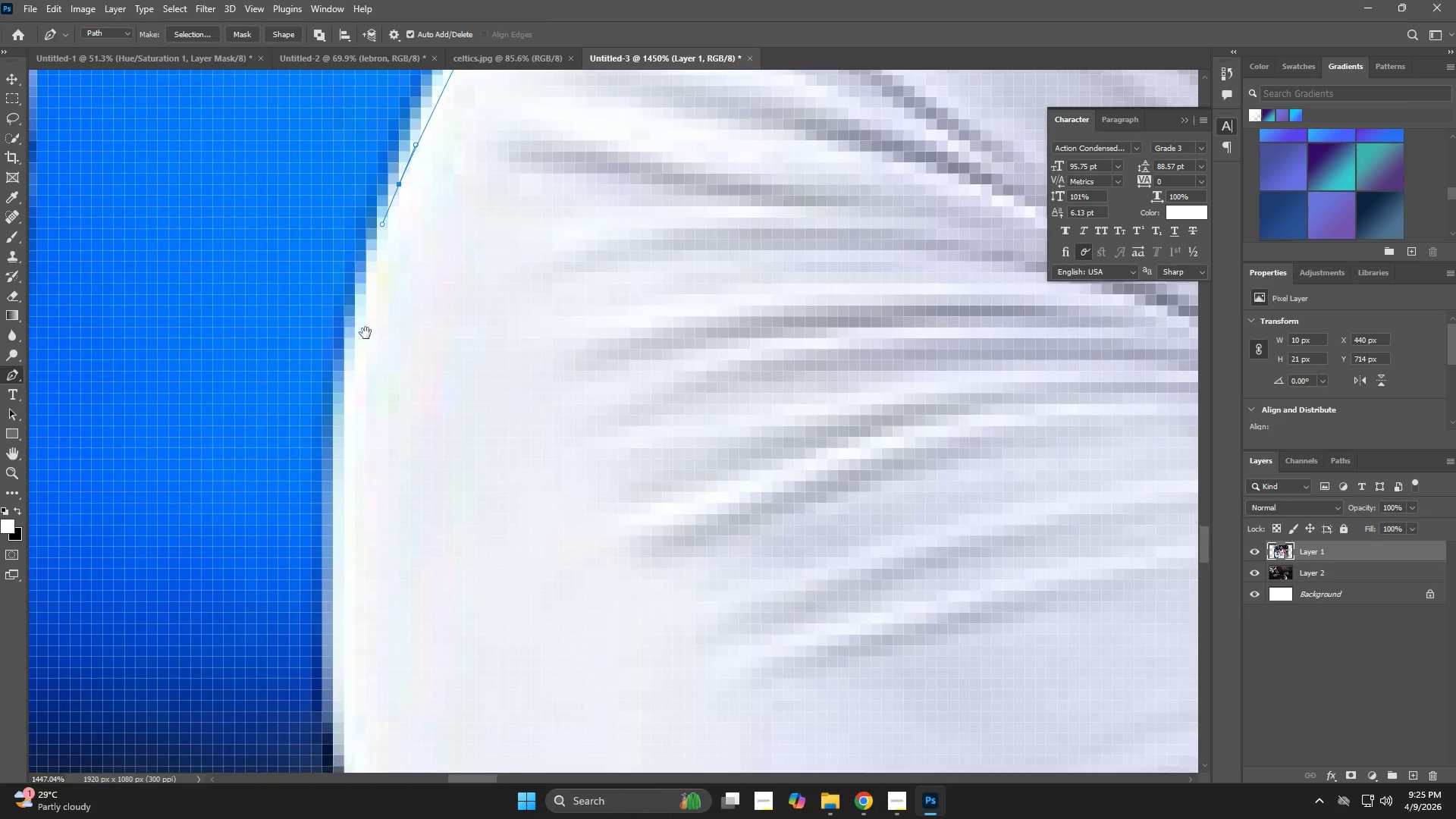 
hold_key(key=Space, duration=1.48)
 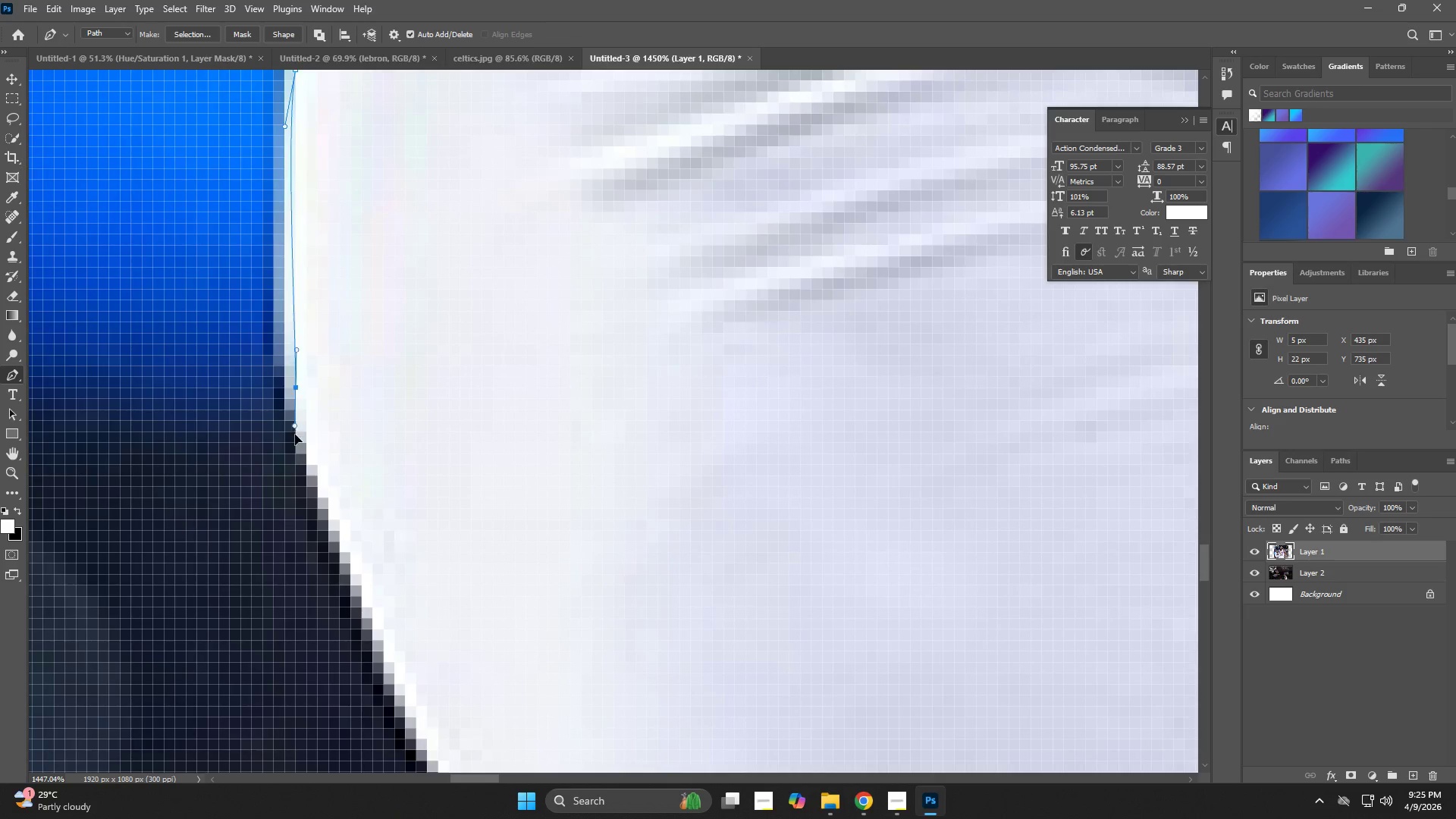 
left_click_drag(start_coordinate=[343, 387], to_coordinate=[335, 446])
 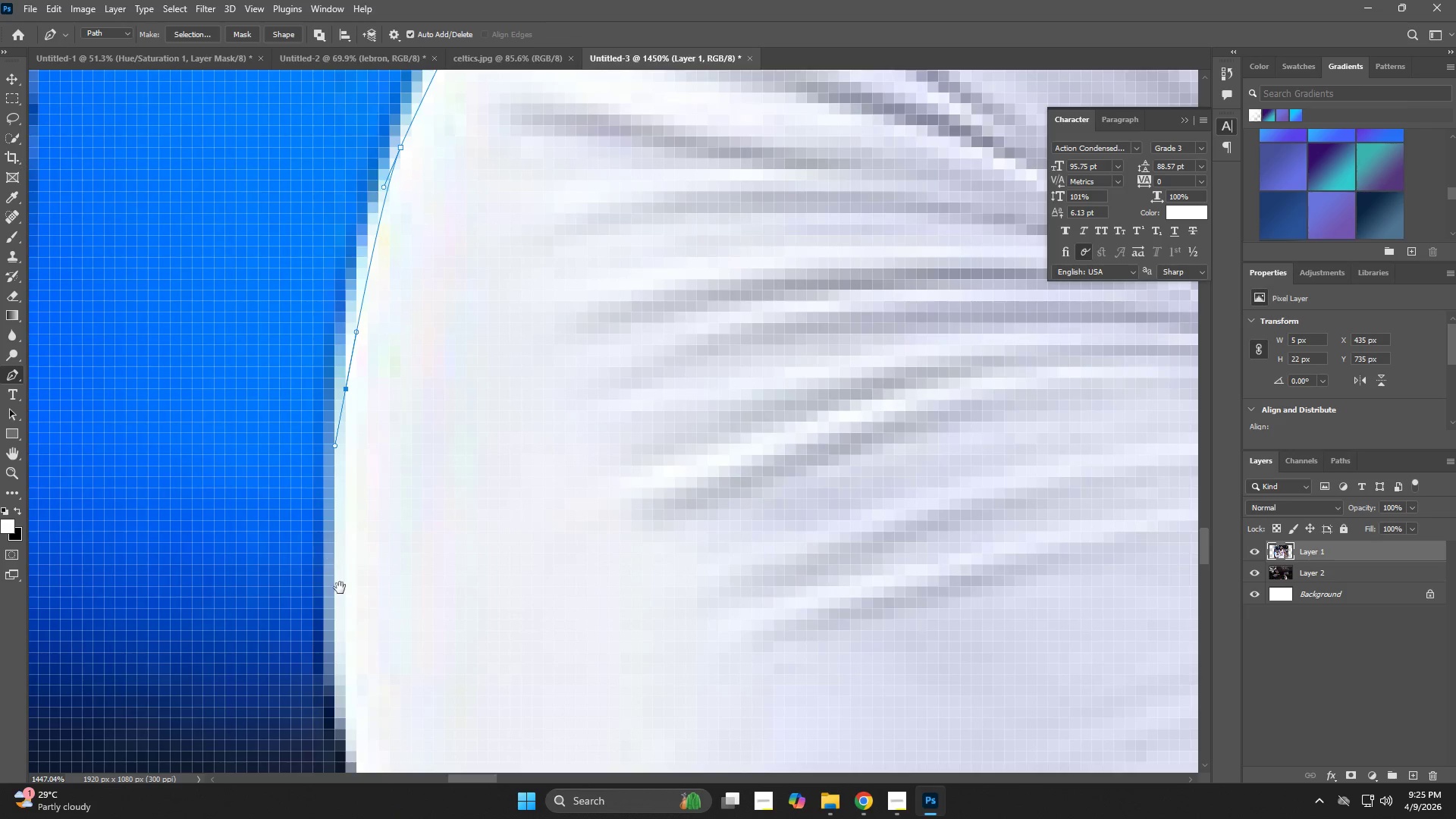 
left_click_drag(start_coordinate=[350, 600], to_coordinate=[304, 339])
 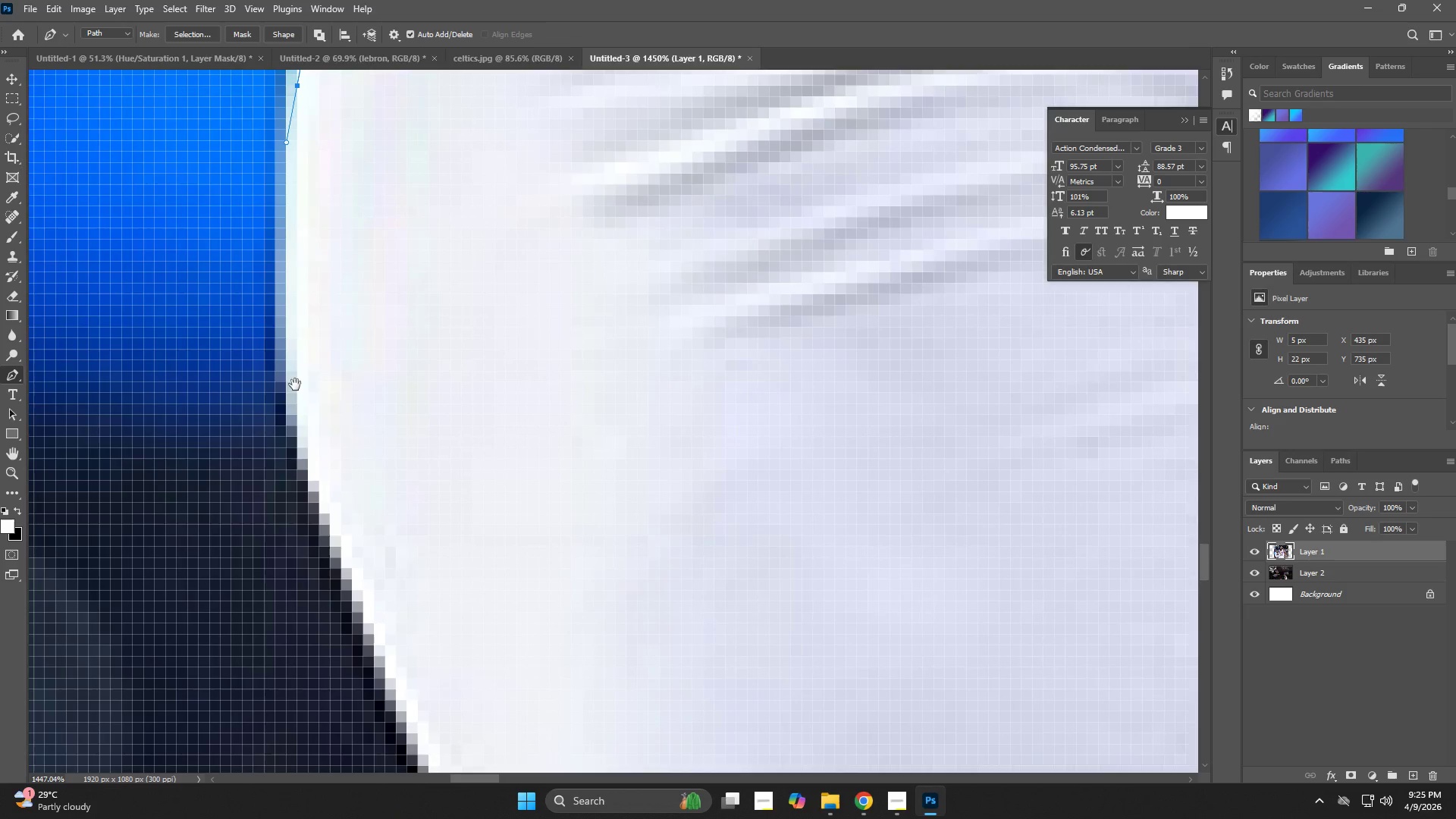 
left_click_drag(start_coordinate=[295, 392], to_coordinate=[295, 437])
 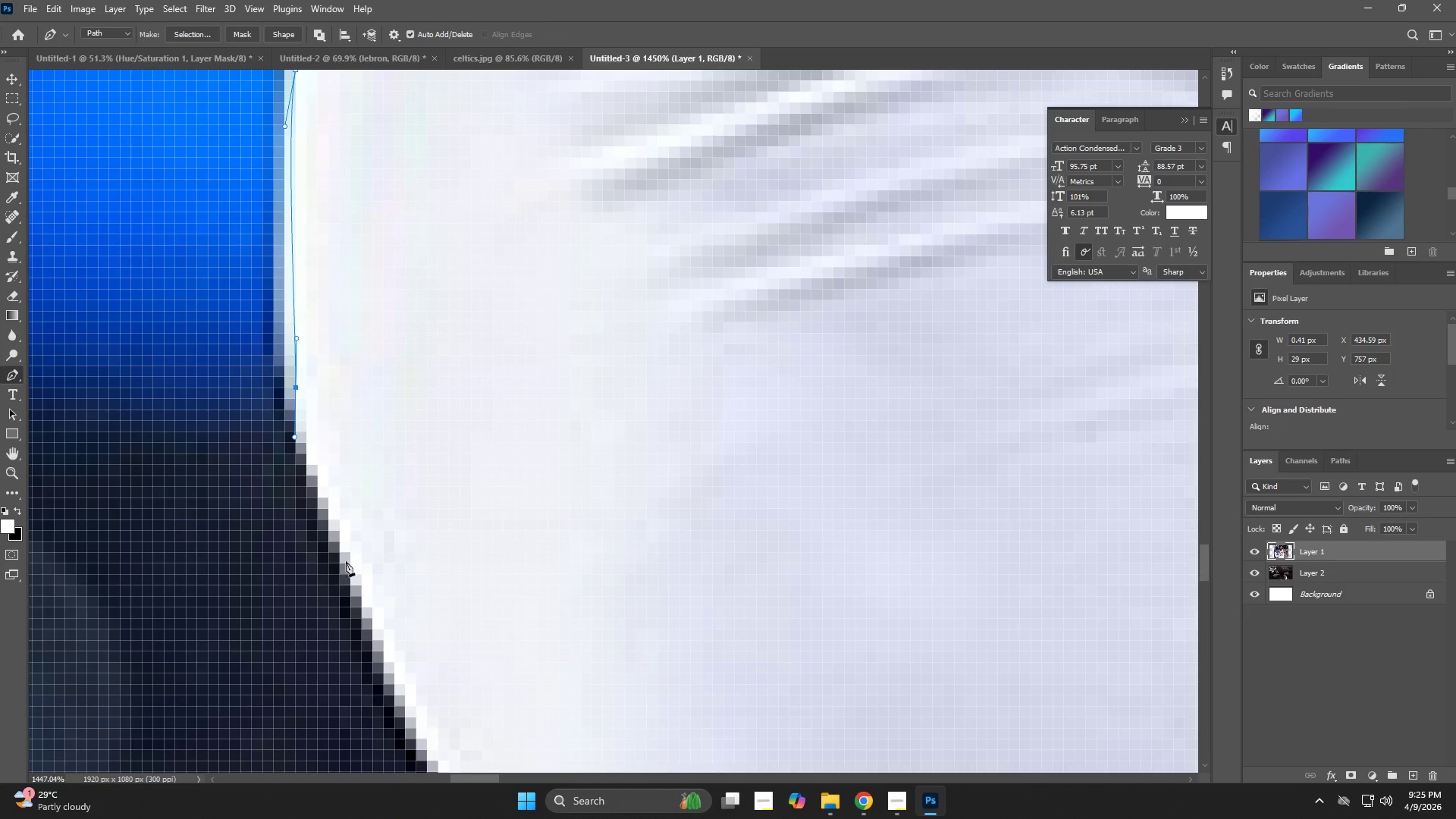 
left_click_drag(start_coordinate=[353, 577], to_coordinate=[356, 596])
 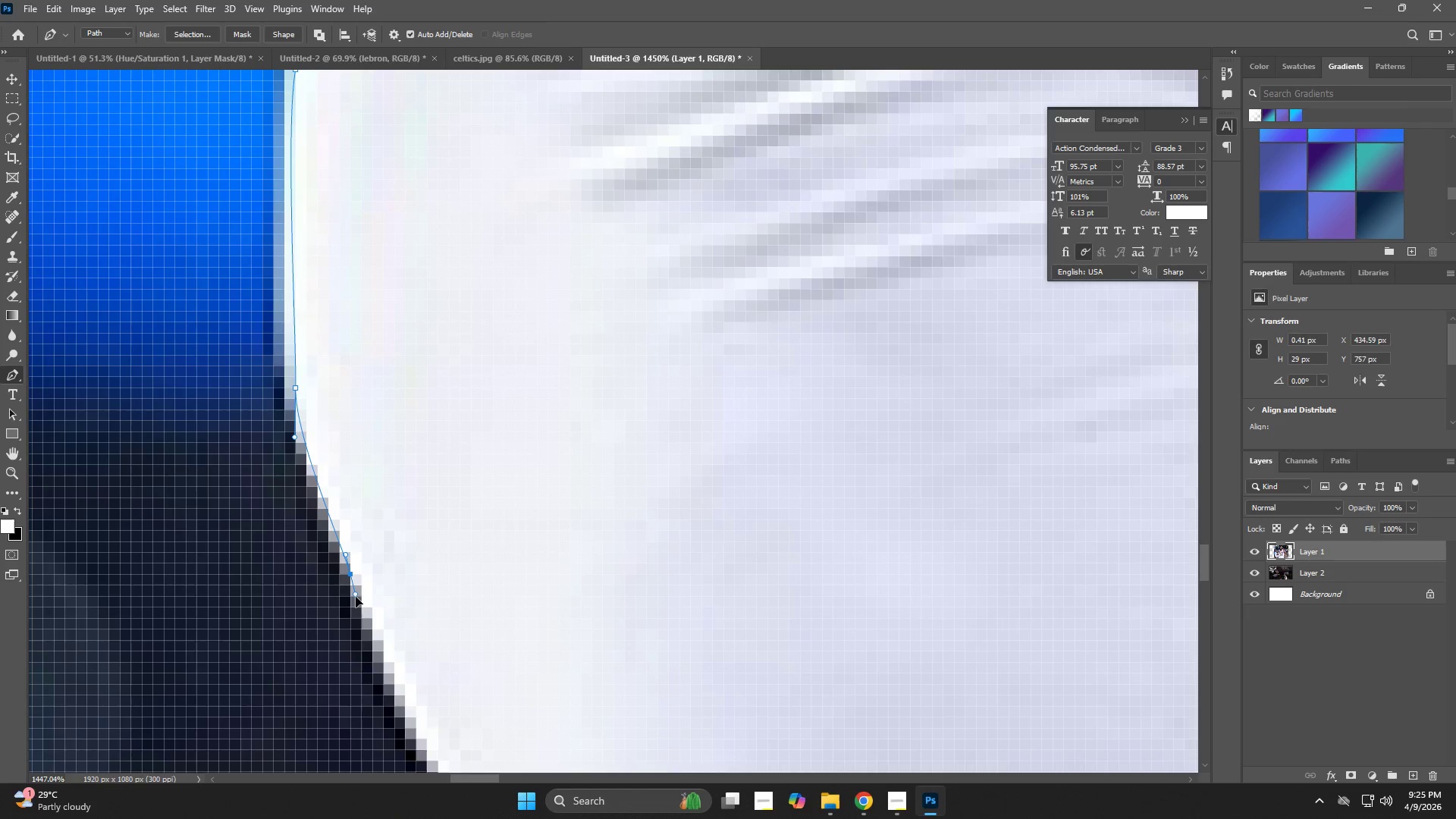 
hold_key(key=Space, duration=0.66)
 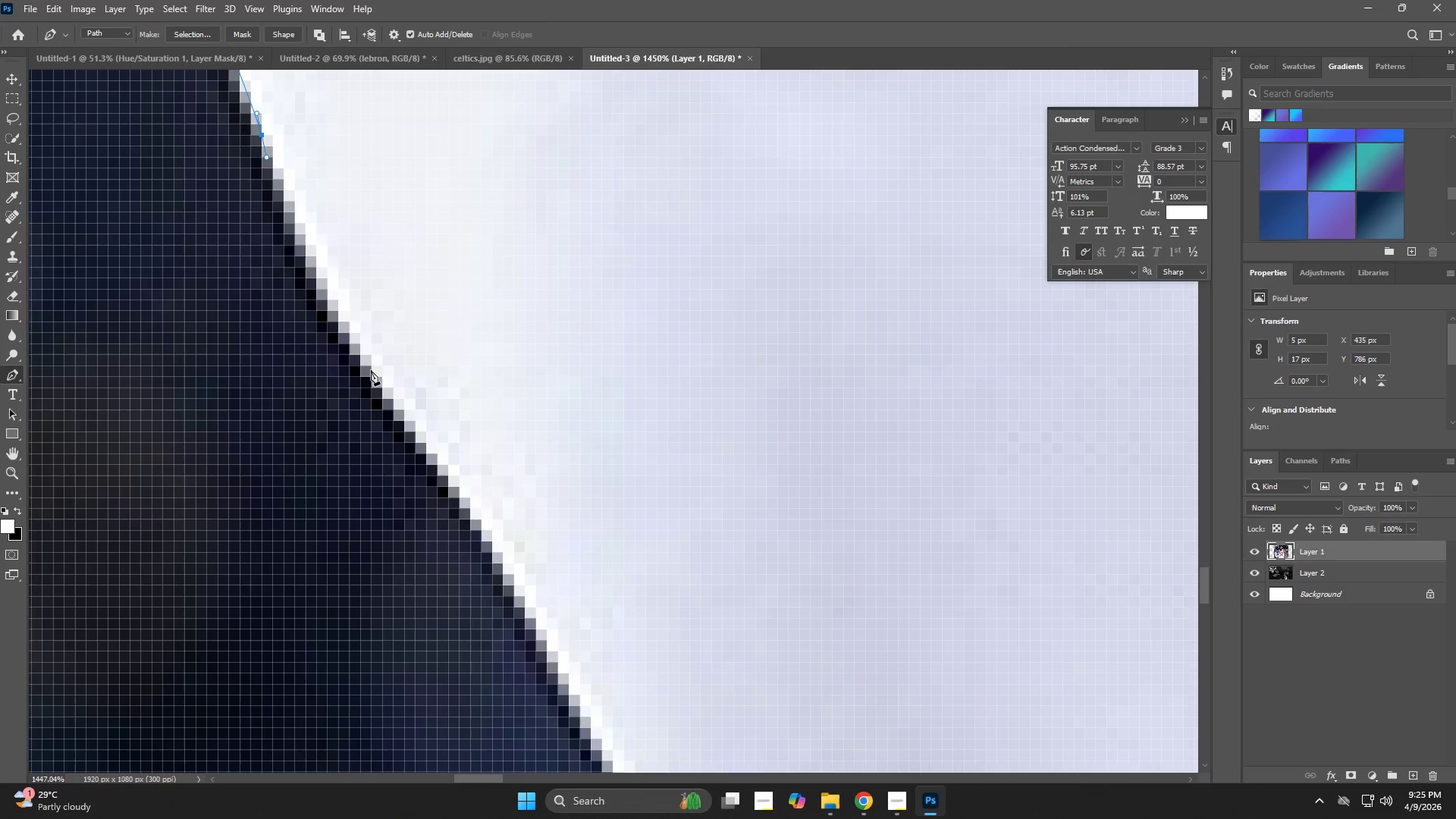 
left_click_drag(start_coordinate=[356, 626], to_coordinate=[287, 263])
 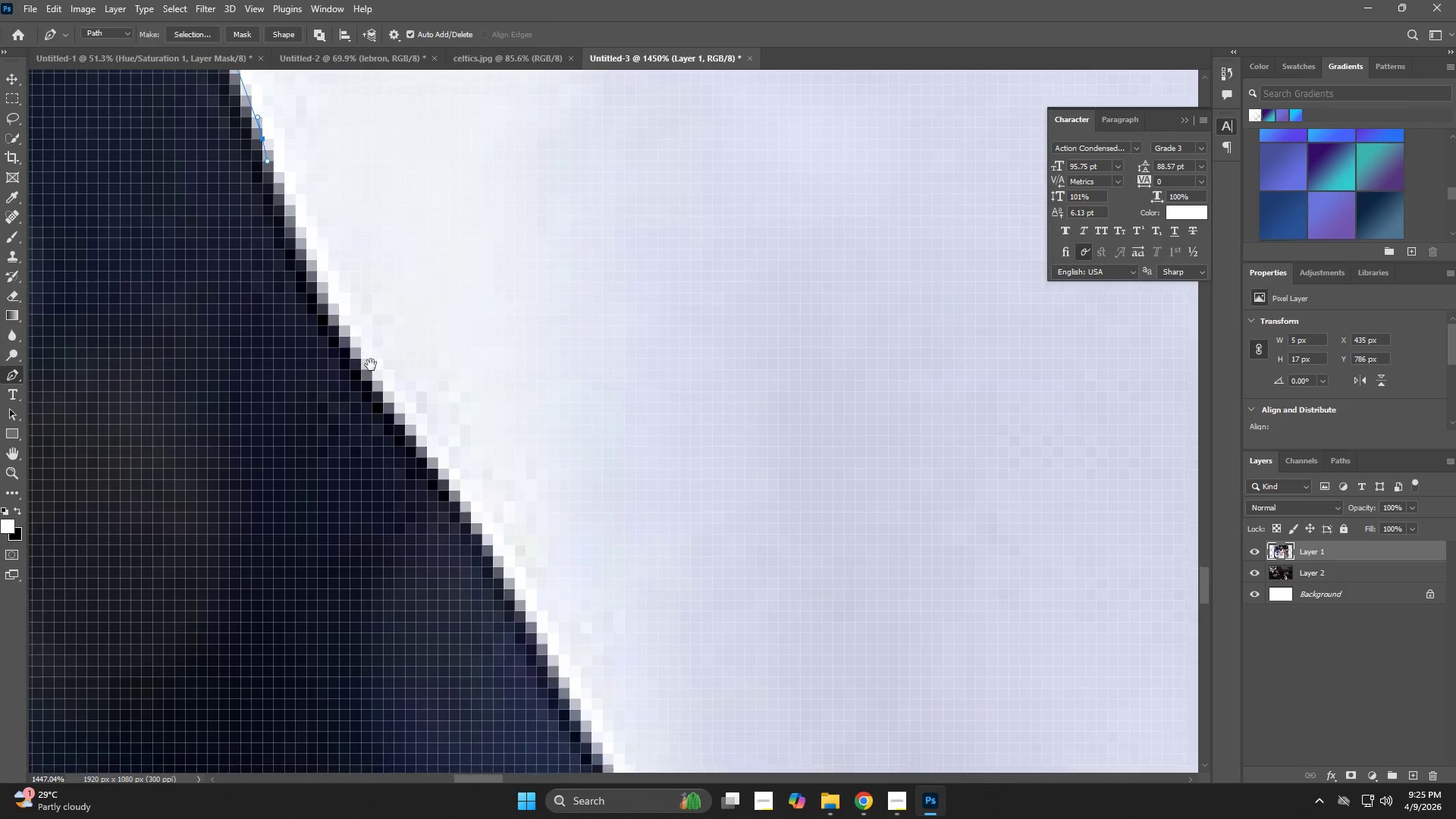 
left_click_drag(start_coordinate=[384, 386], to_coordinate=[406, 415])
 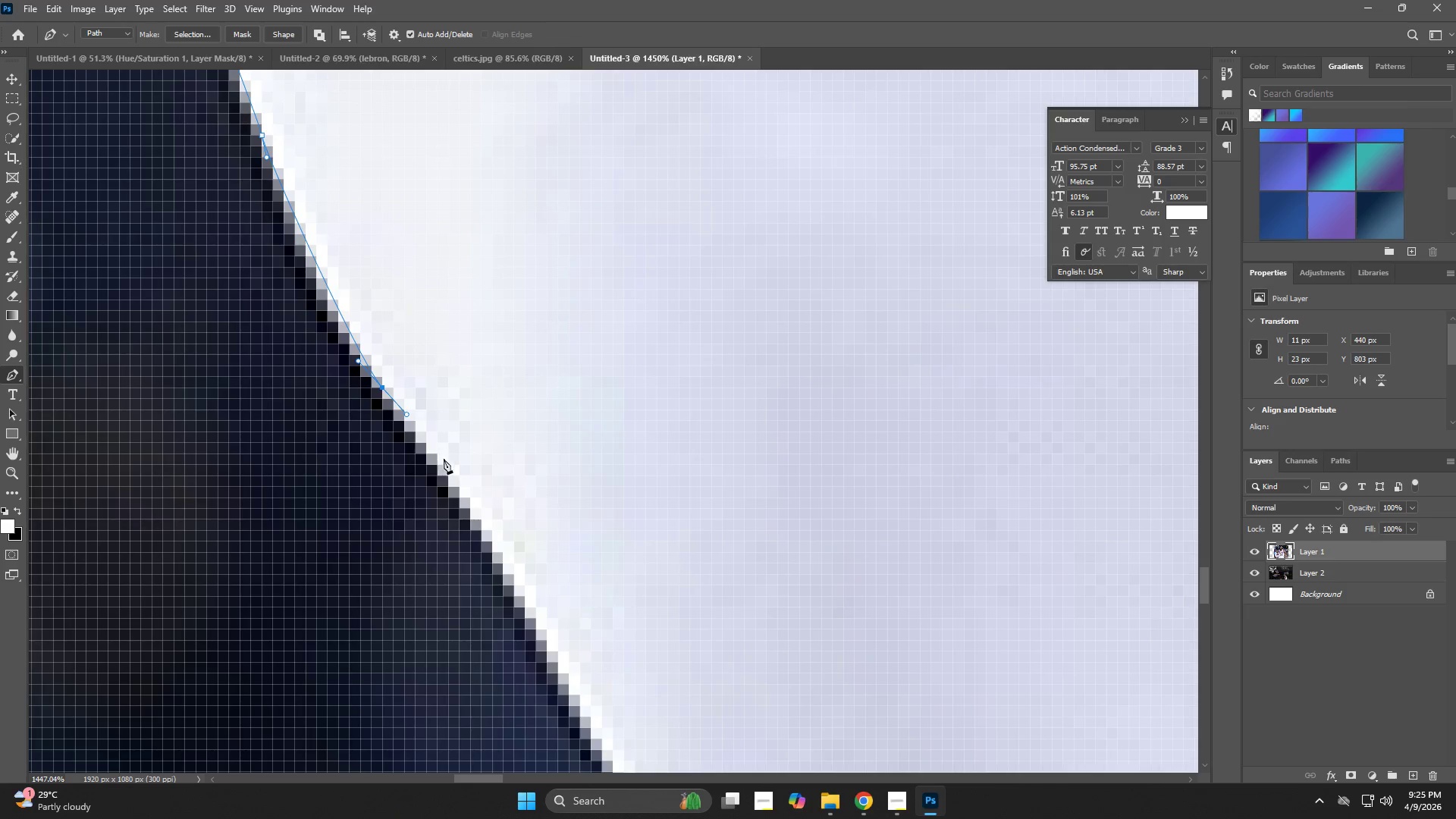 
left_click_drag(start_coordinate=[450, 469], to_coordinate=[456, 480])
 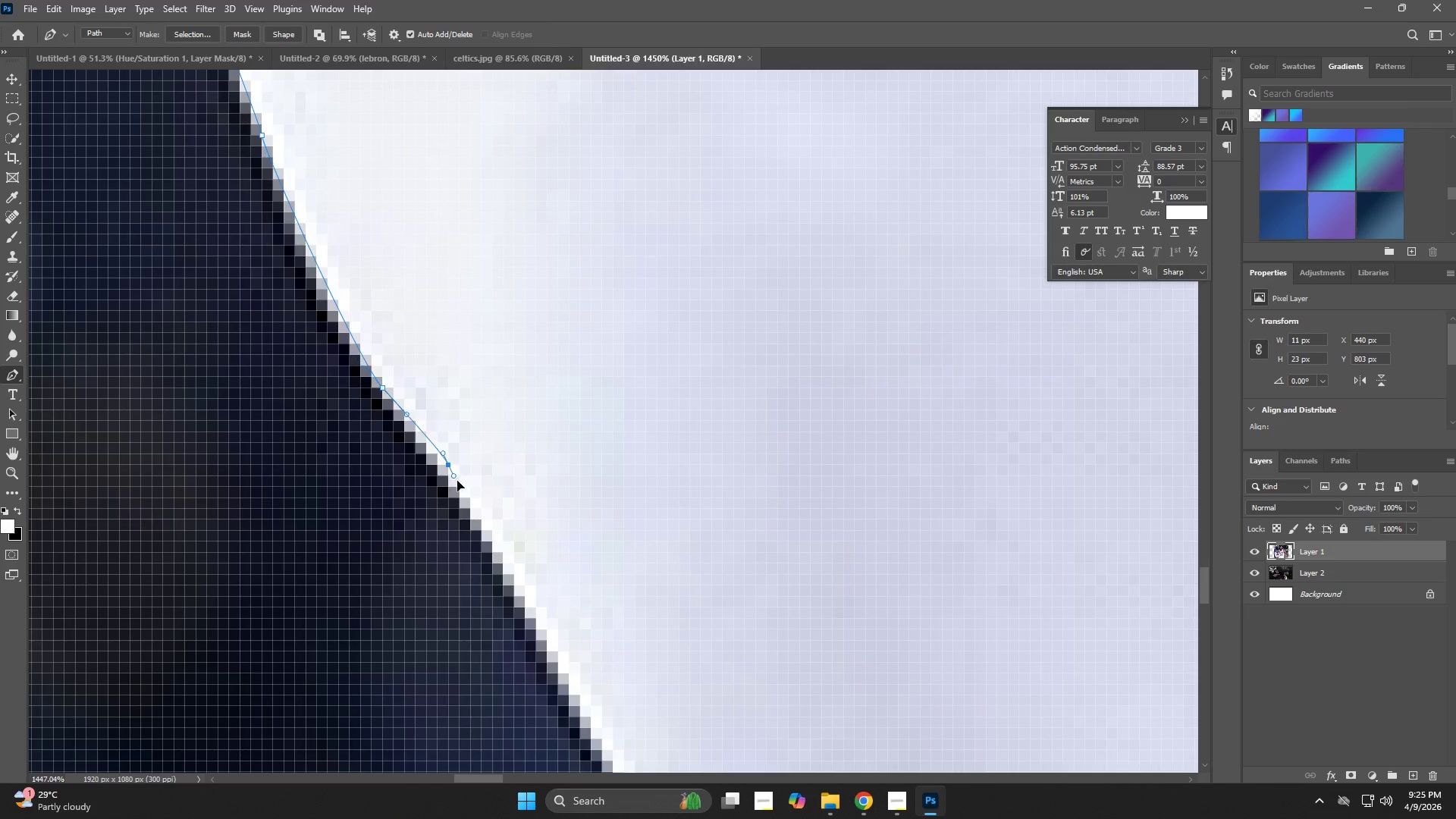 
hold_key(key=Space, duration=0.88)
 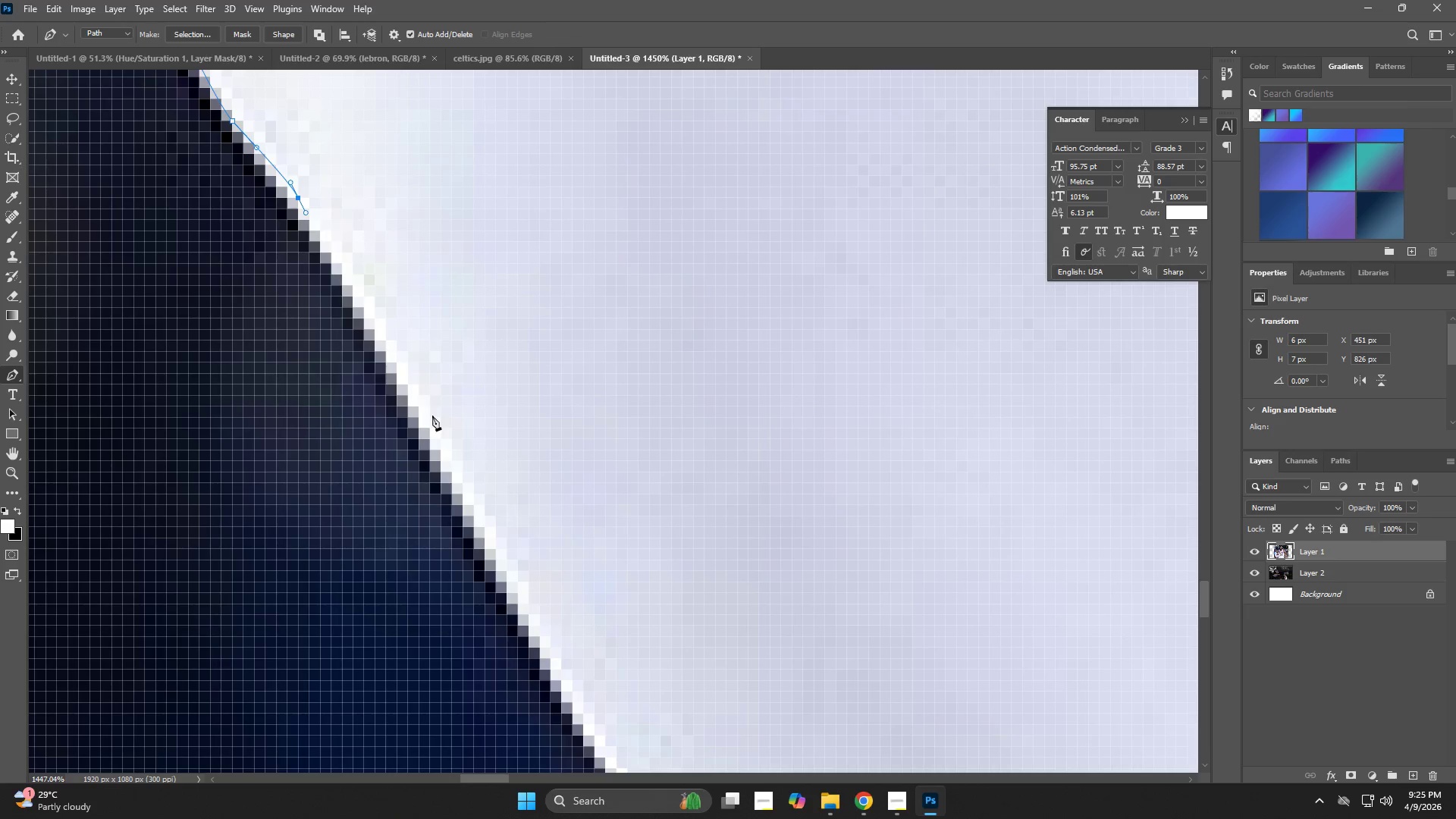 
left_click_drag(start_coordinate=[508, 580], to_coordinate=[358, 313])
 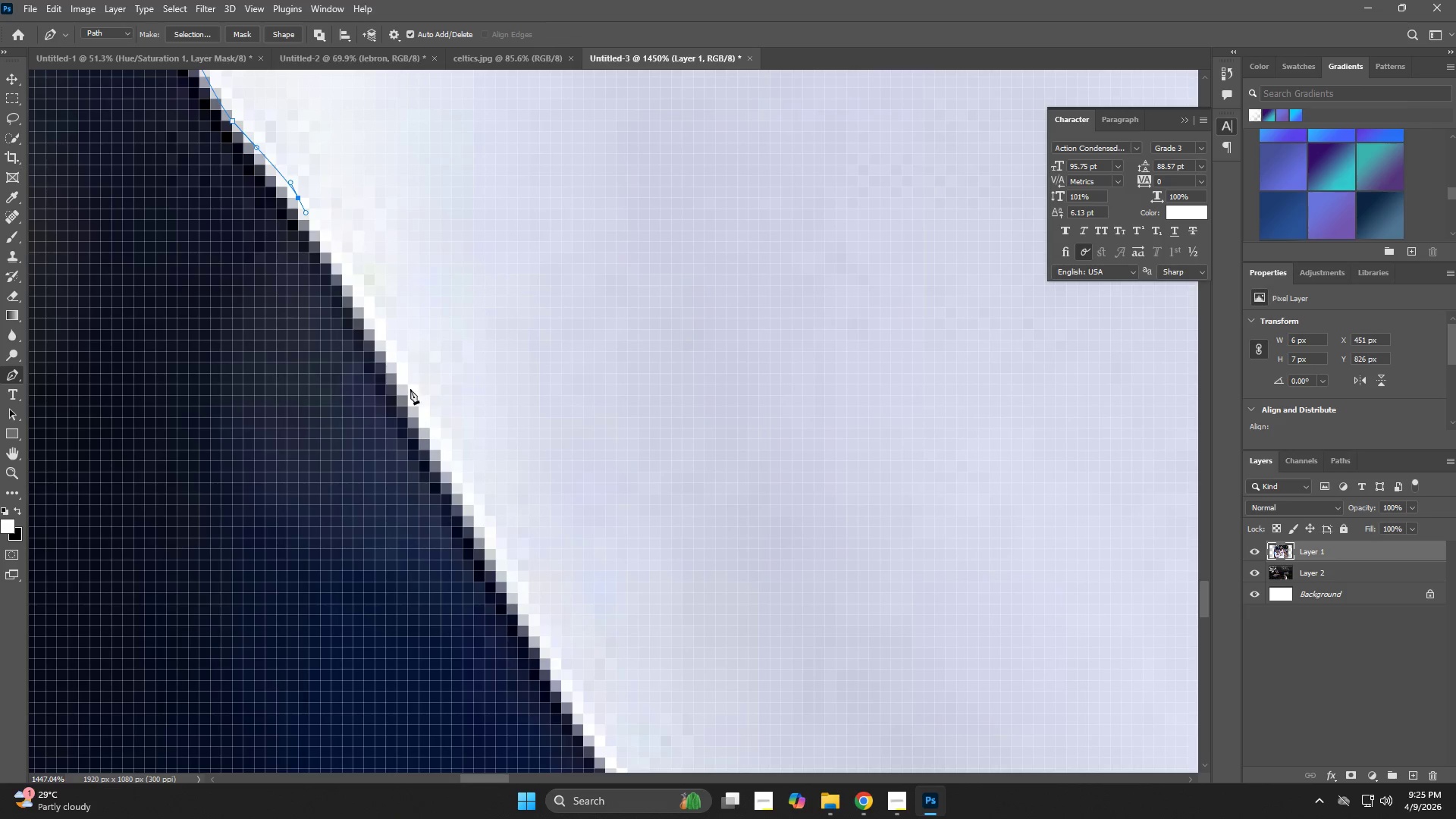 
left_click_drag(start_coordinate=[428, 412], to_coordinate=[444, 444])
 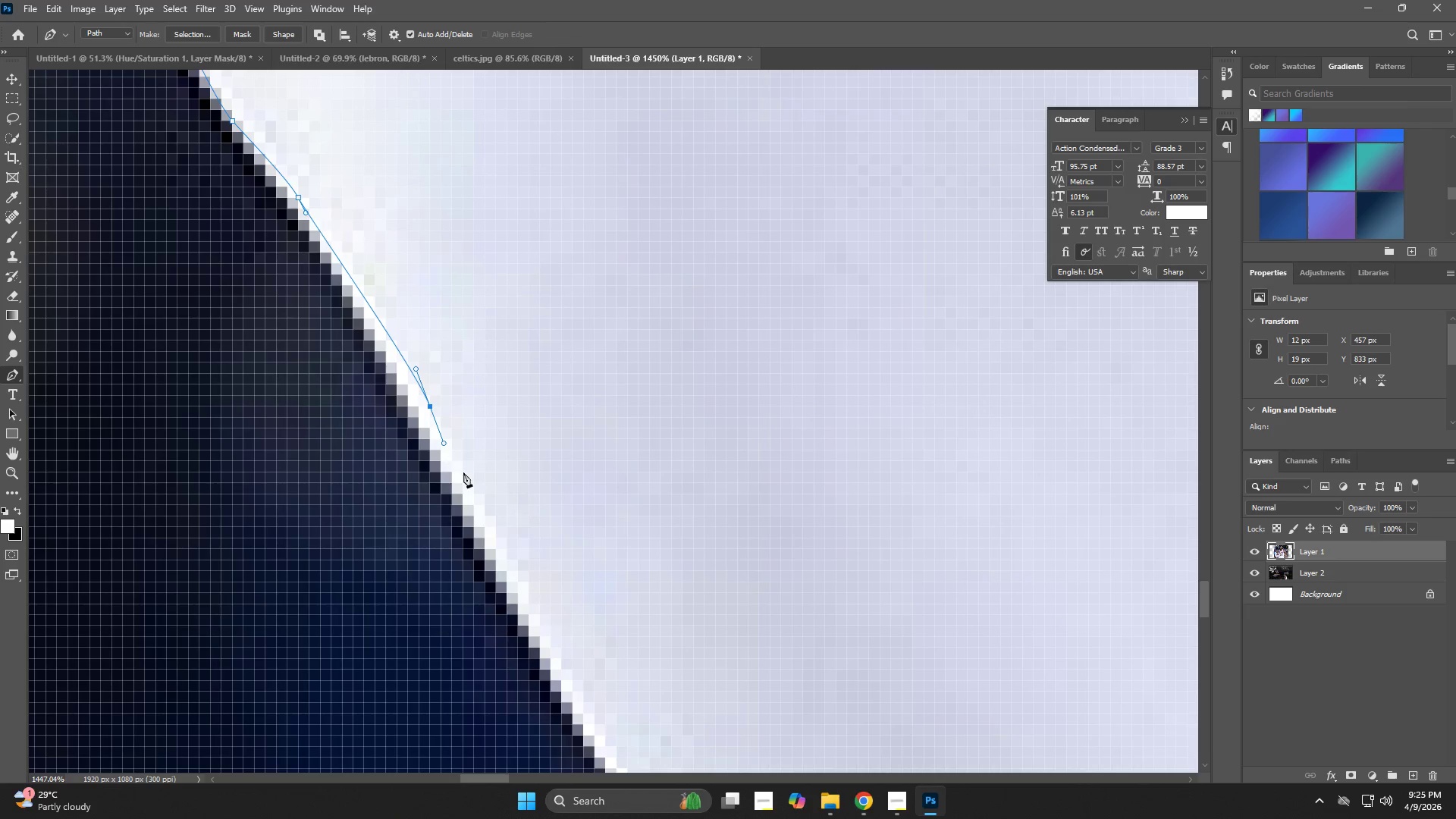 
hold_key(key=Space, duration=0.62)
 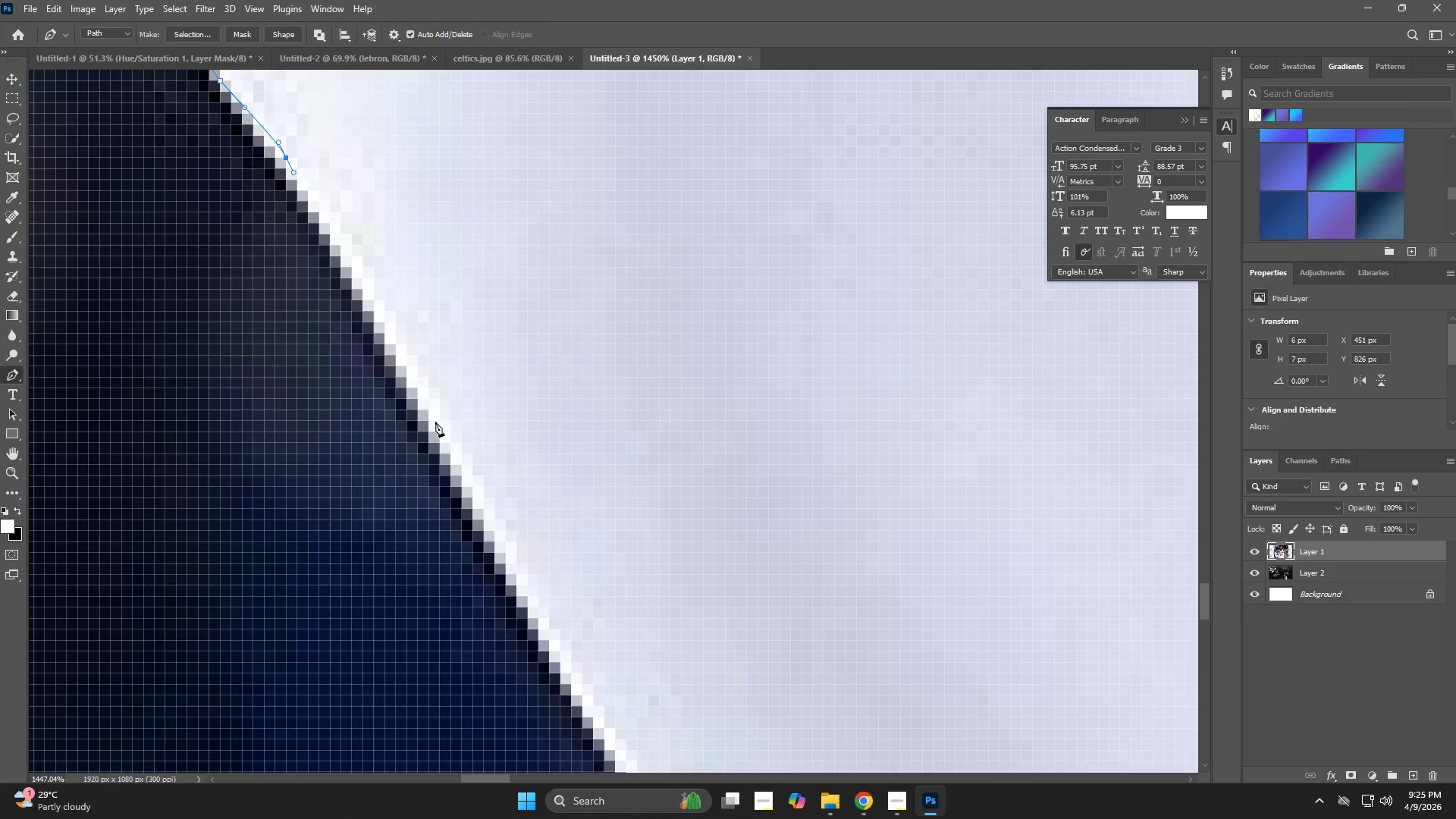 
left_click_drag(start_coordinate=[522, 539], to_coordinate=[510, 499])
 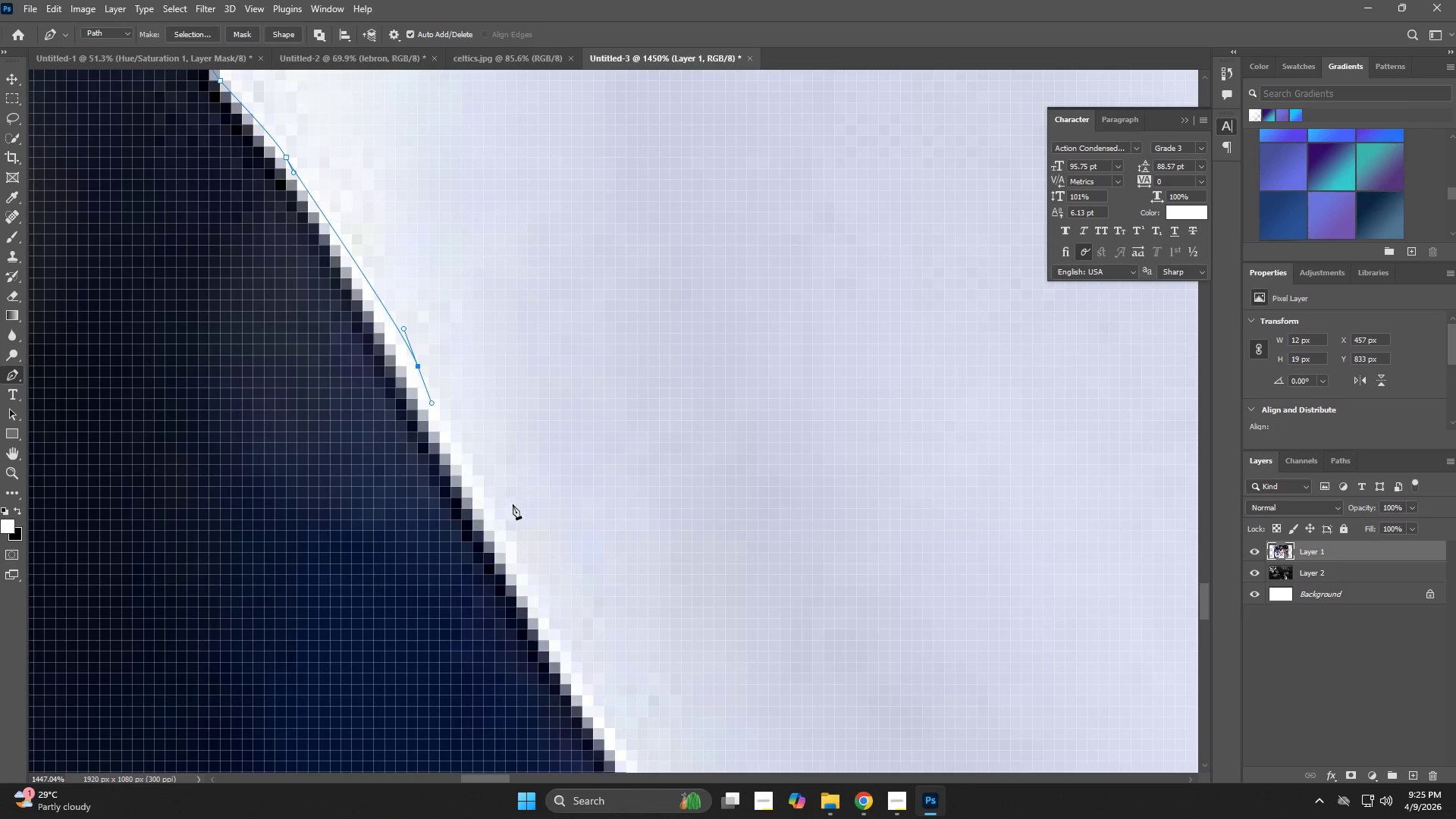 
key(Control+ControlLeft)
 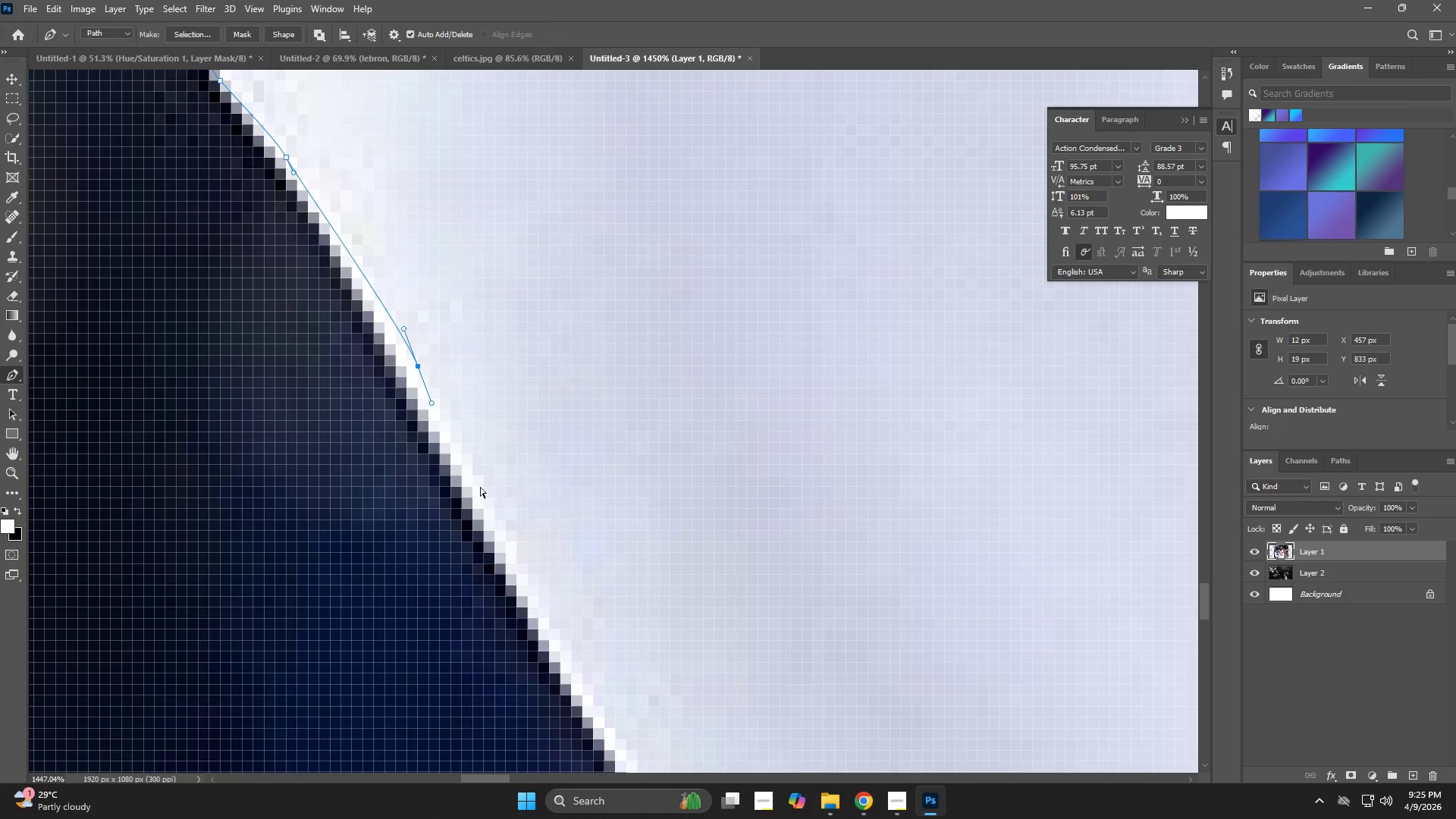 
key(Control+Z)
 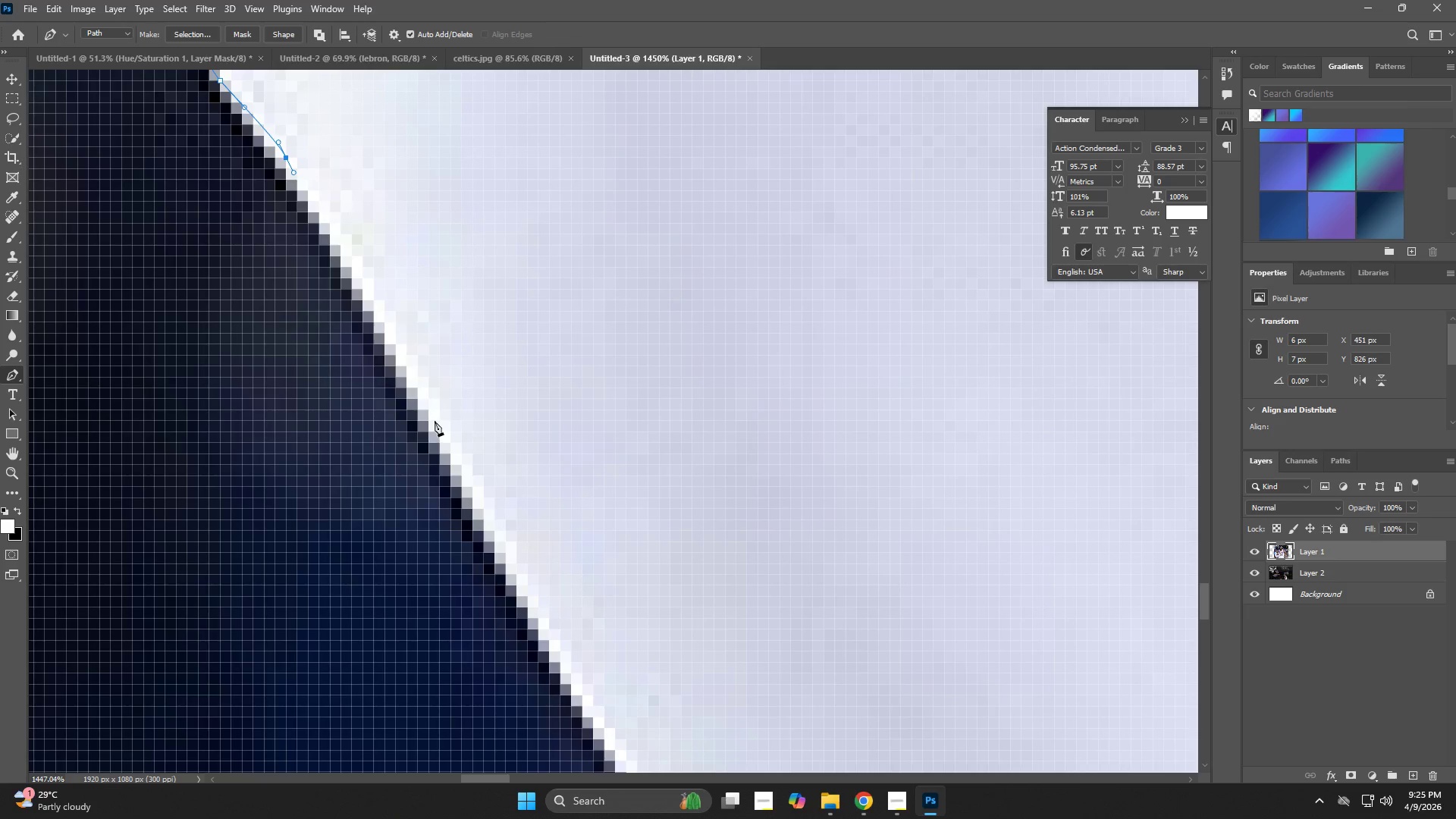 
left_click([435, 421])
 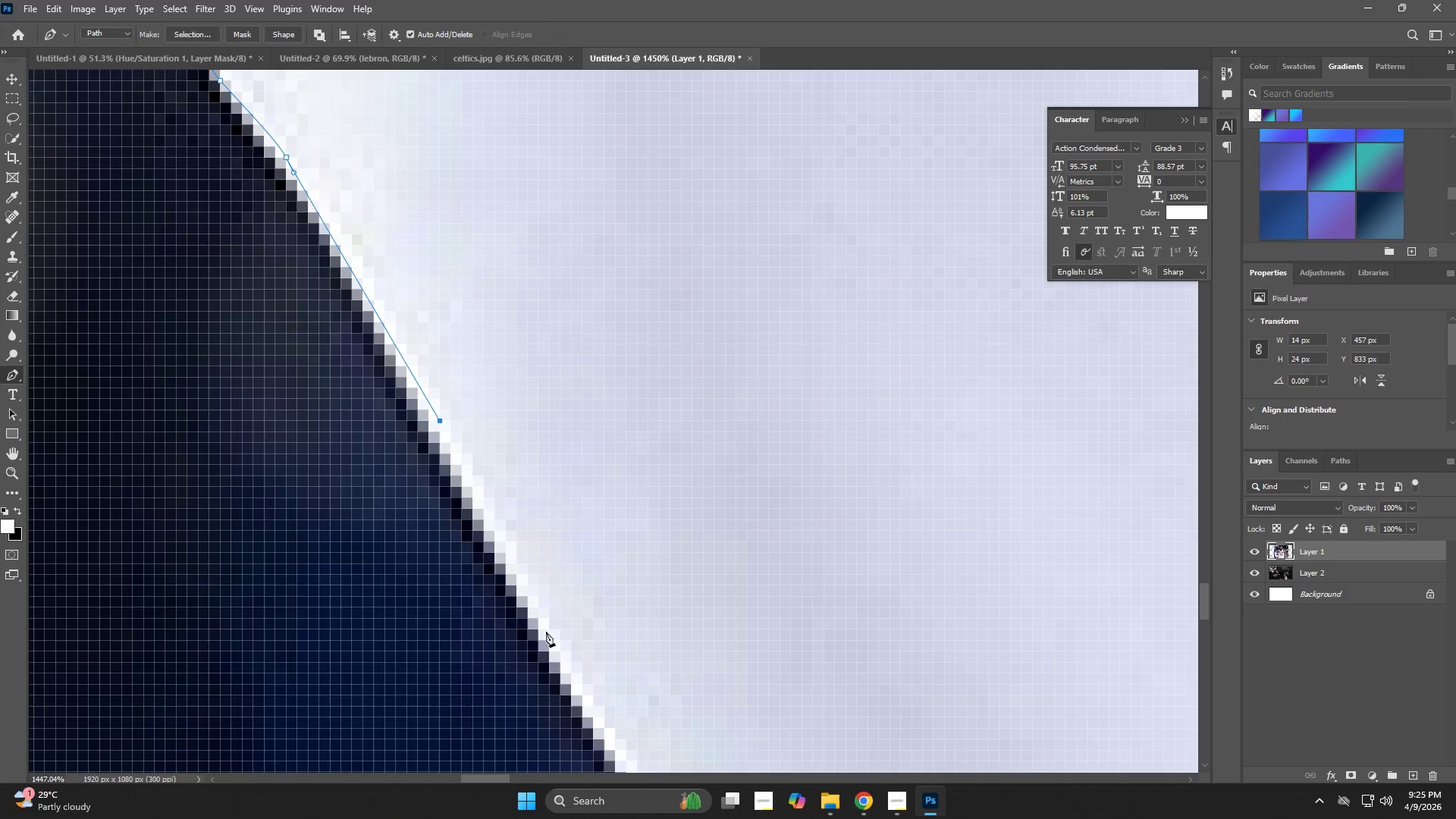 
left_click_drag(start_coordinate=[549, 645], to_coordinate=[554, 654])
 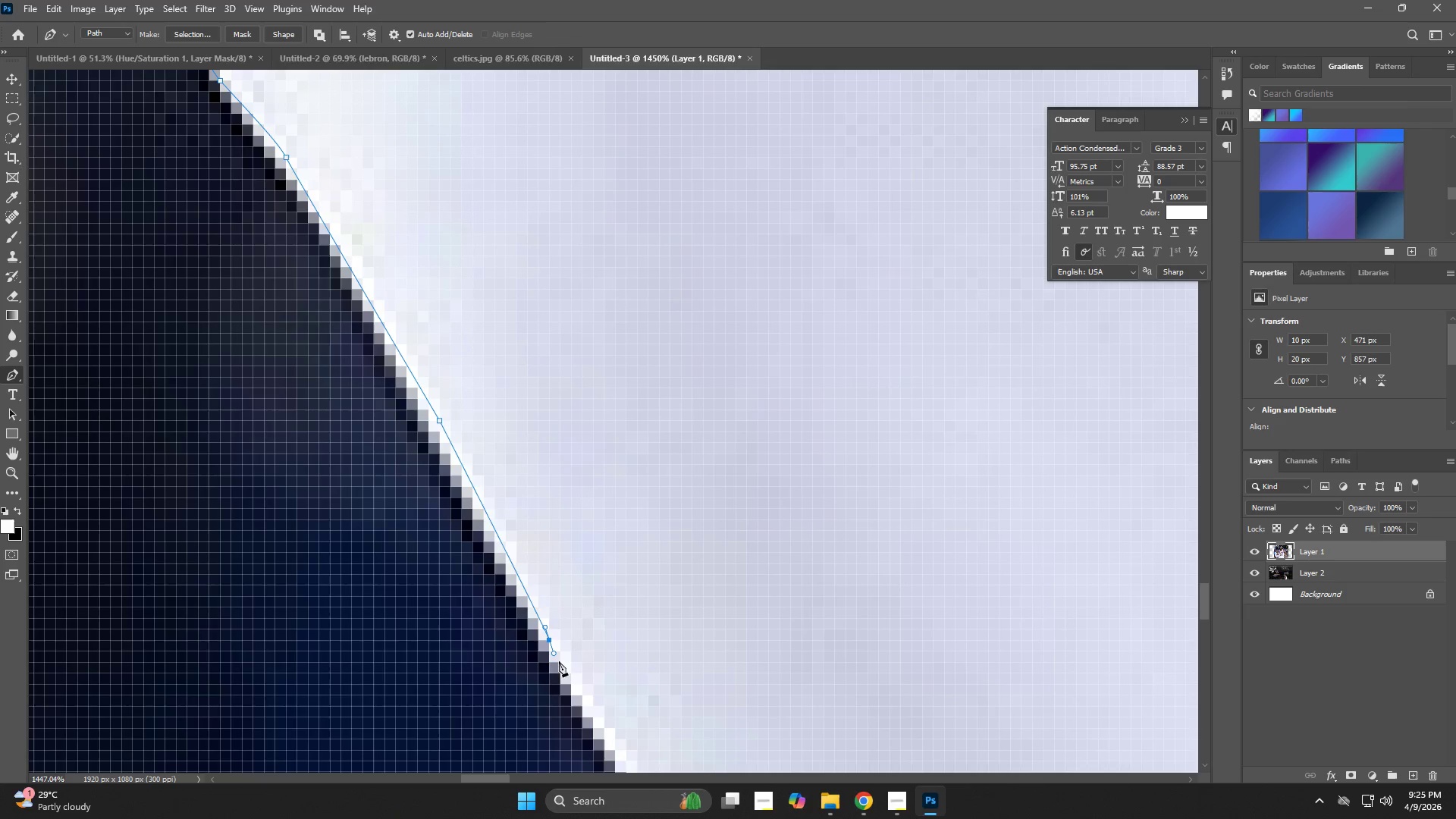 
hold_key(key=Space, duration=0.66)
 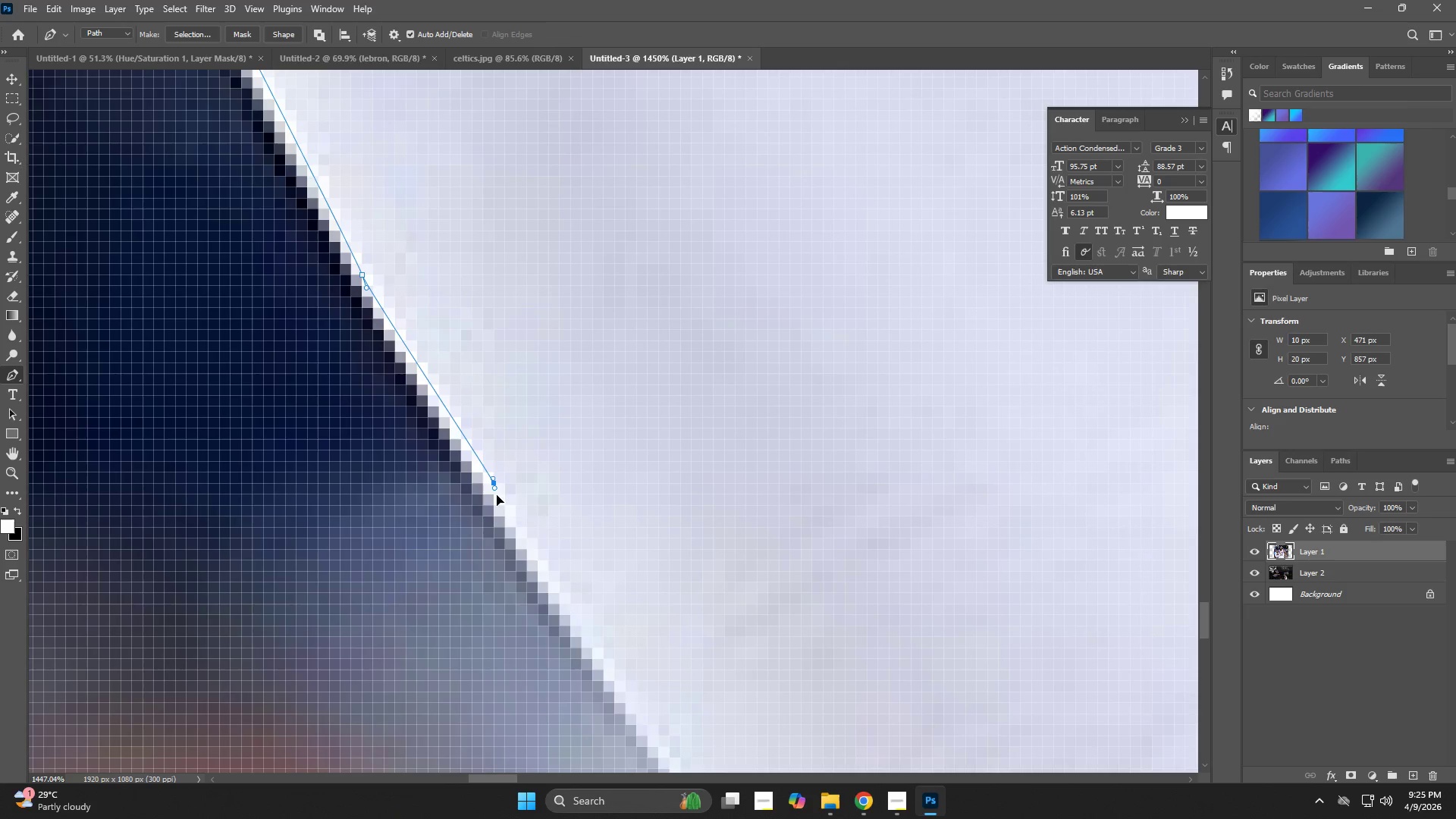 
left_click_drag(start_coordinate=[628, 750], to_coordinate=[441, 384])
 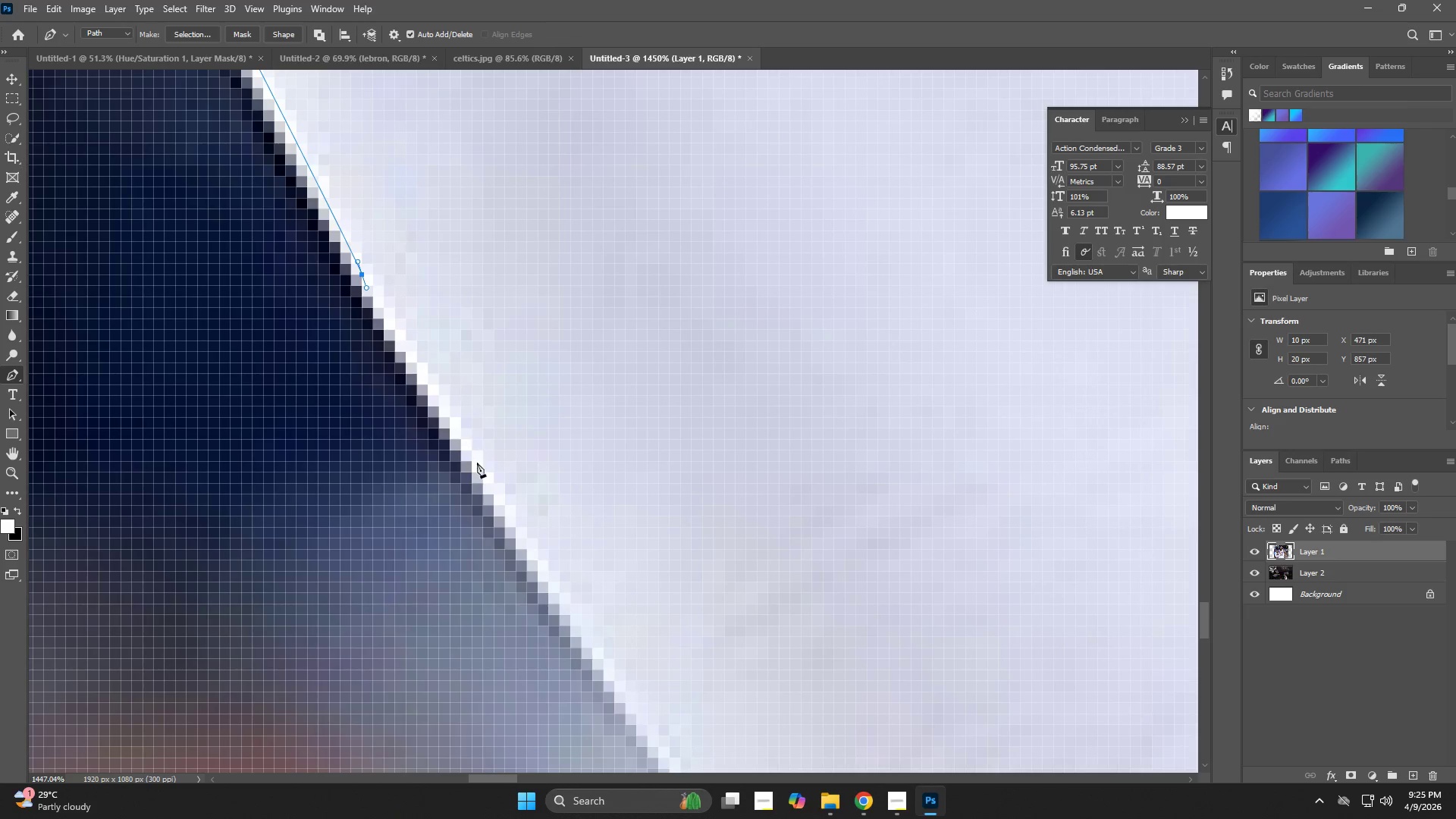 
left_click_drag(start_coordinate=[491, 483], to_coordinate=[503, 501])
 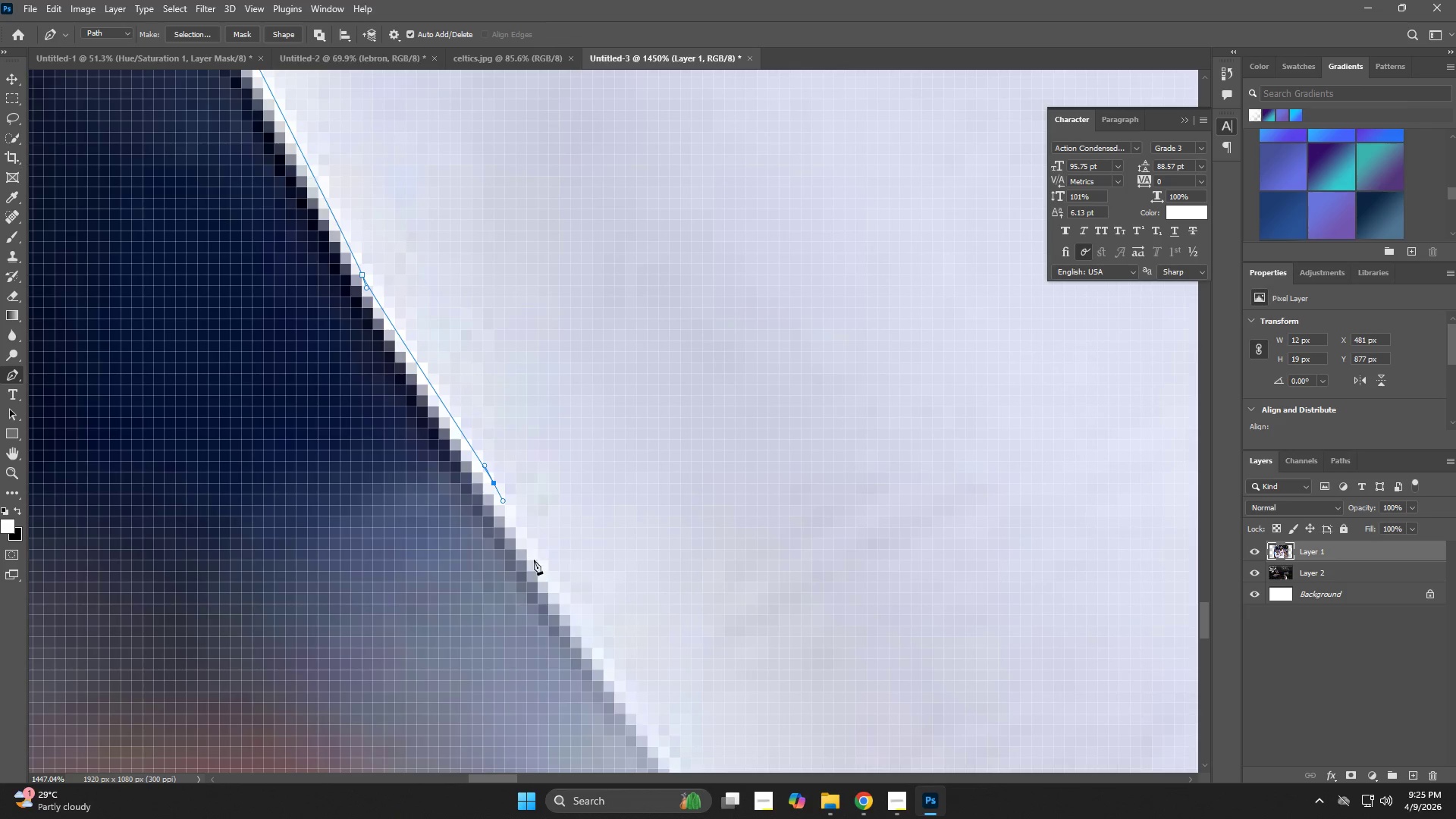 
key(Control+ControlLeft)
 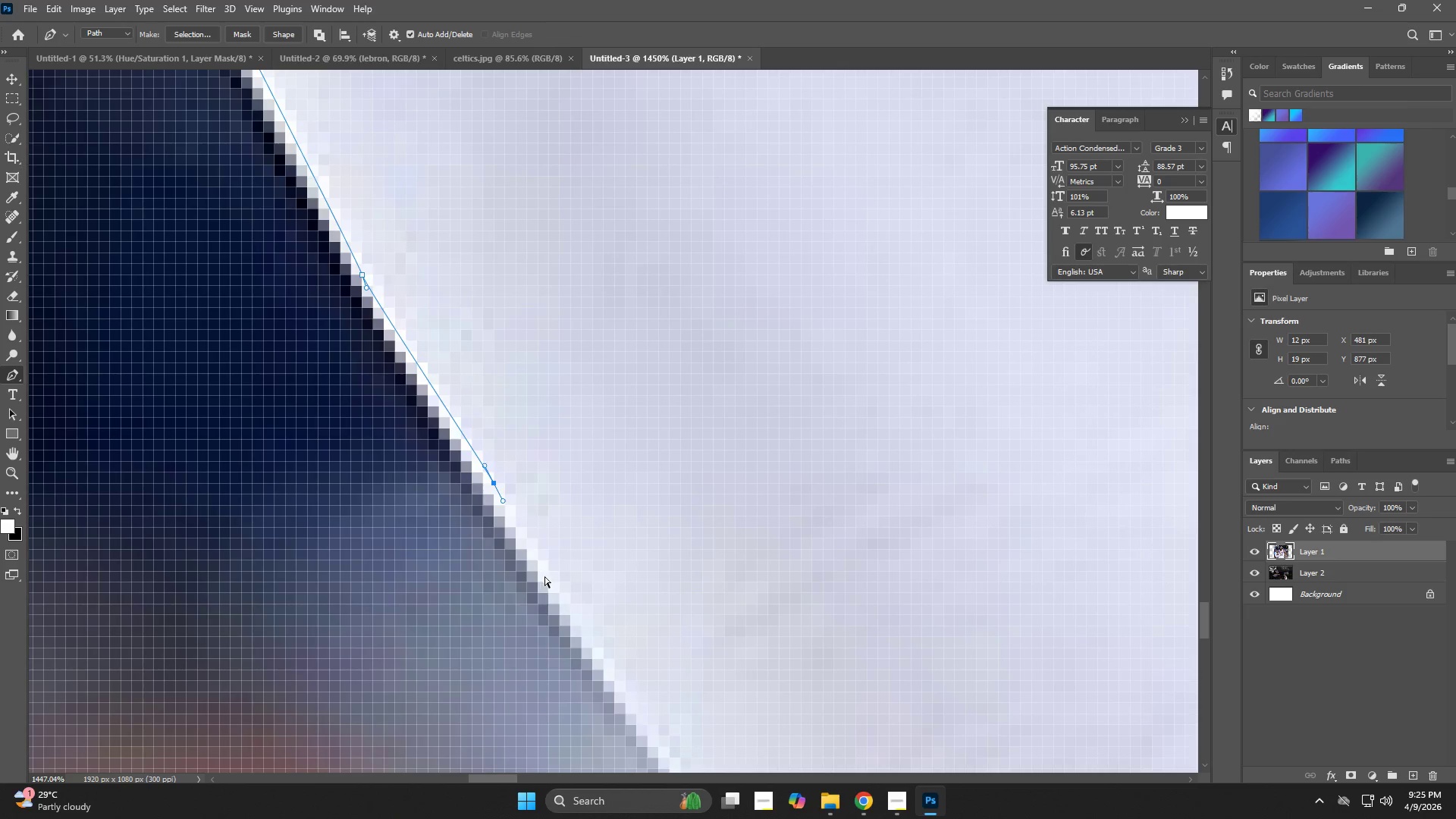 
key(Control+Z)
 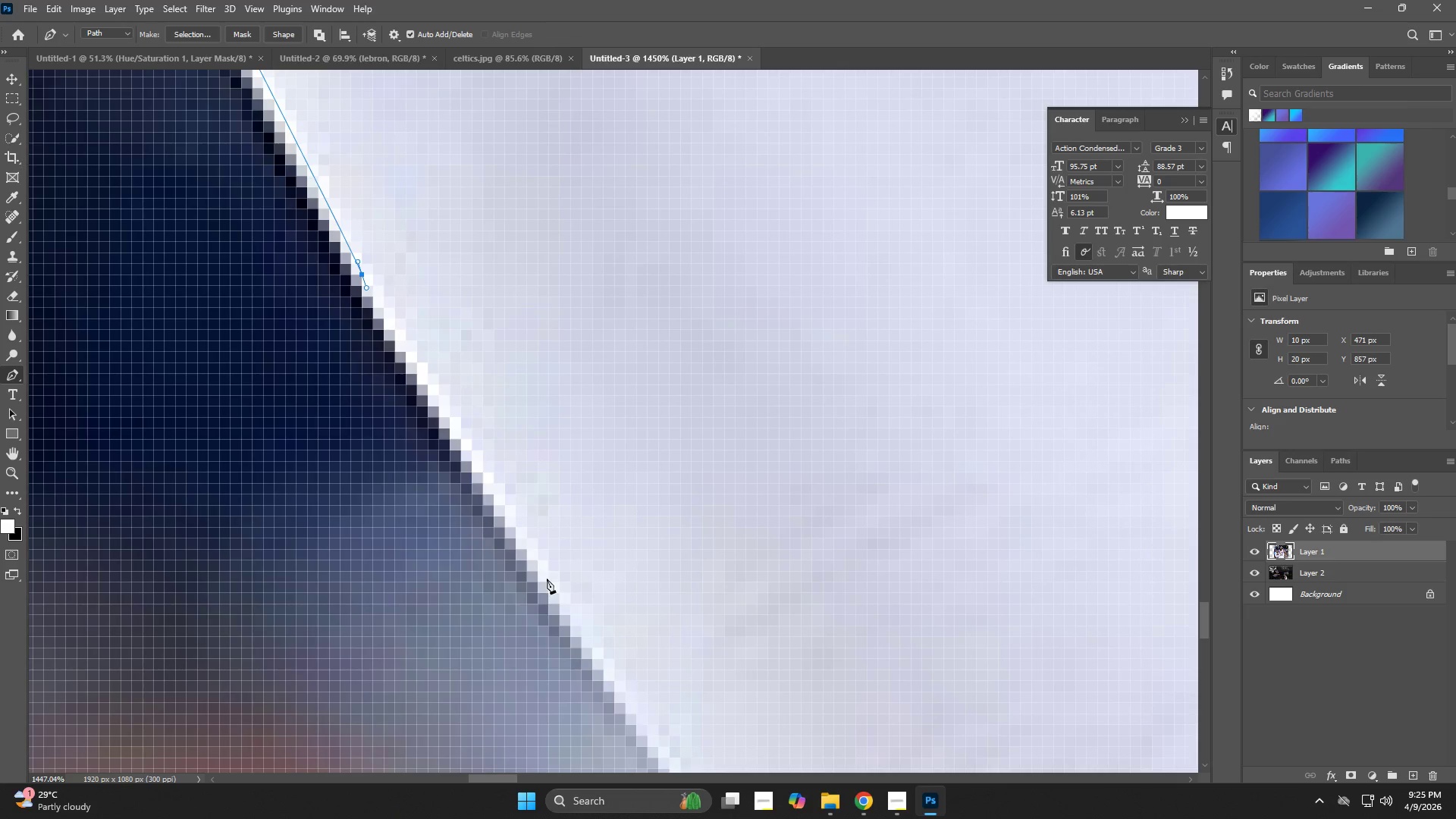 
left_click([547, 579])
 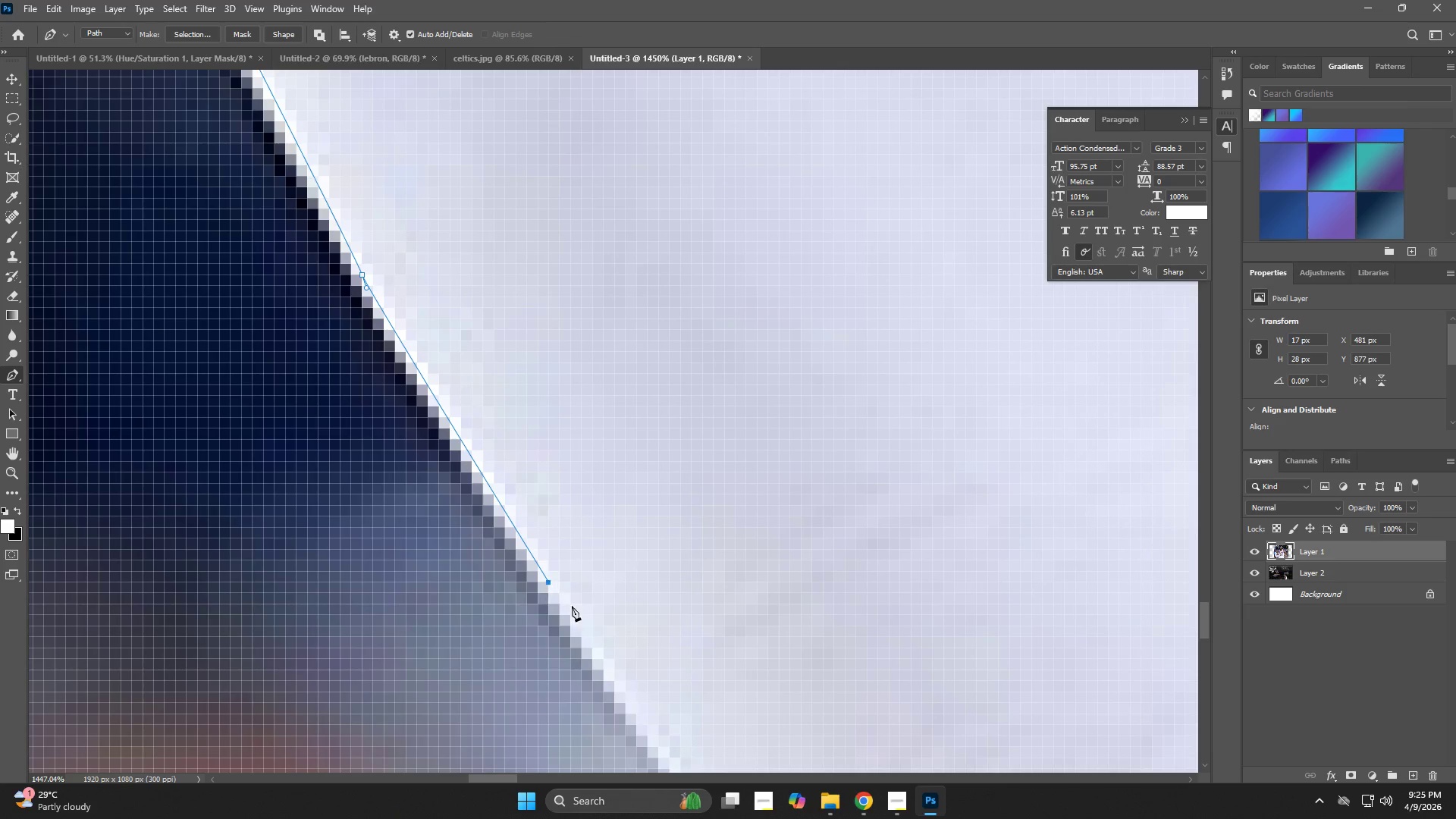 
hold_key(key=Space, duration=0.7)
 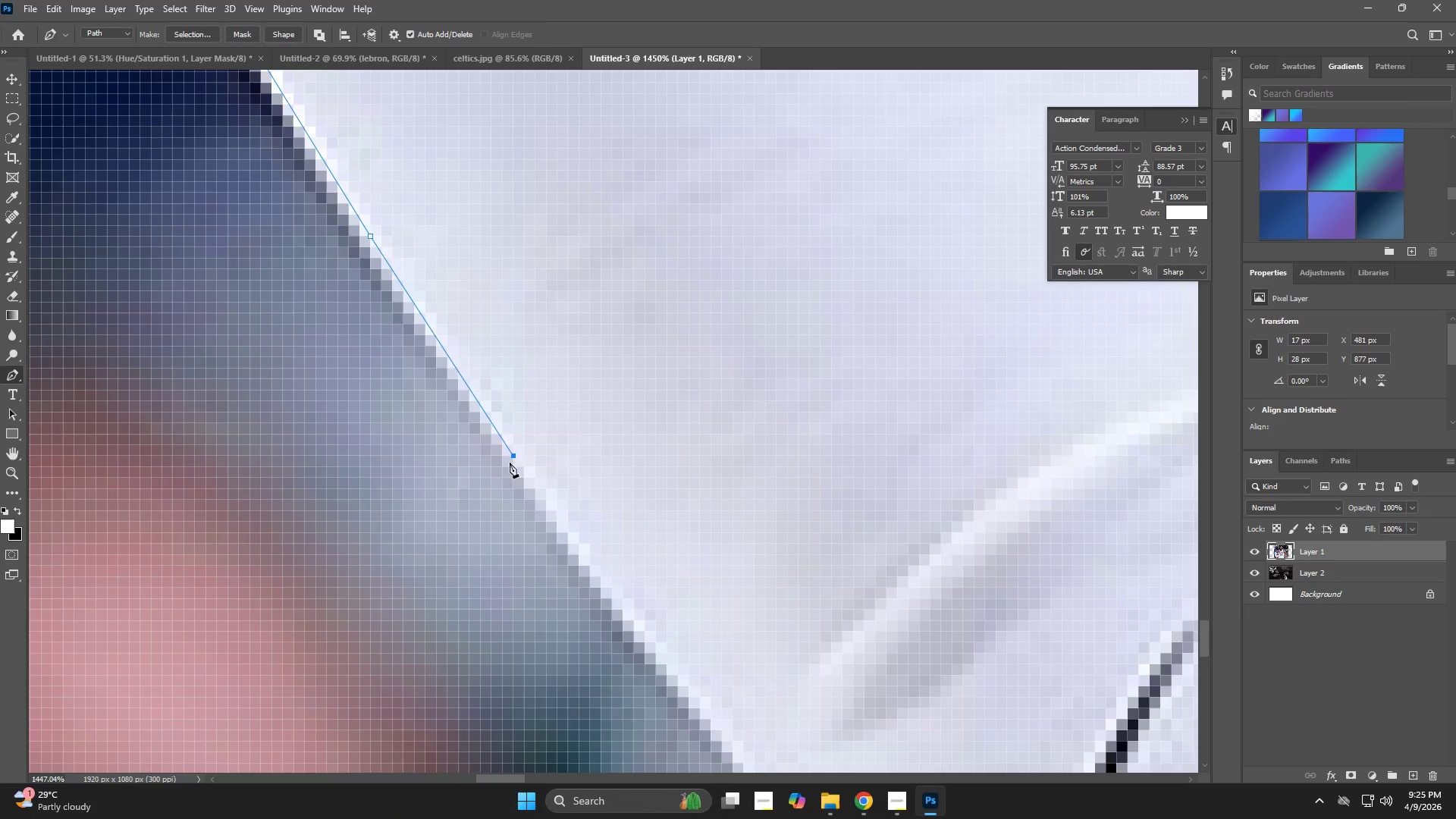 
left_click_drag(start_coordinate=[625, 647], to_coordinate=[460, 334])
 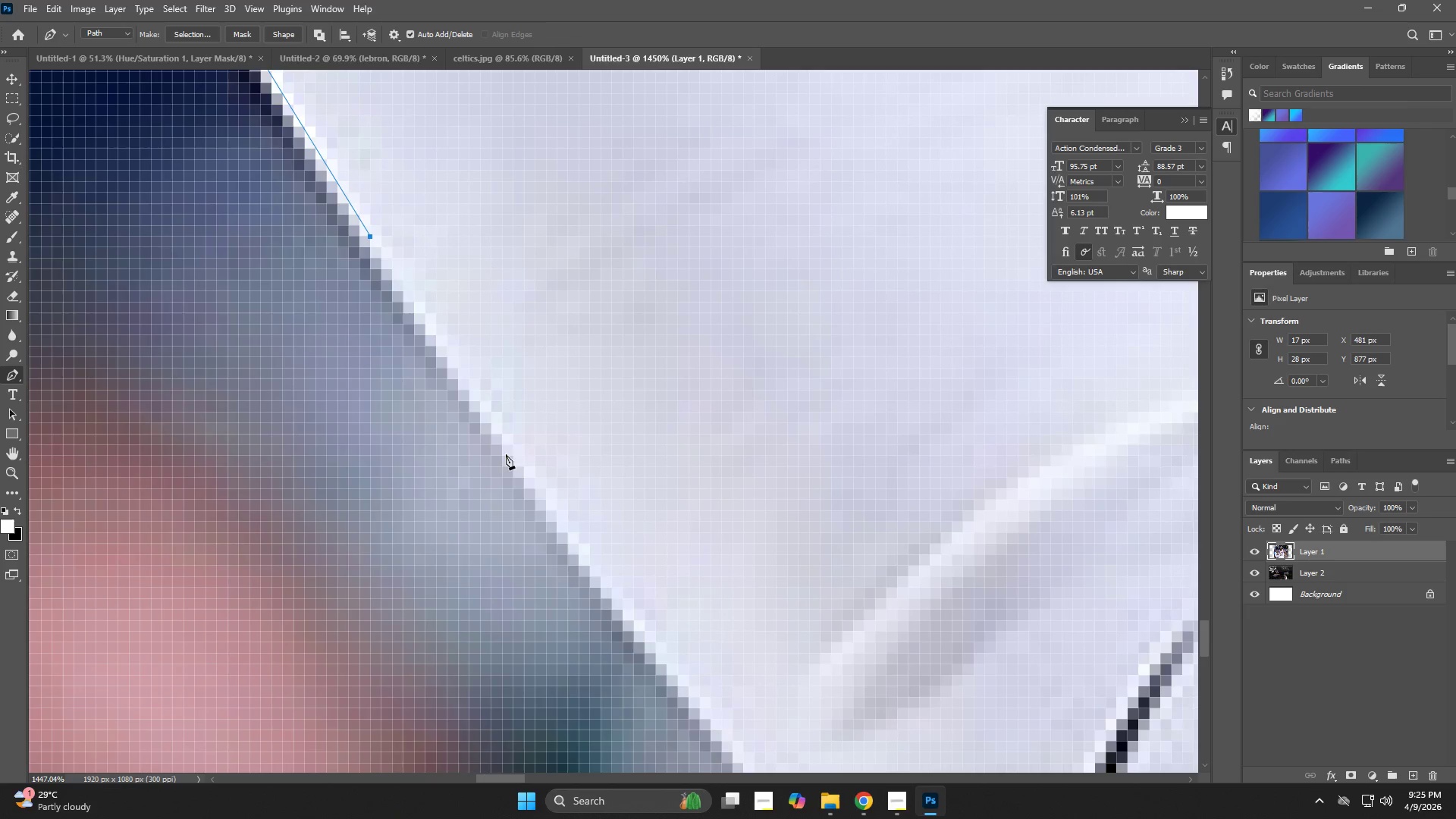 
left_click_drag(start_coordinate=[508, 460], to_coordinate=[519, 479])
 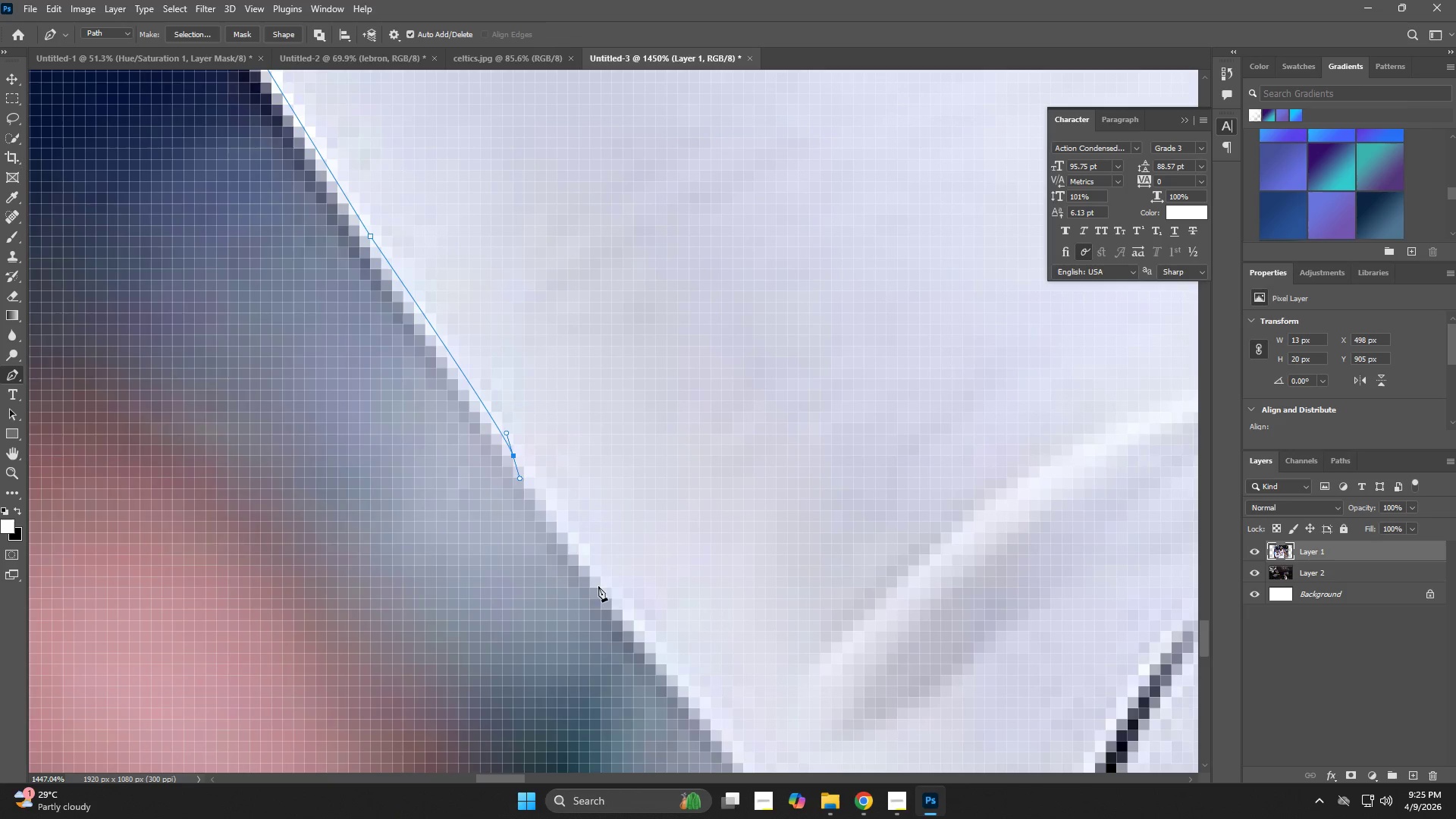 
left_click_drag(start_coordinate=[614, 603], to_coordinate=[618, 609])
 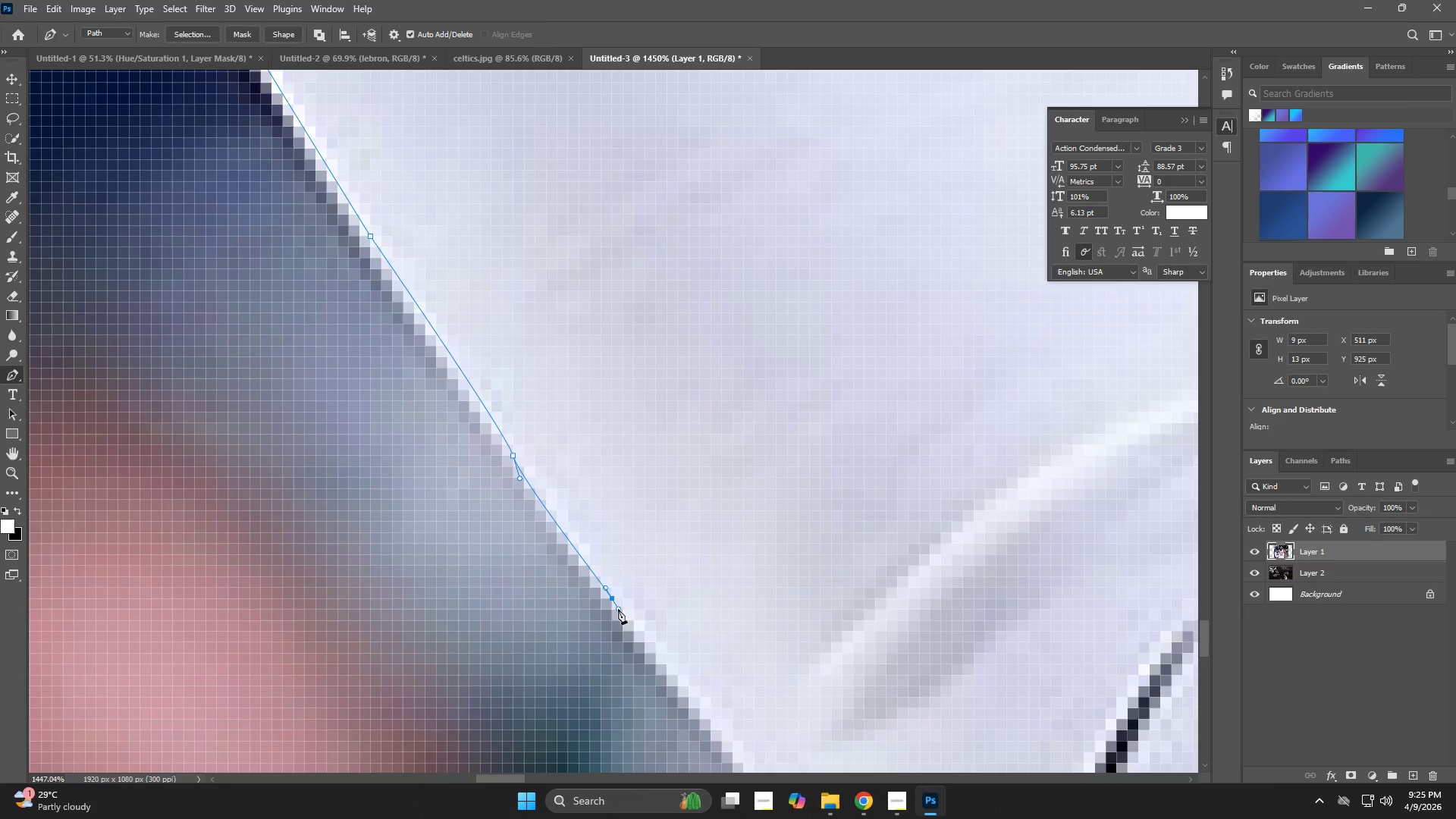 
hold_key(key=Space, duration=0.62)
 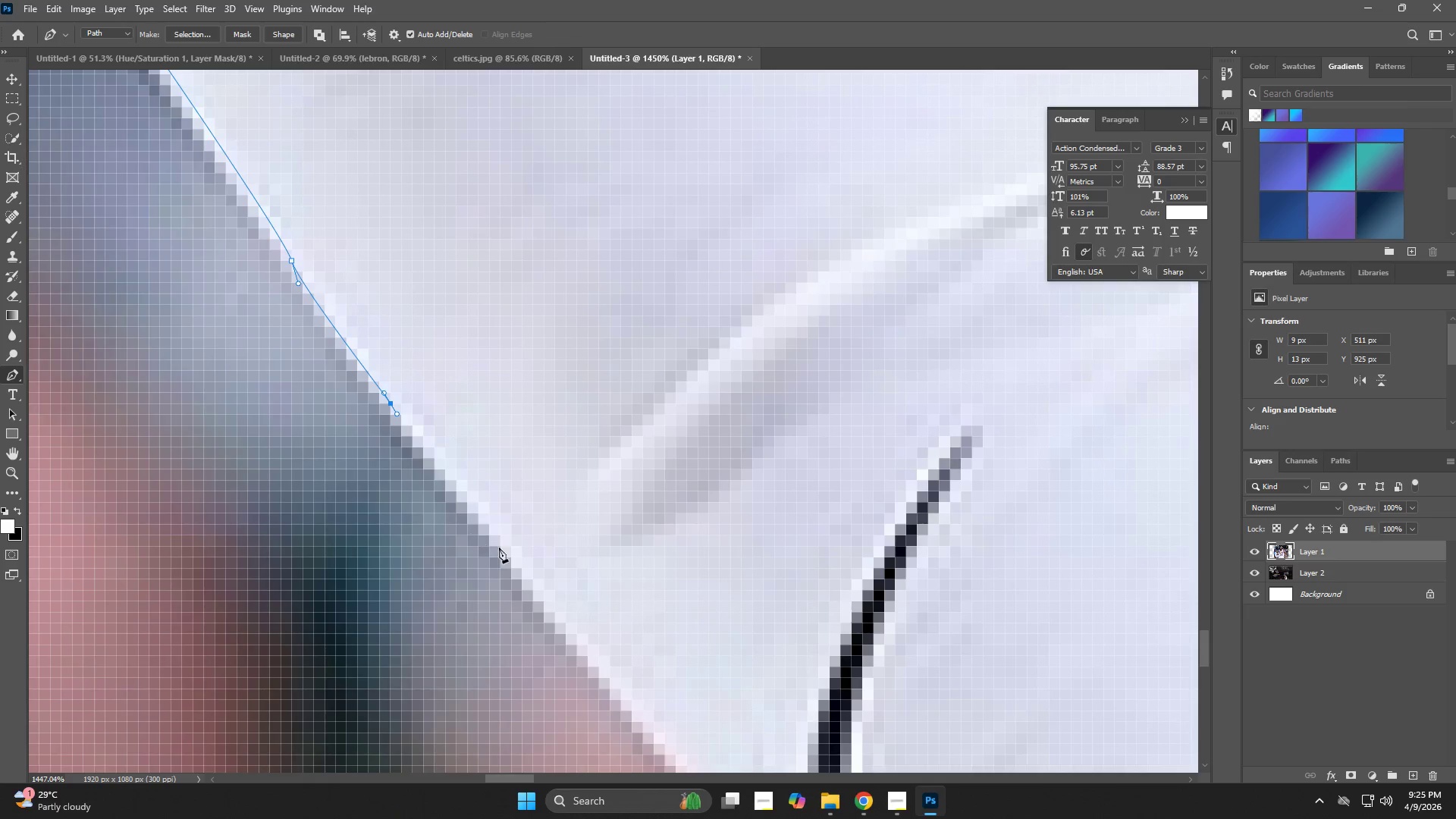 
left_click_drag(start_coordinate=[608, 599], to_coordinate=[400, 414])
 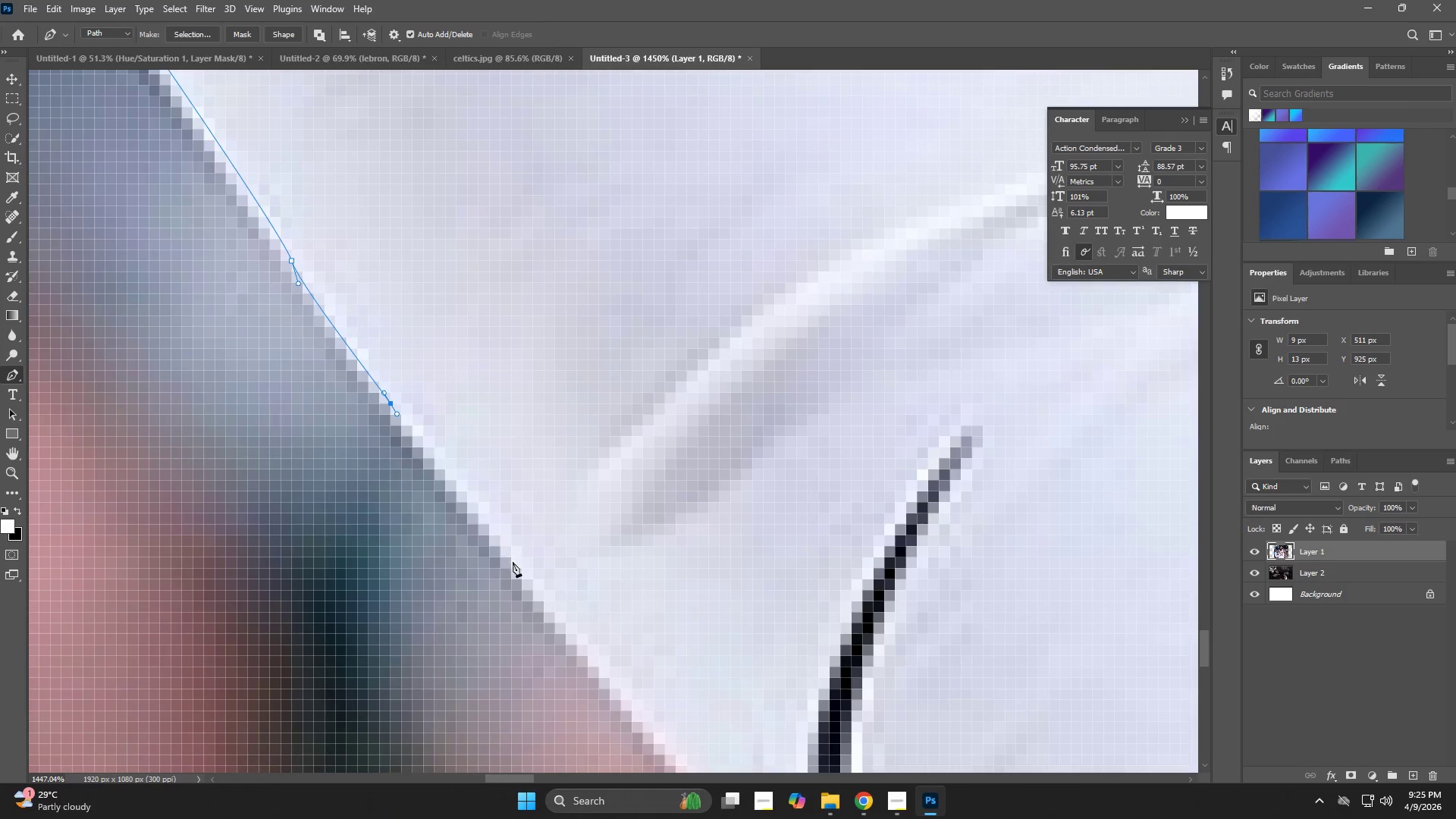 
left_click_drag(start_coordinate=[526, 579], to_coordinate=[530, 590])
 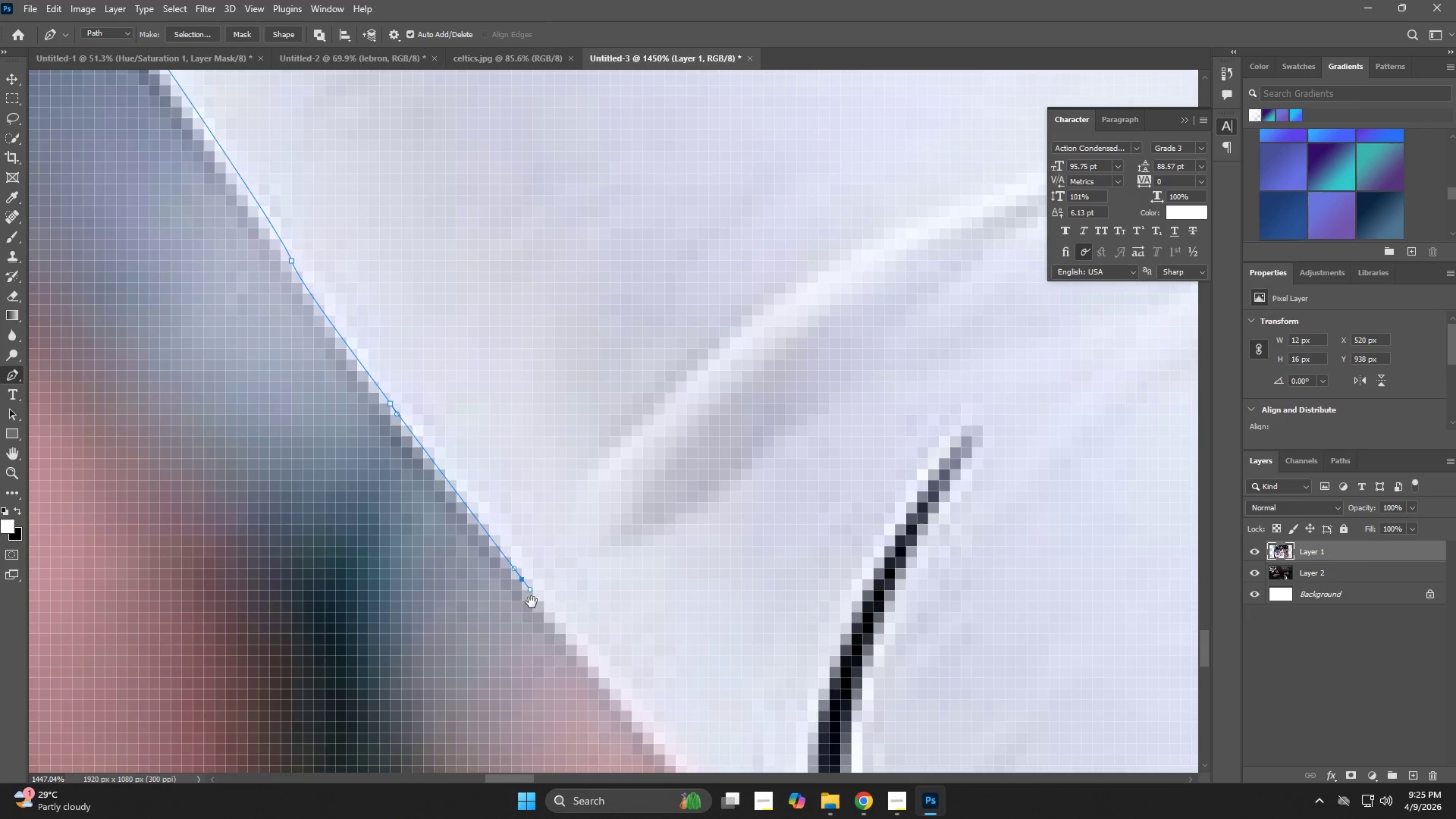 
hold_key(key=Space, duration=0.7)
 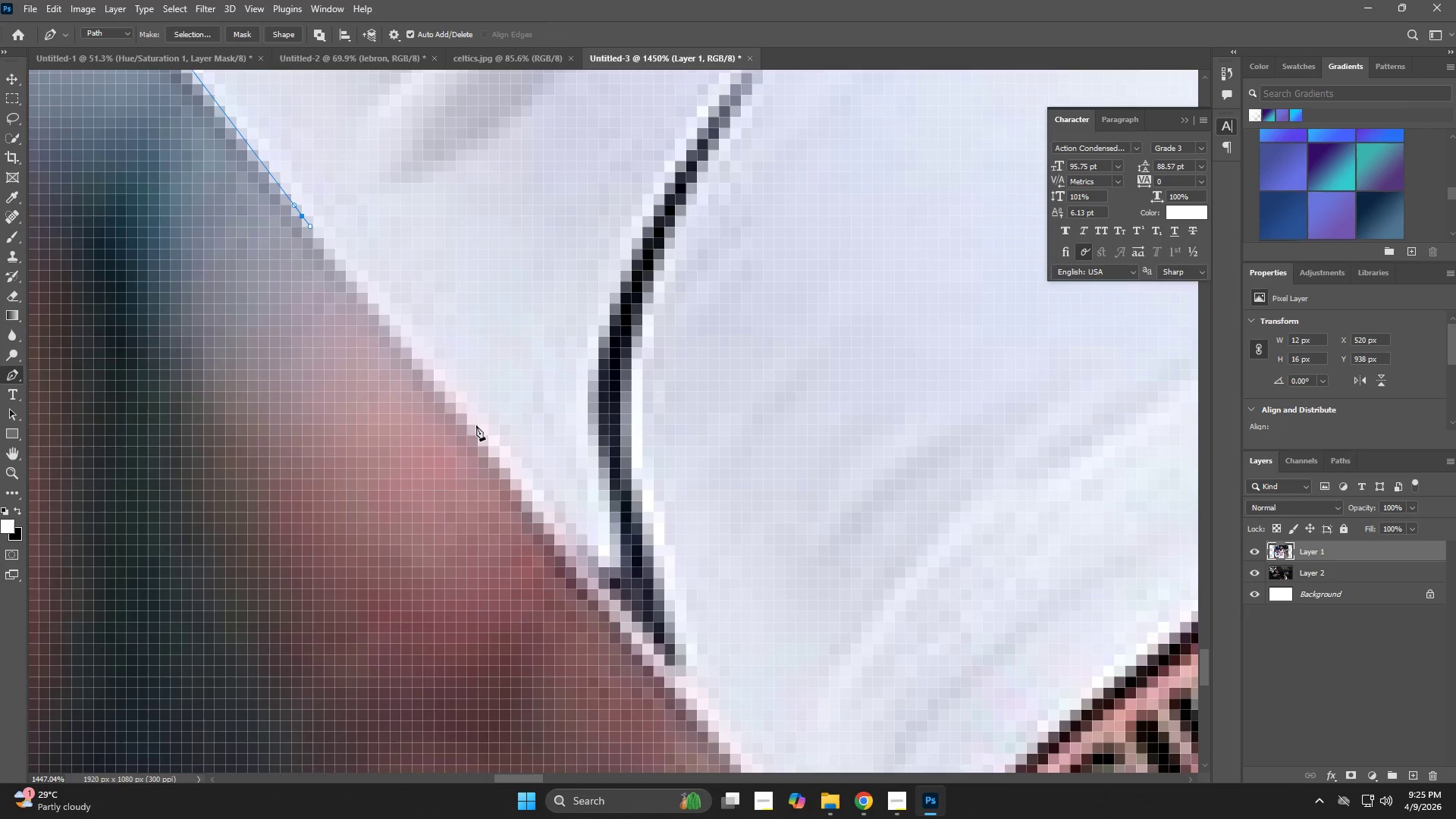 
left_click_drag(start_coordinate=[629, 705], to_coordinate=[409, 342])
 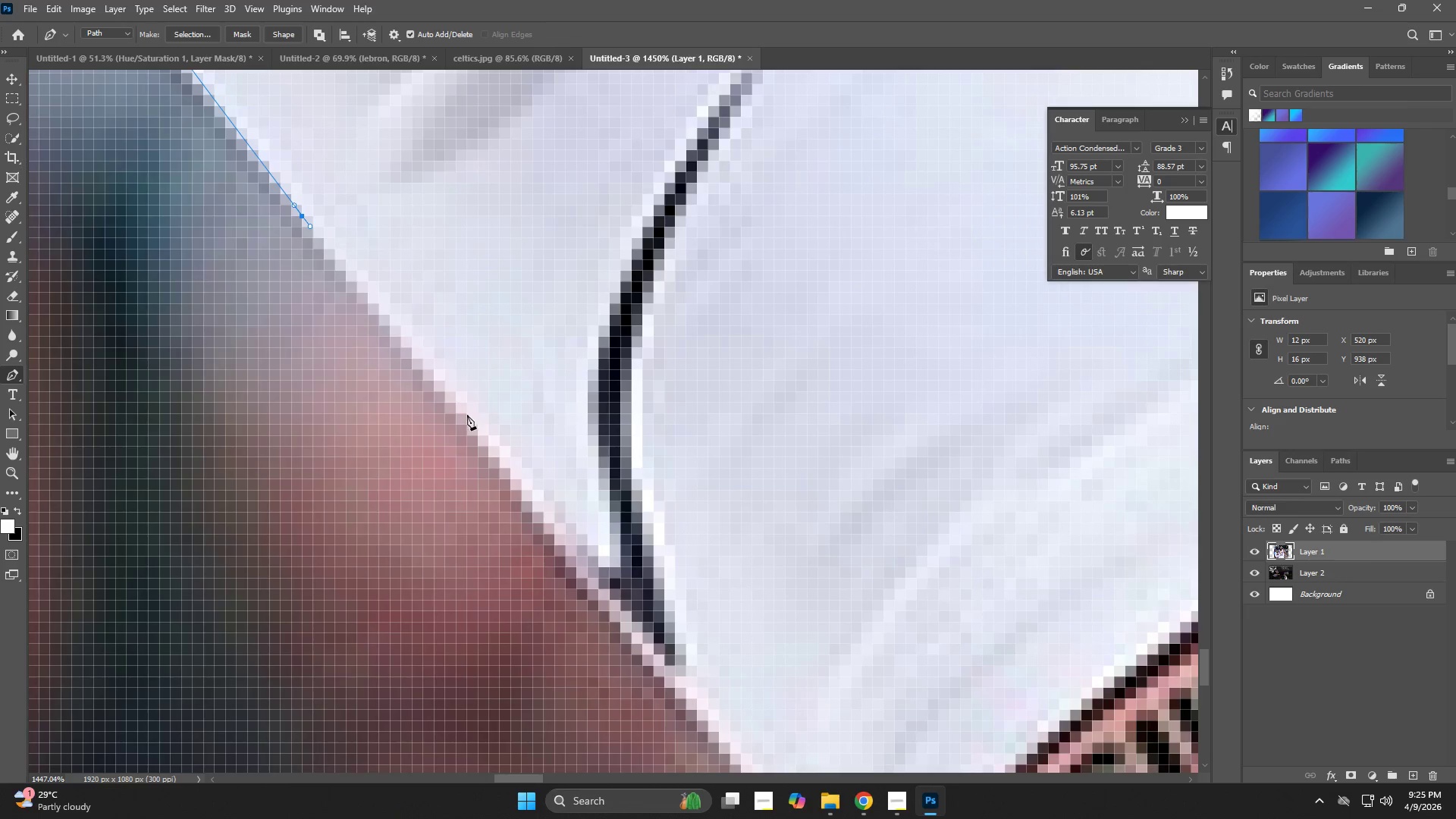 
left_click_drag(start_coordinate=[477, 428], to_coordinate=[482, 444])
 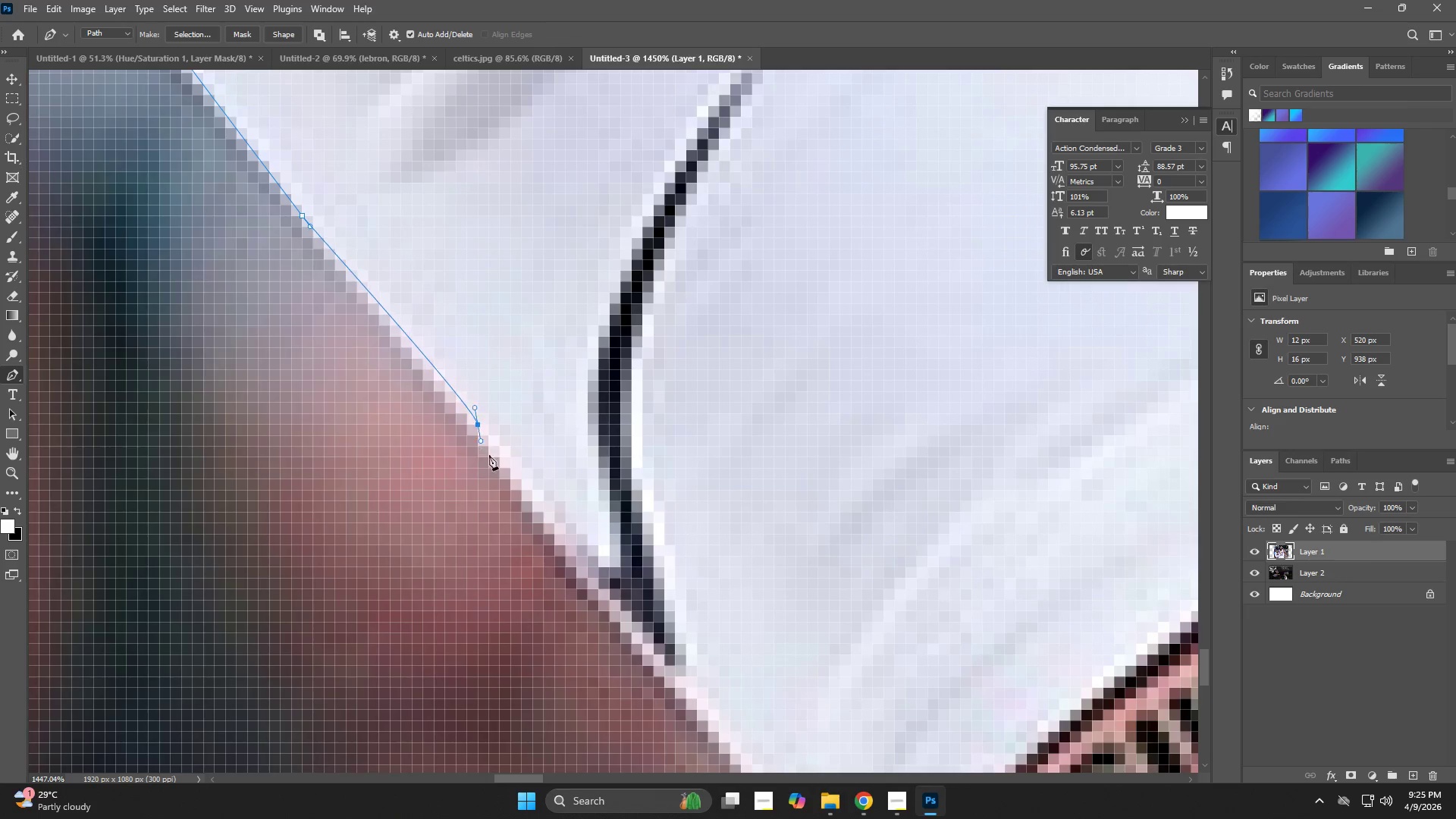 
key(Space)
 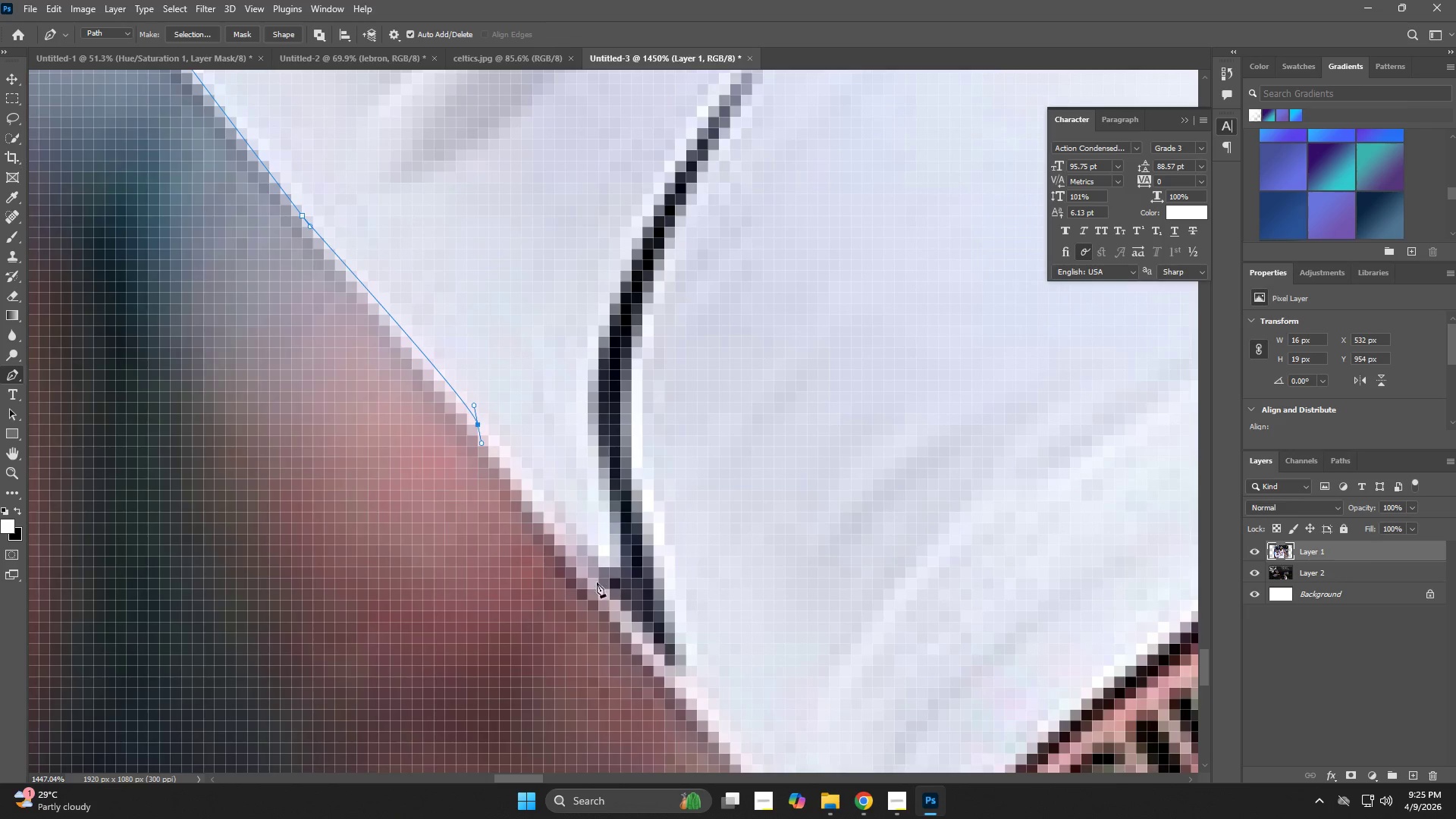 
left_click_drag(start_coordinate=[604, 588], to_coordinate=[608, 592])
 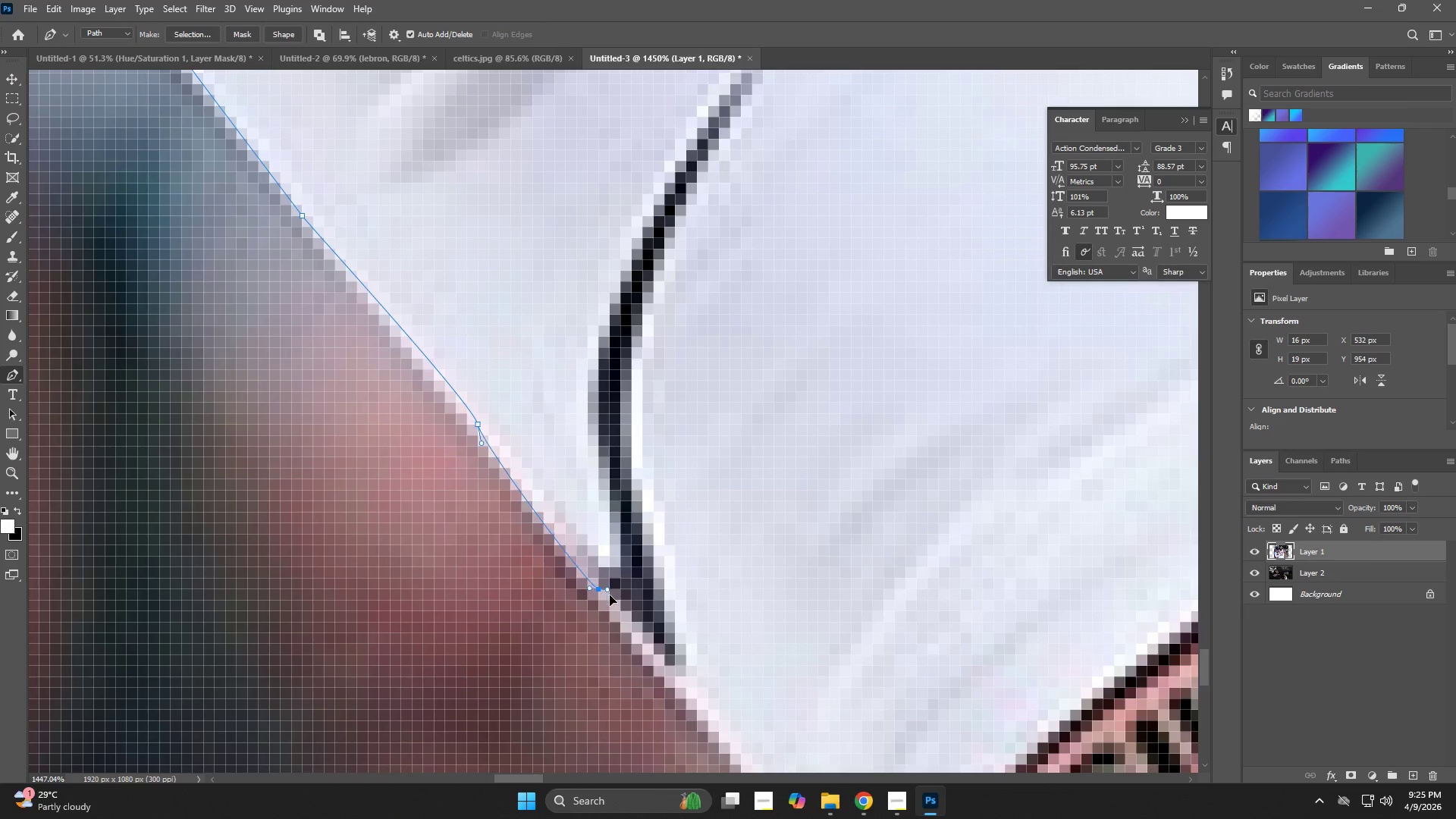 
hold_key(key=Space, duration=0.69)
 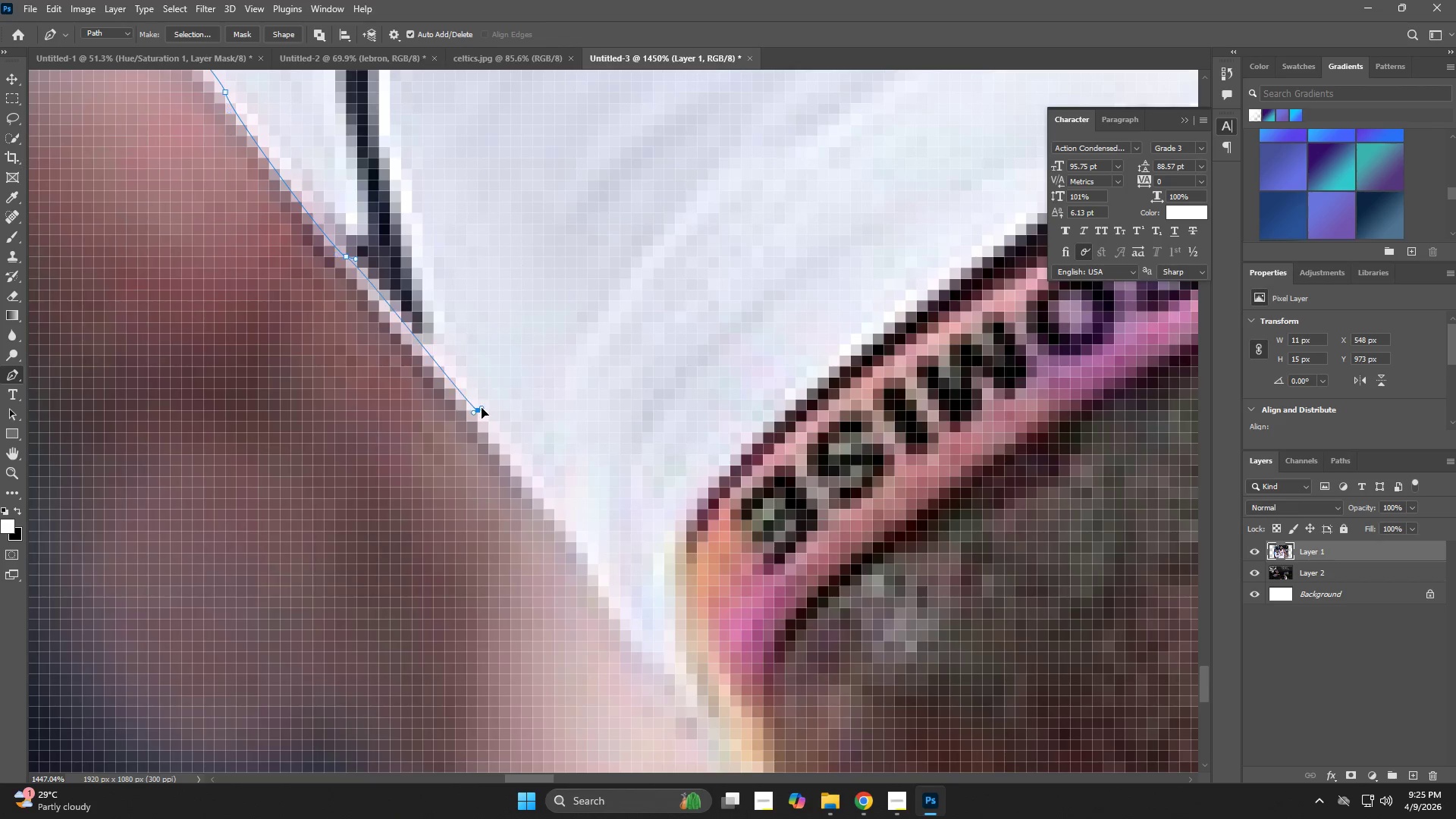 
left_click_drag(start_coordinate=[627, 617], to_coordinate=[383, 297])
 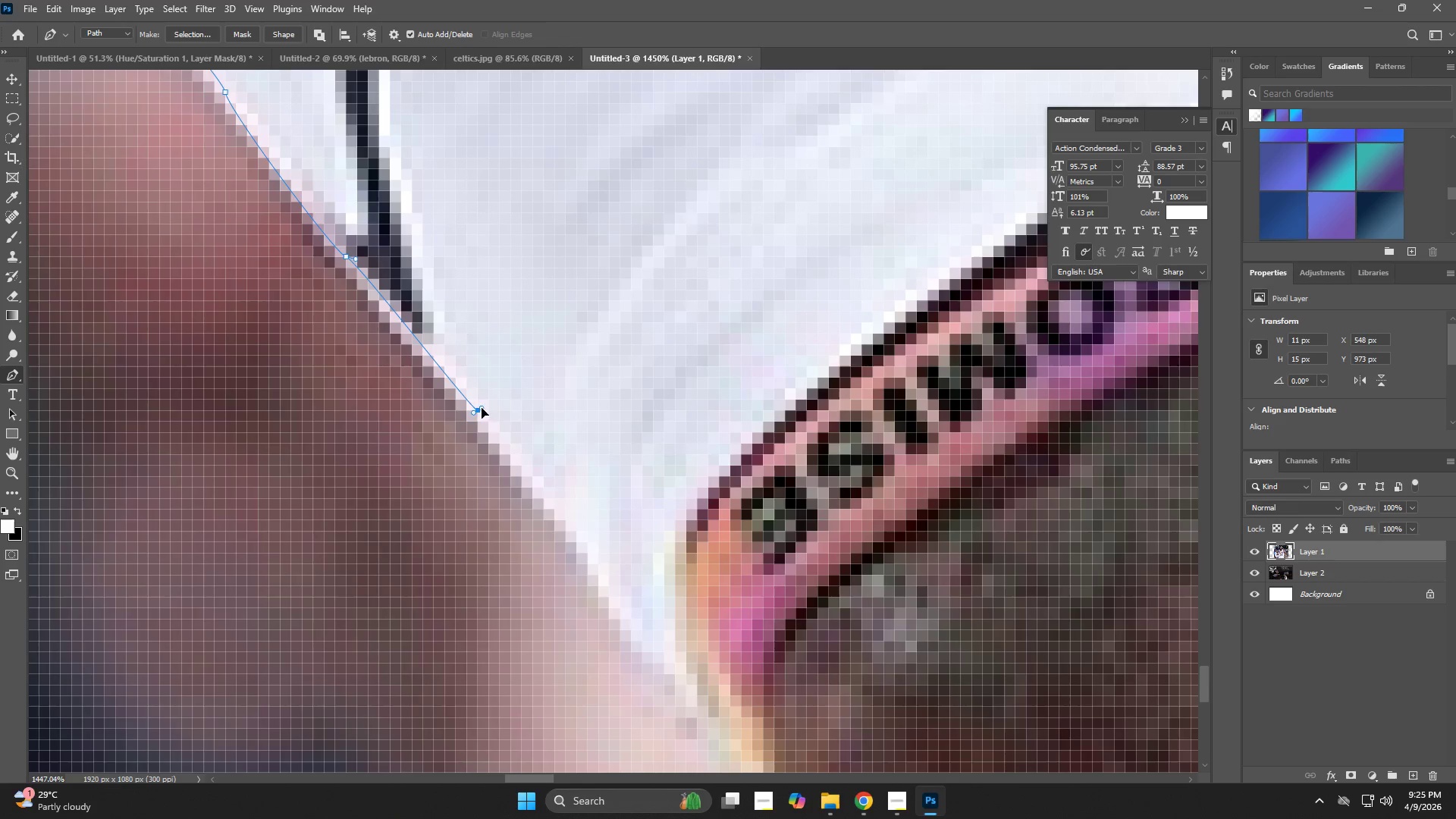 
hold_key(key=Space, duration=0.59)
 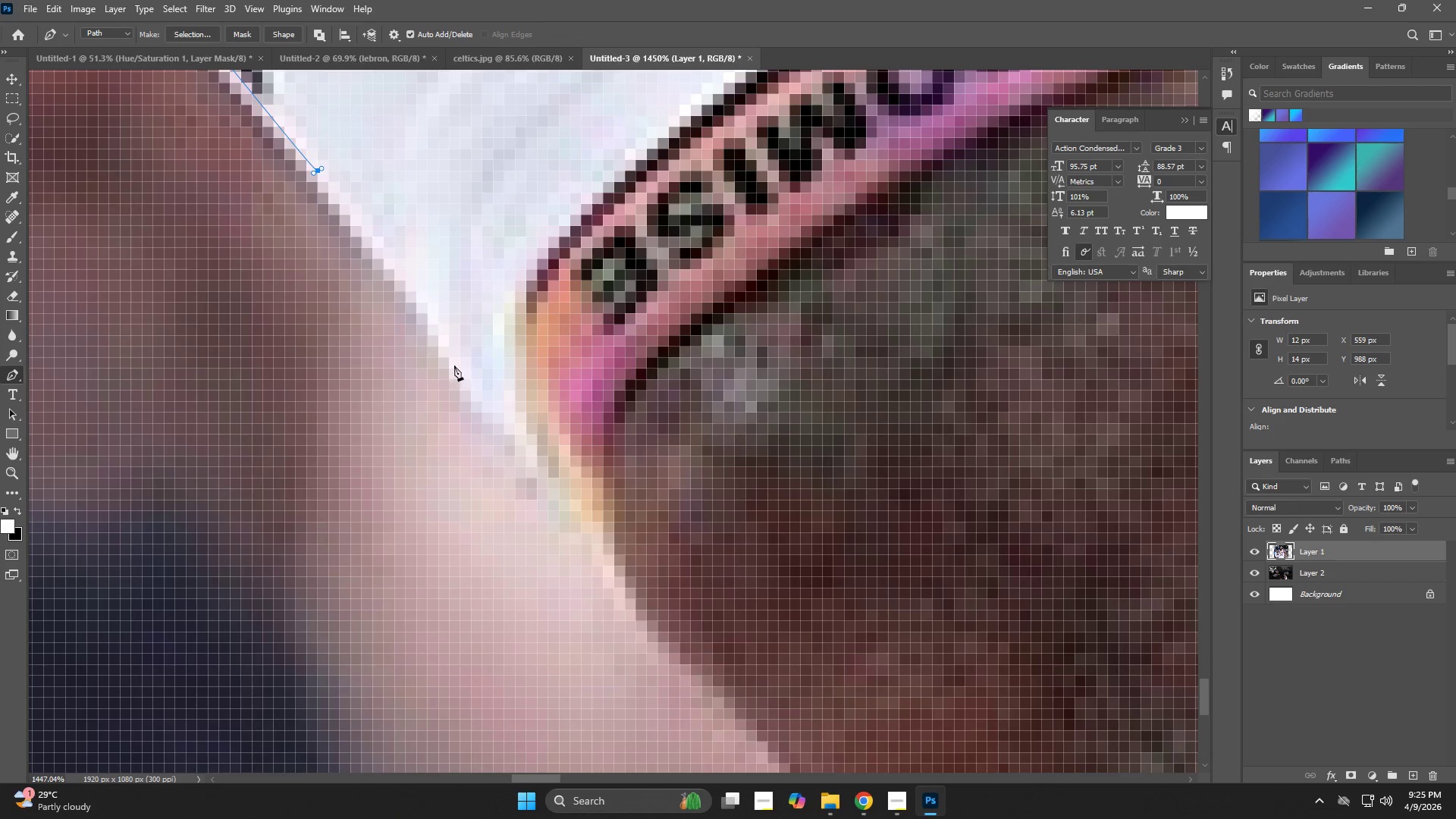 
left_click_drag(start_coordinate=[479, 419], to_coordinate=[319, 179])
 